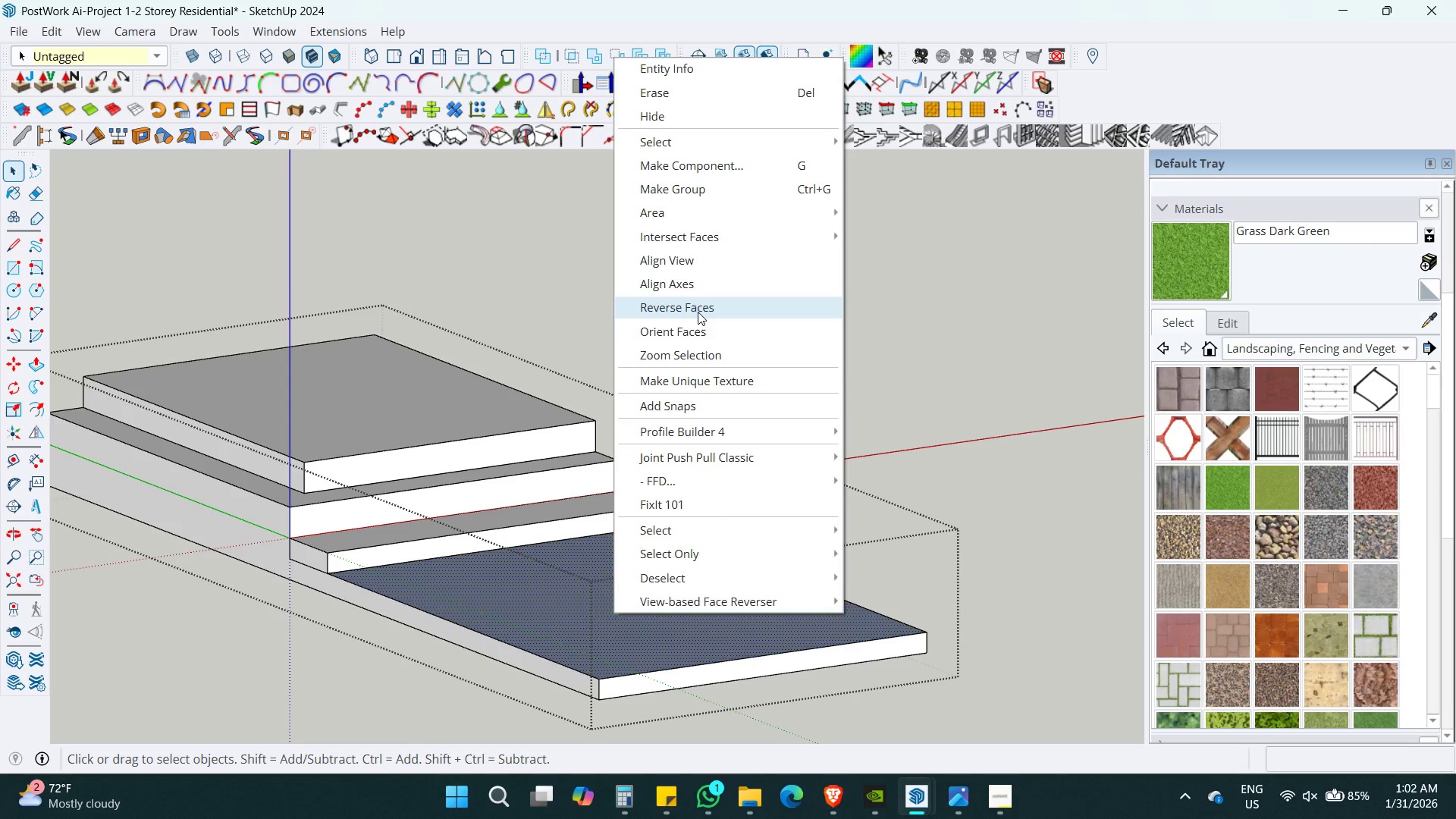 
key(Shift+ShiftLeft)
 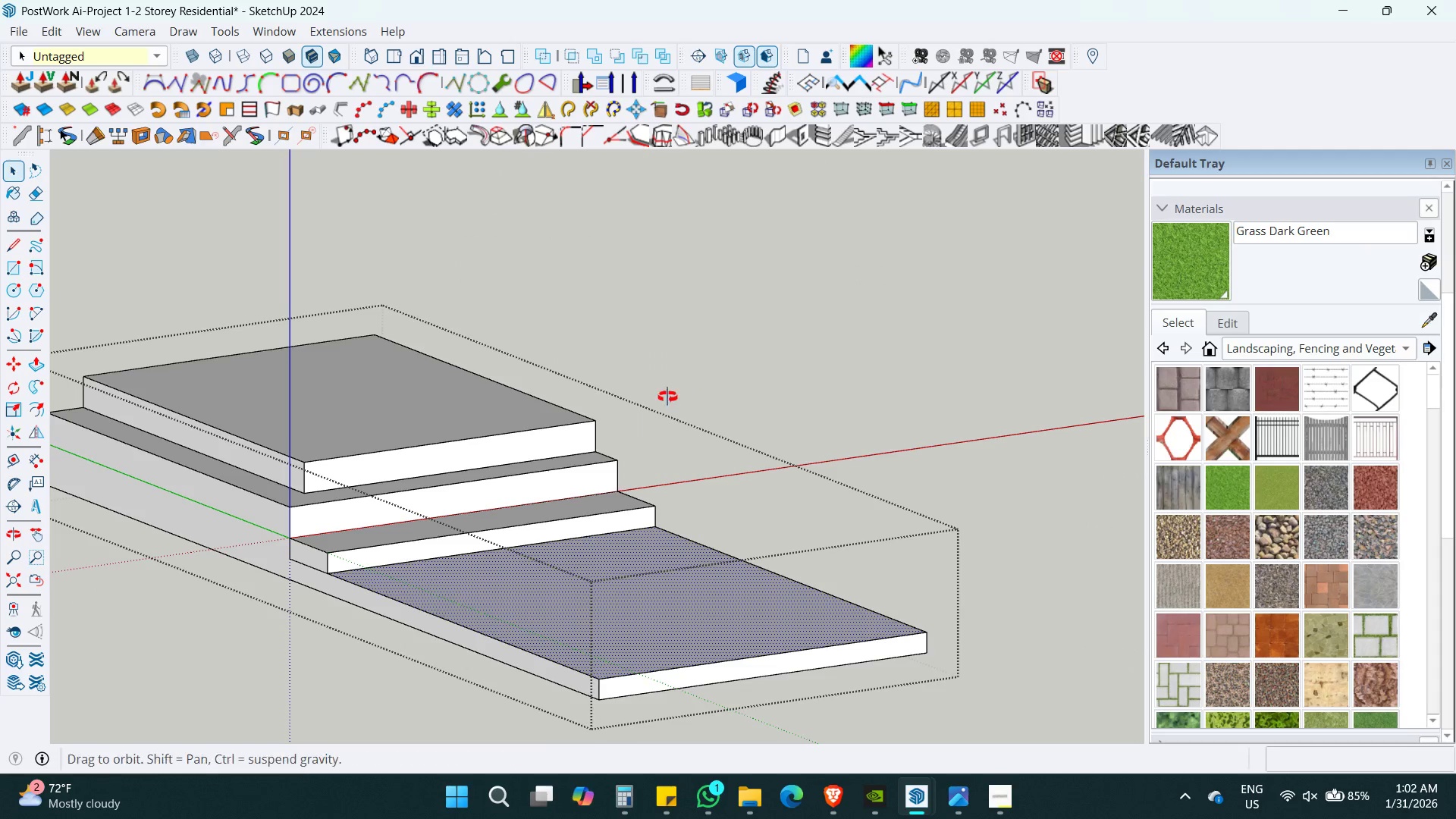 
key(Shift+Space)
 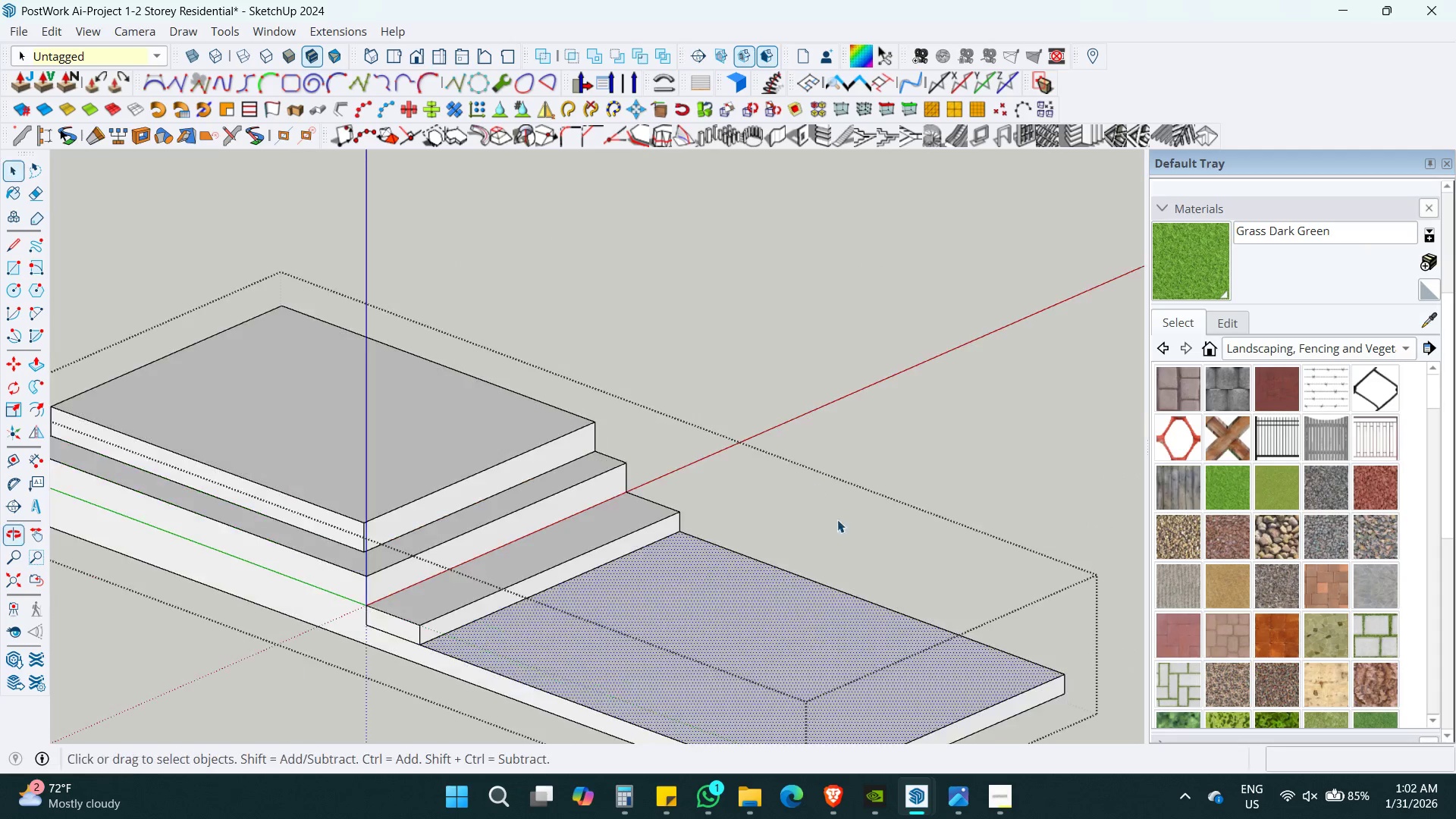 
key(Shift+Escape)
 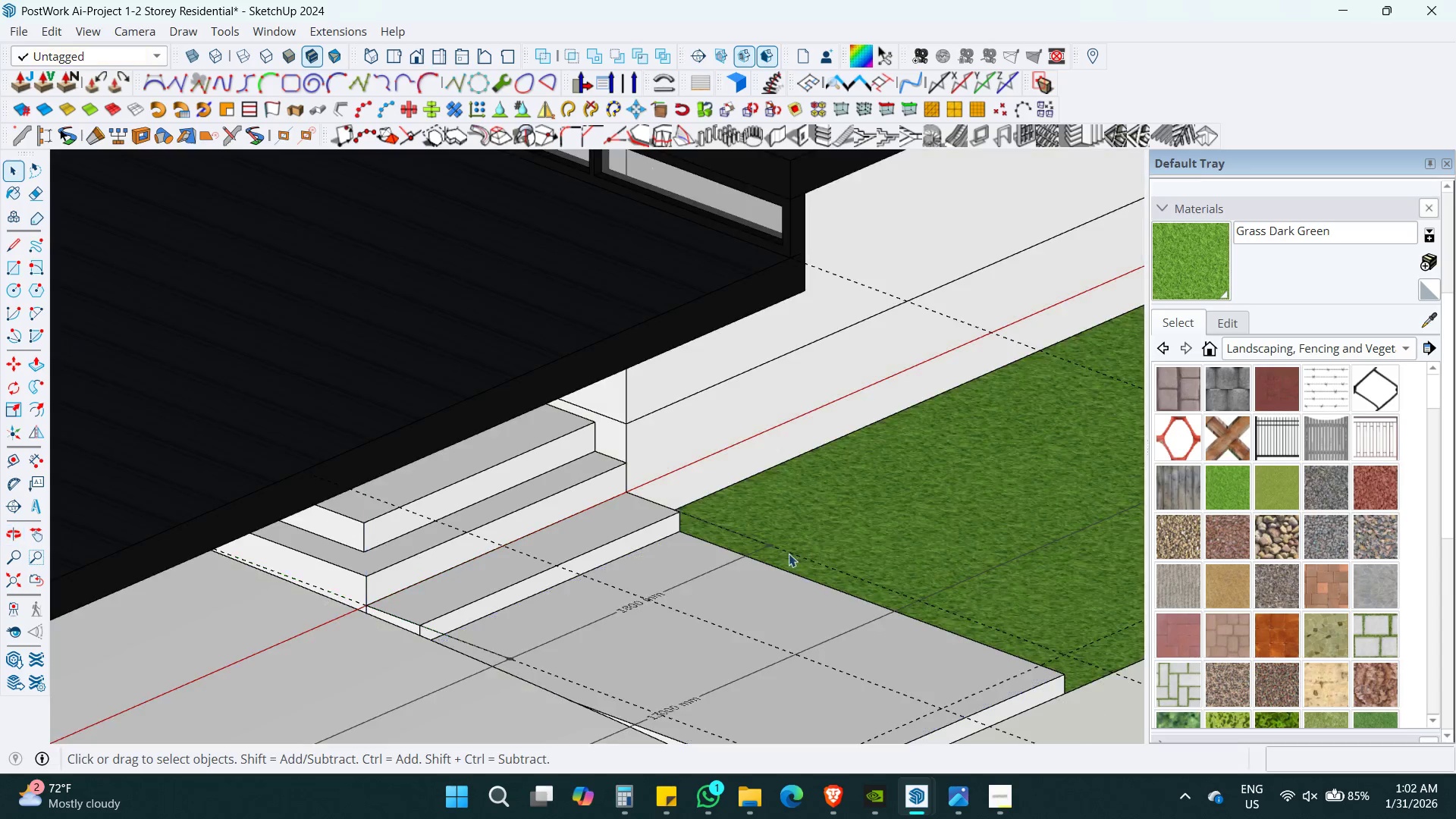 
key(Escape)
 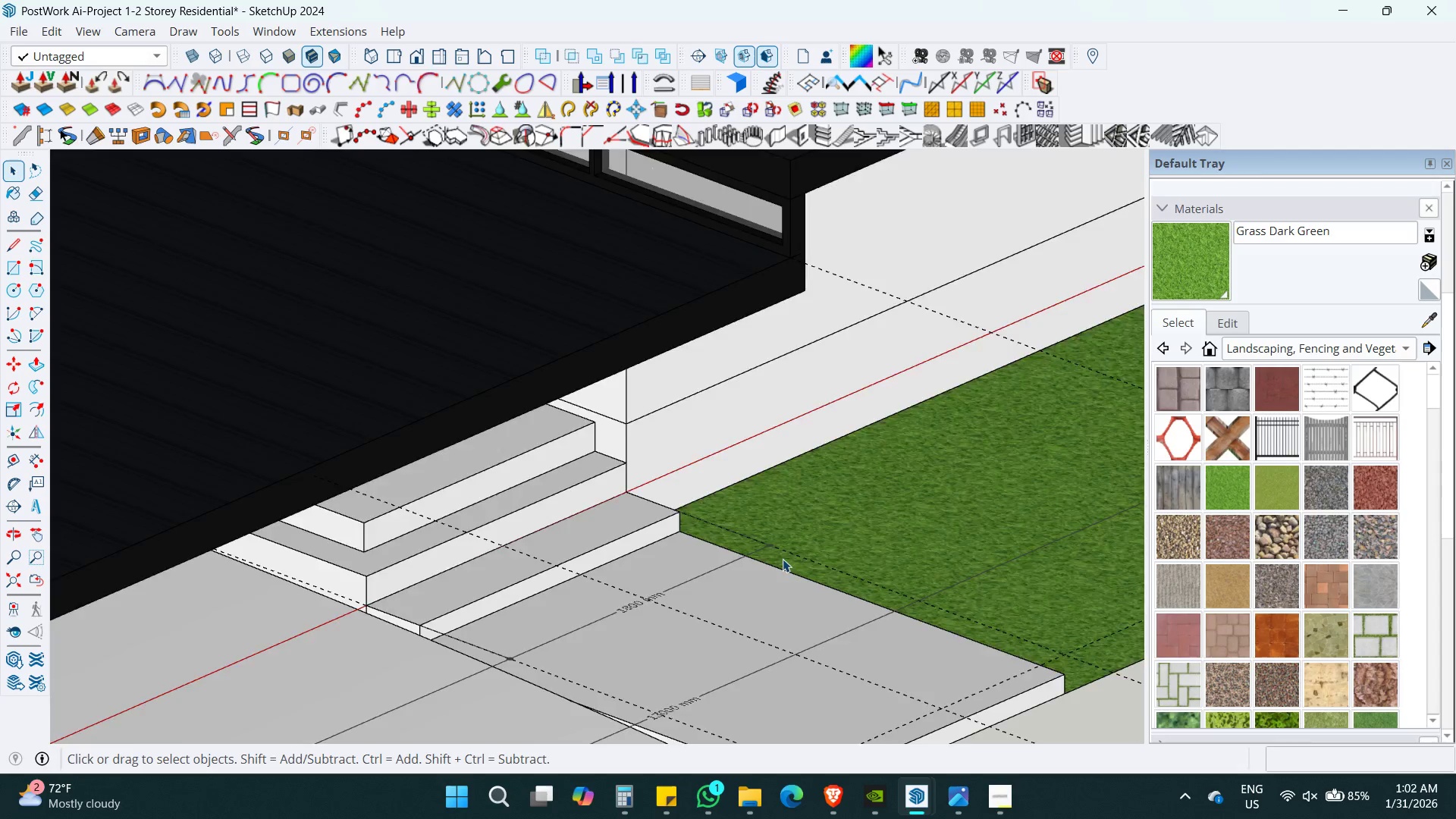 
key(Shift+ShiftLeft)
 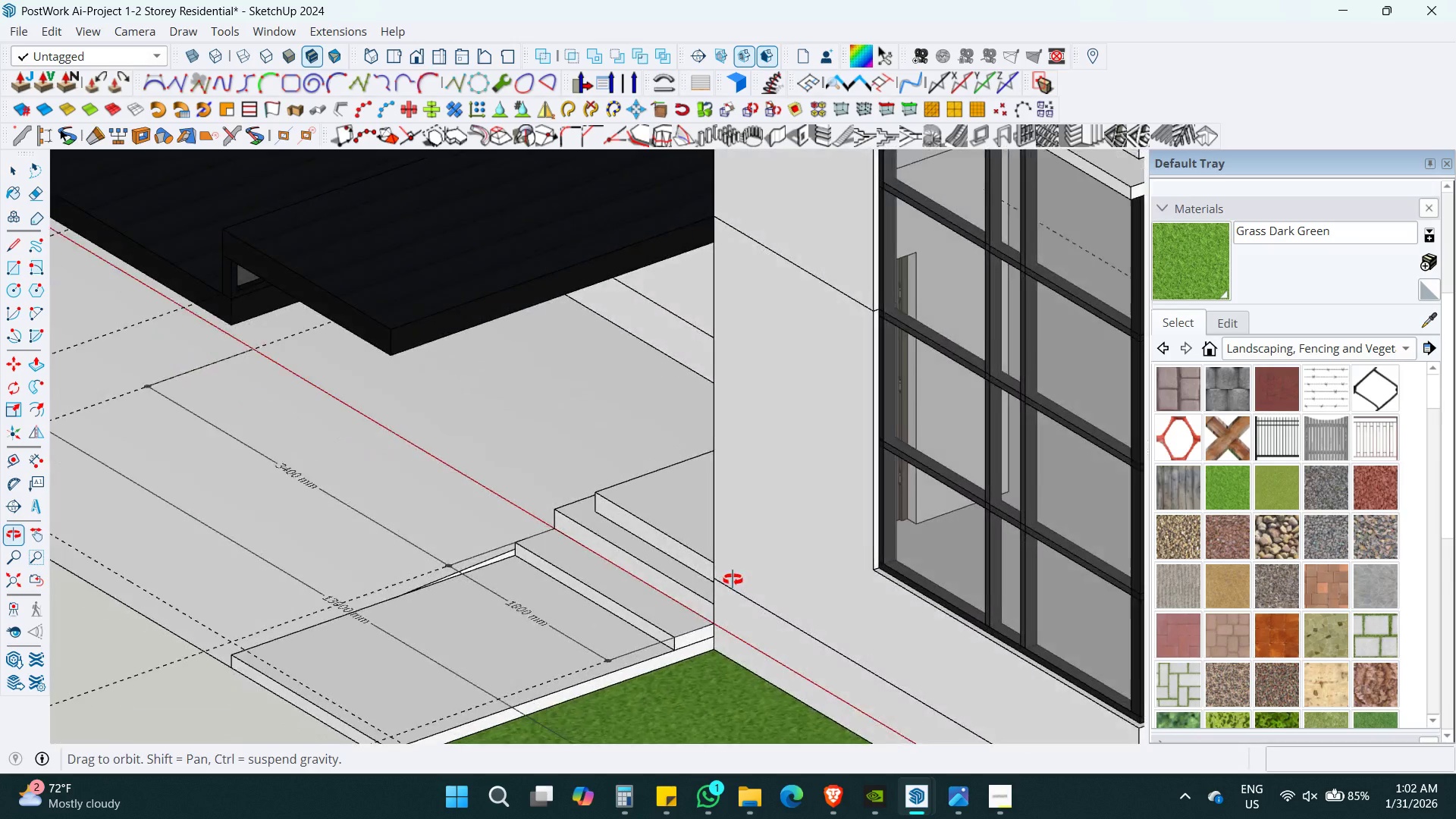 
scroll: coordinate [783, 559], scroll_direction: down, amount: 4.0
 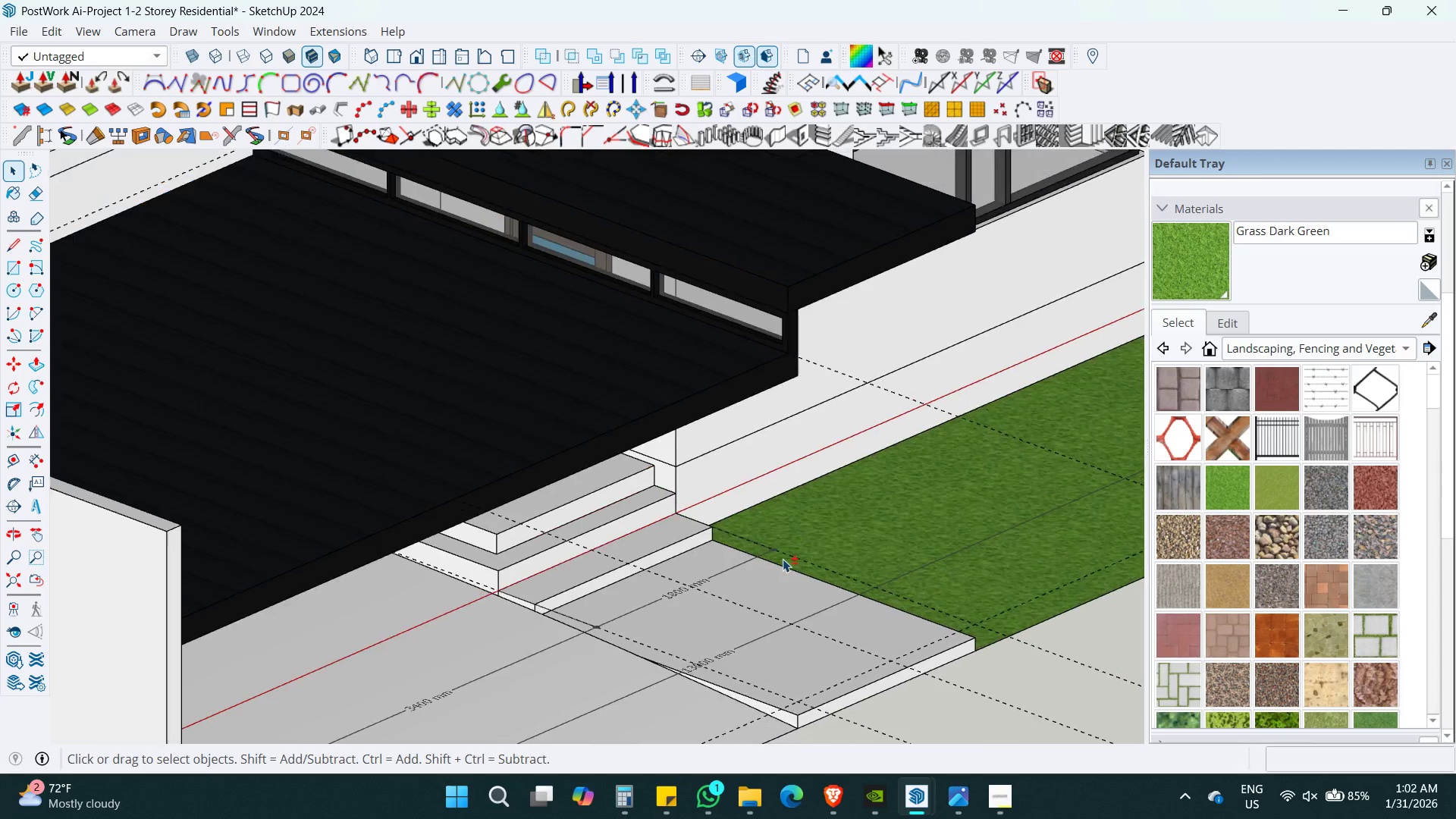 
key(Shift+ShiftLeft)
 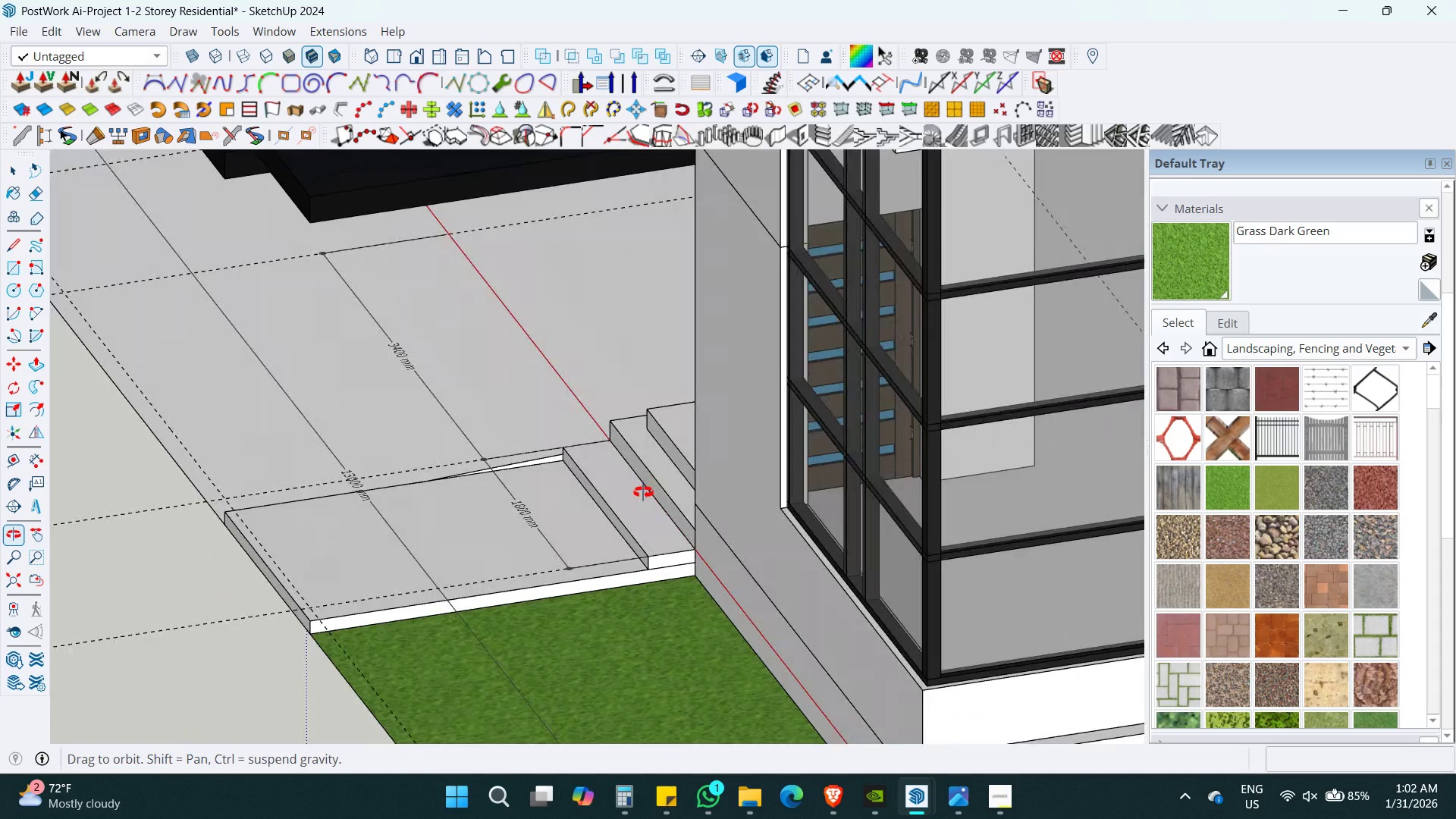 
left_click([647, 497])
 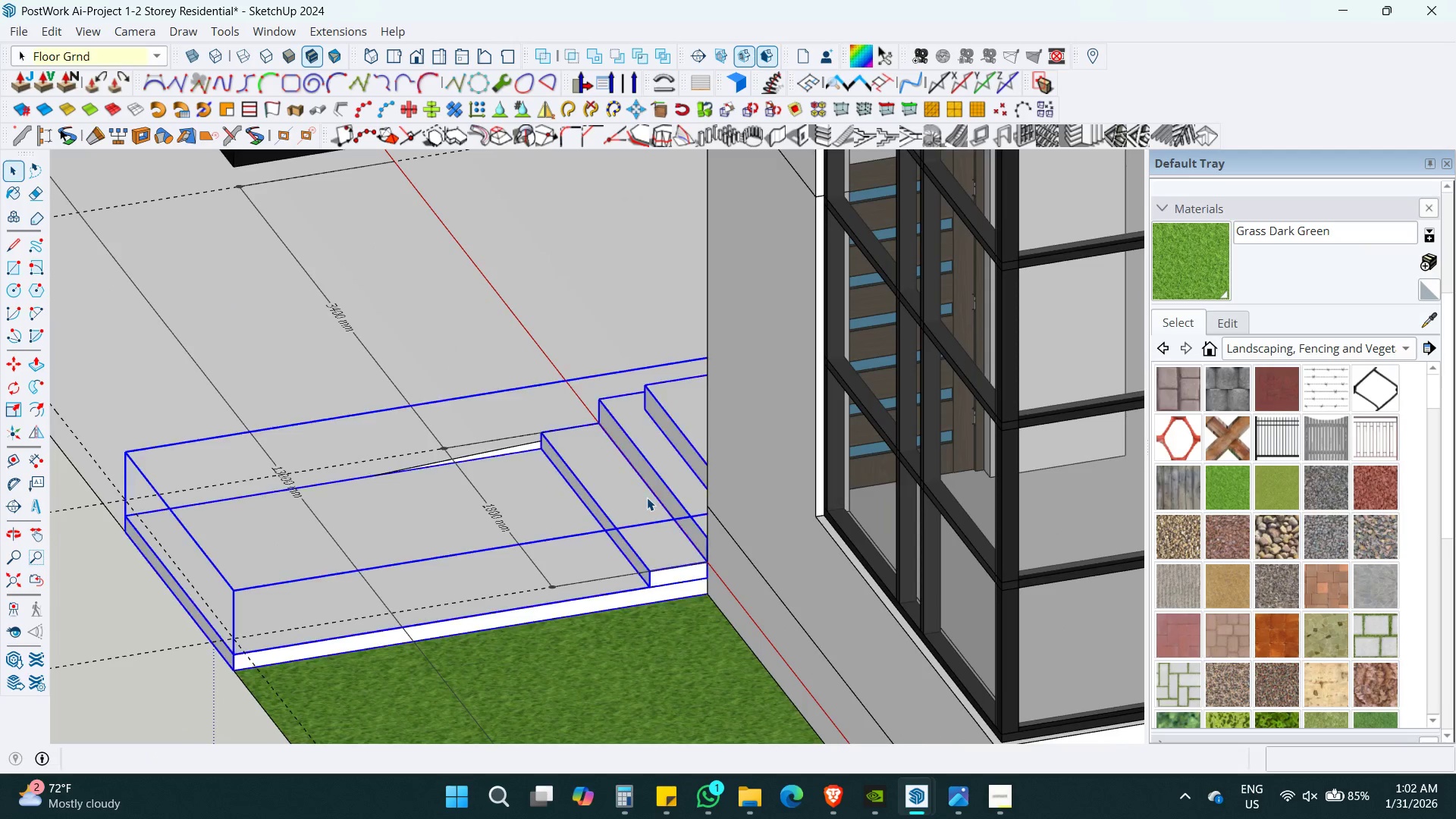 
scroll: coordinate [647, 497], scroll_direction: up, amount: 2.0
 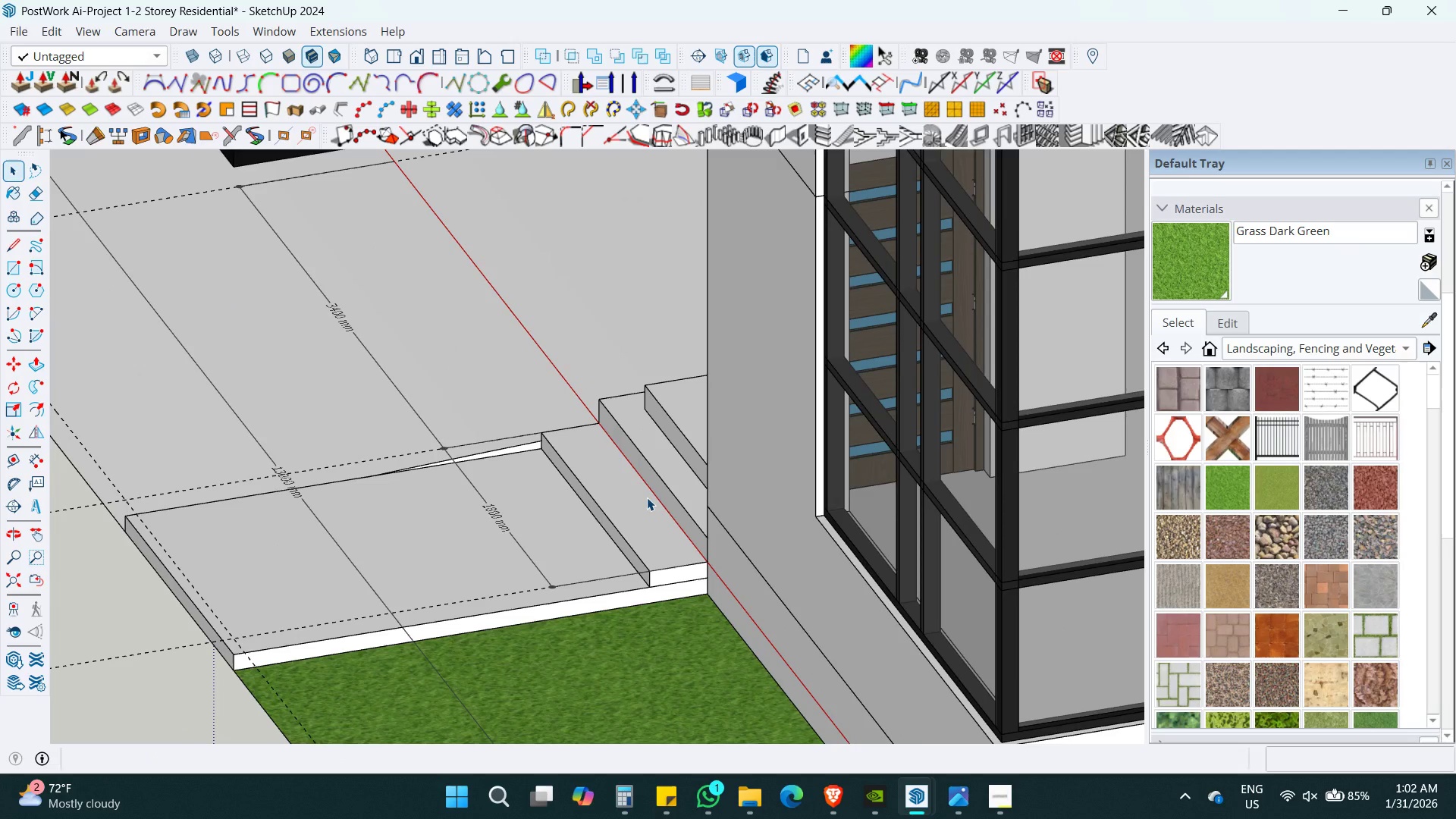 
double_click([647, 497])
 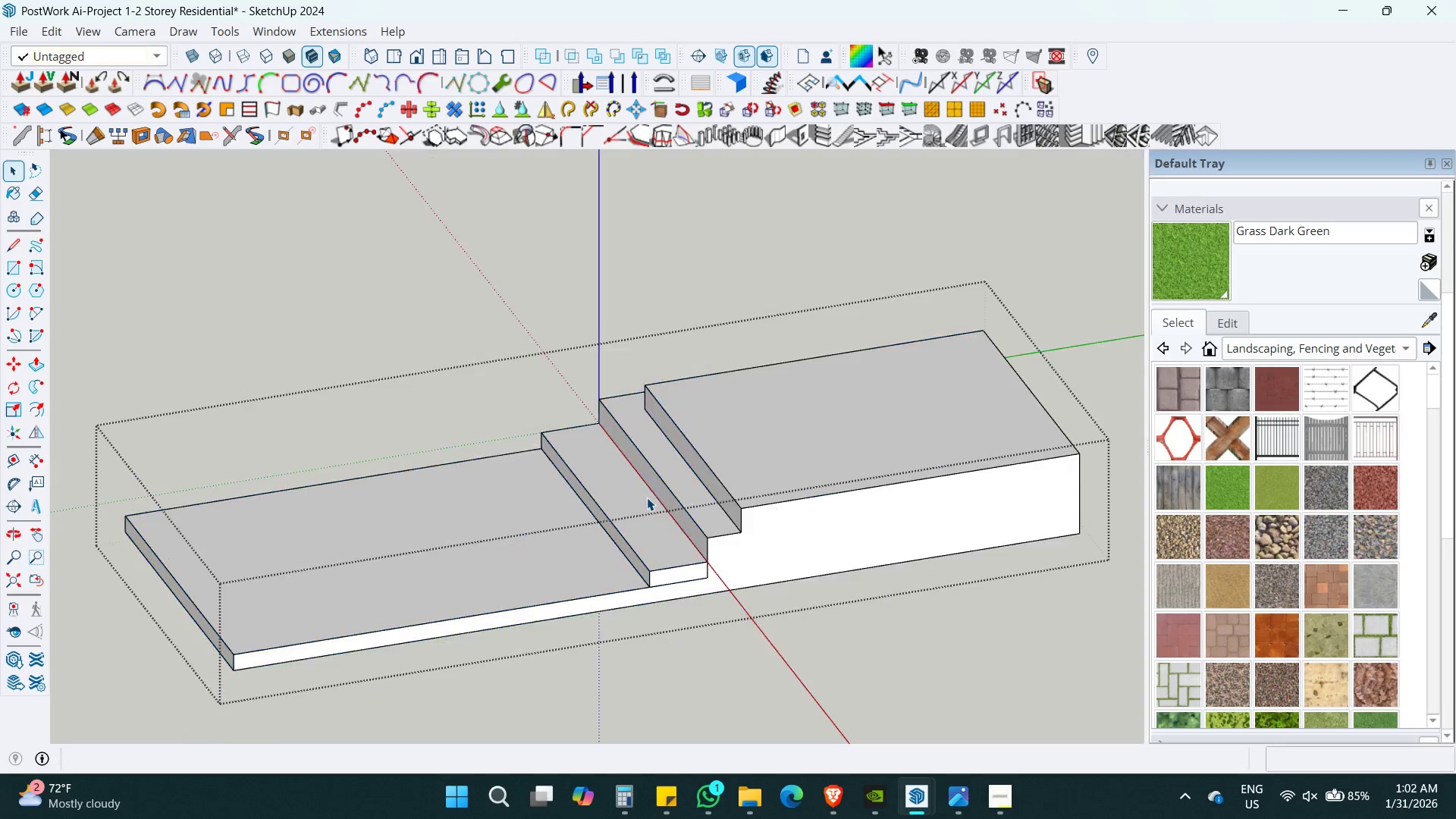 
triple_click([647, 497])
 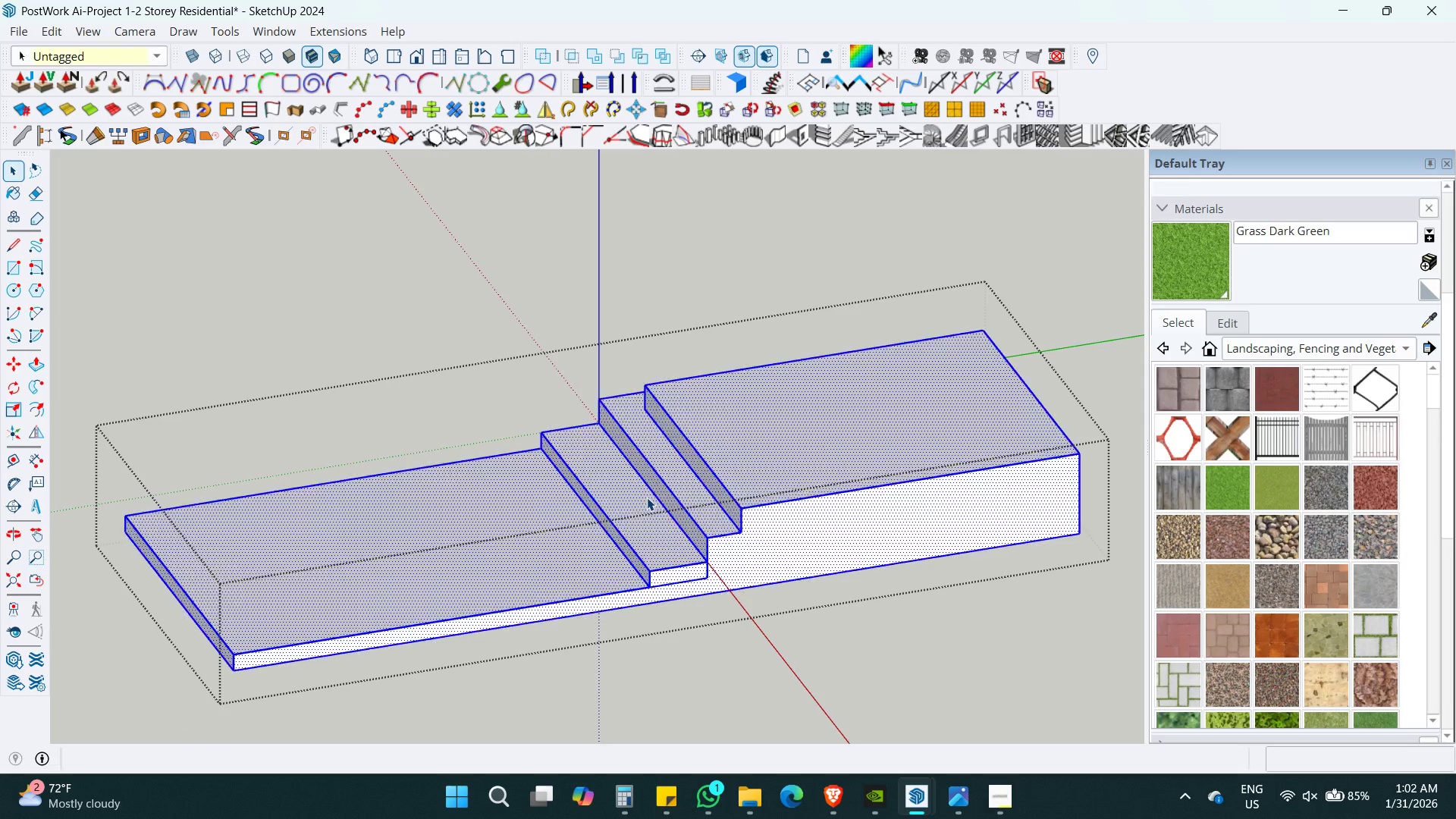 
triple_click([647, 497])
 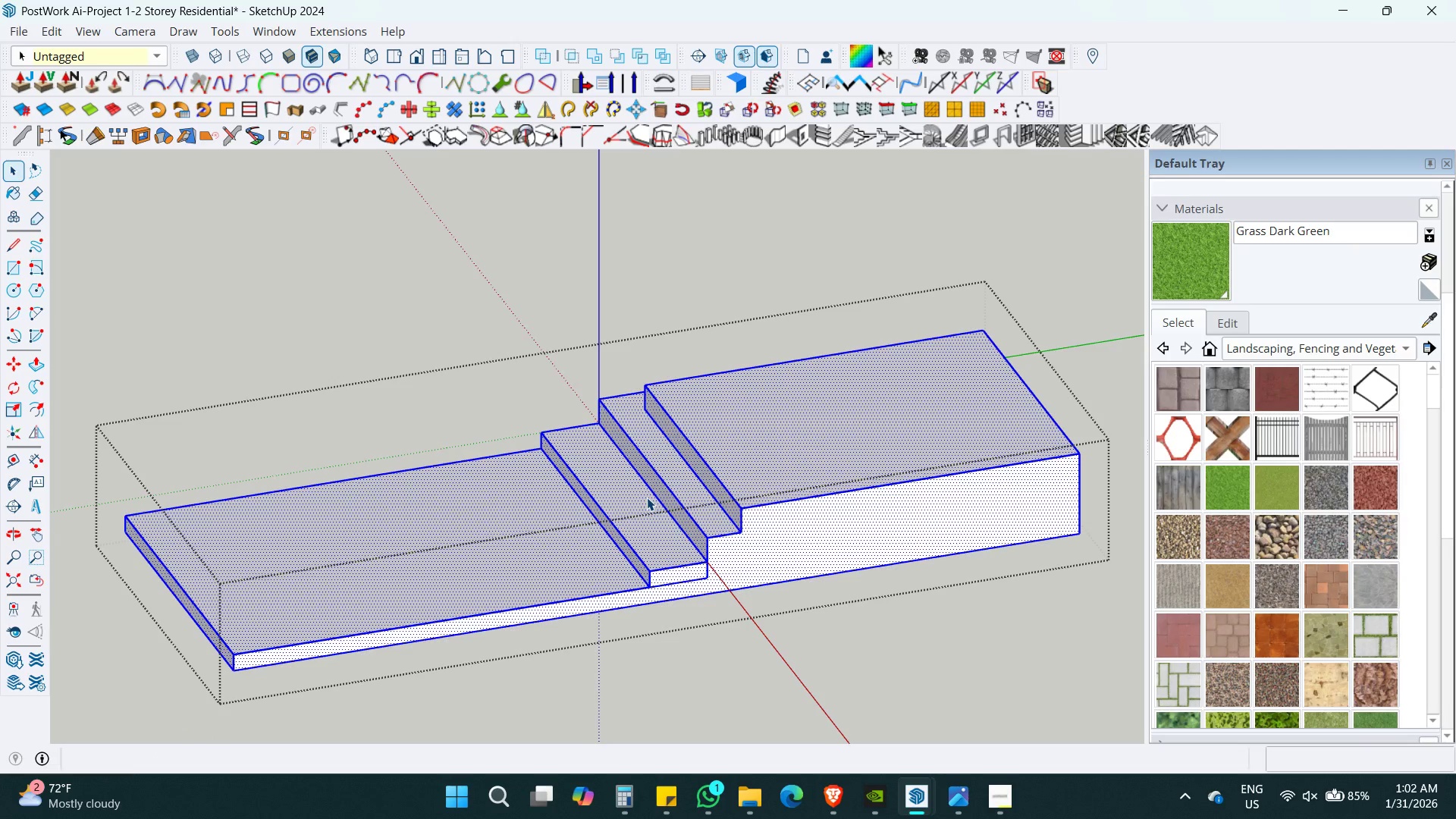 
triple_click([647, 497])
 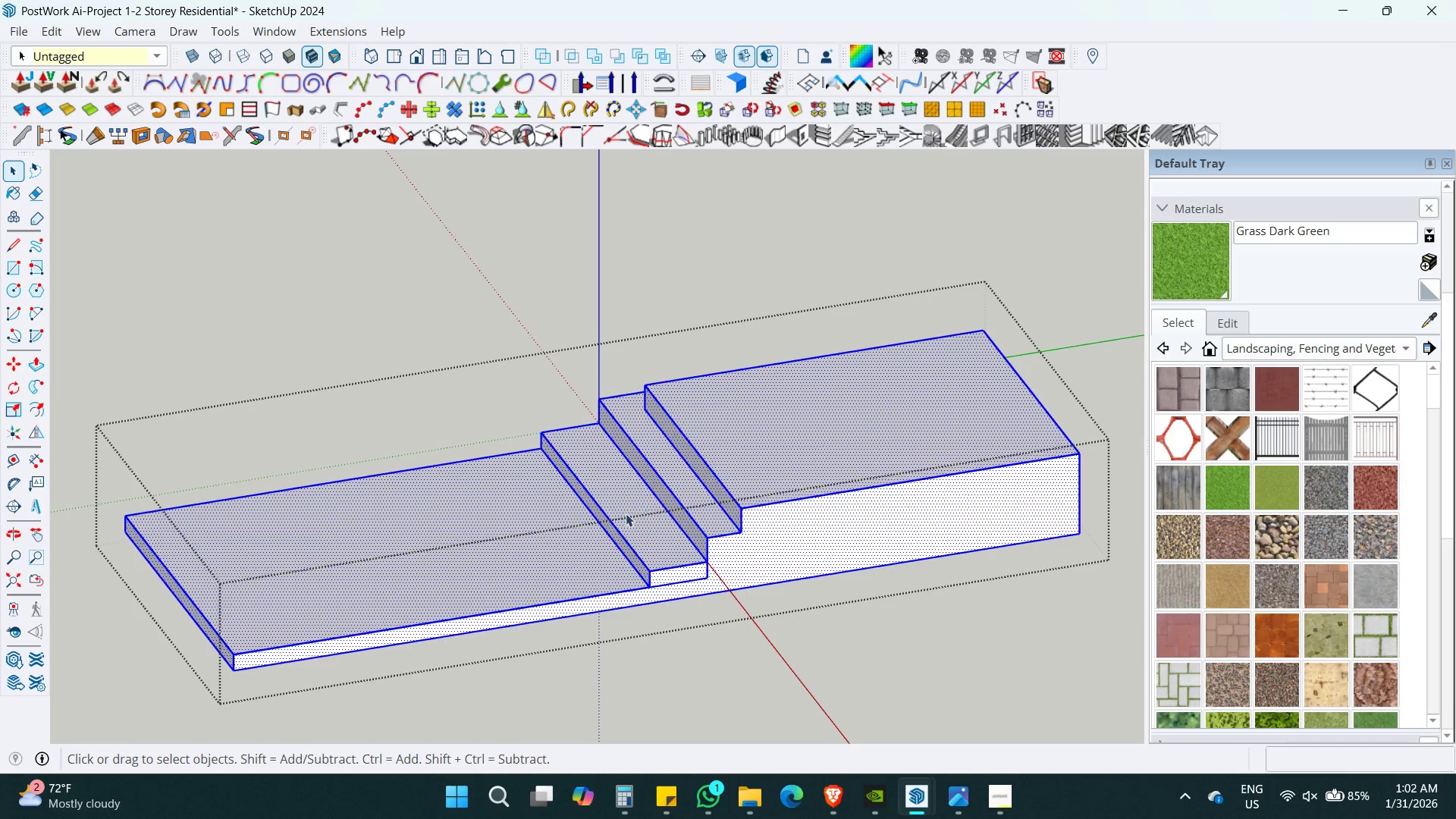 
key(T)
 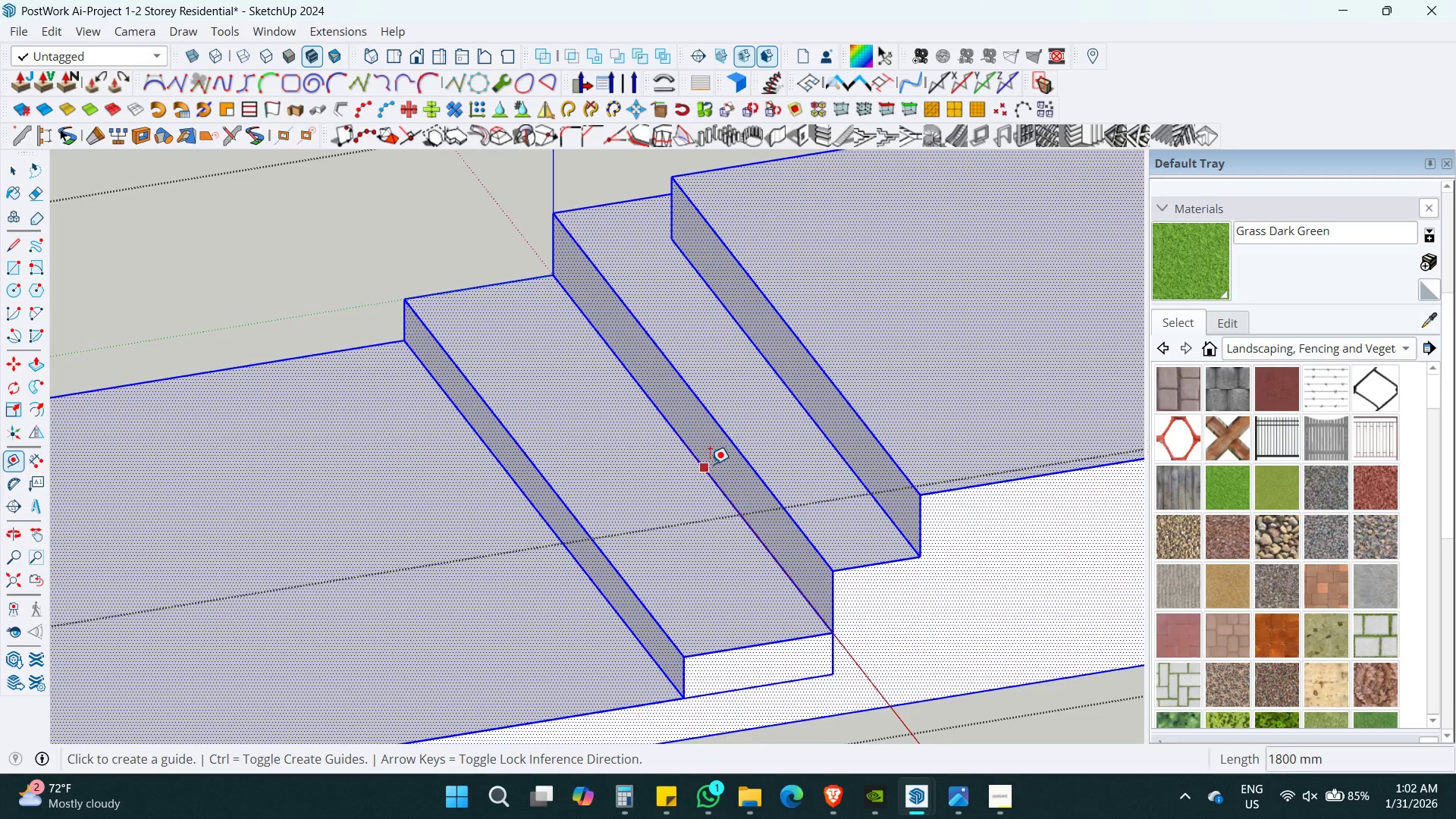 
scroll: coordinate [635, 528], scroll_direction: up, amount: 9.0
 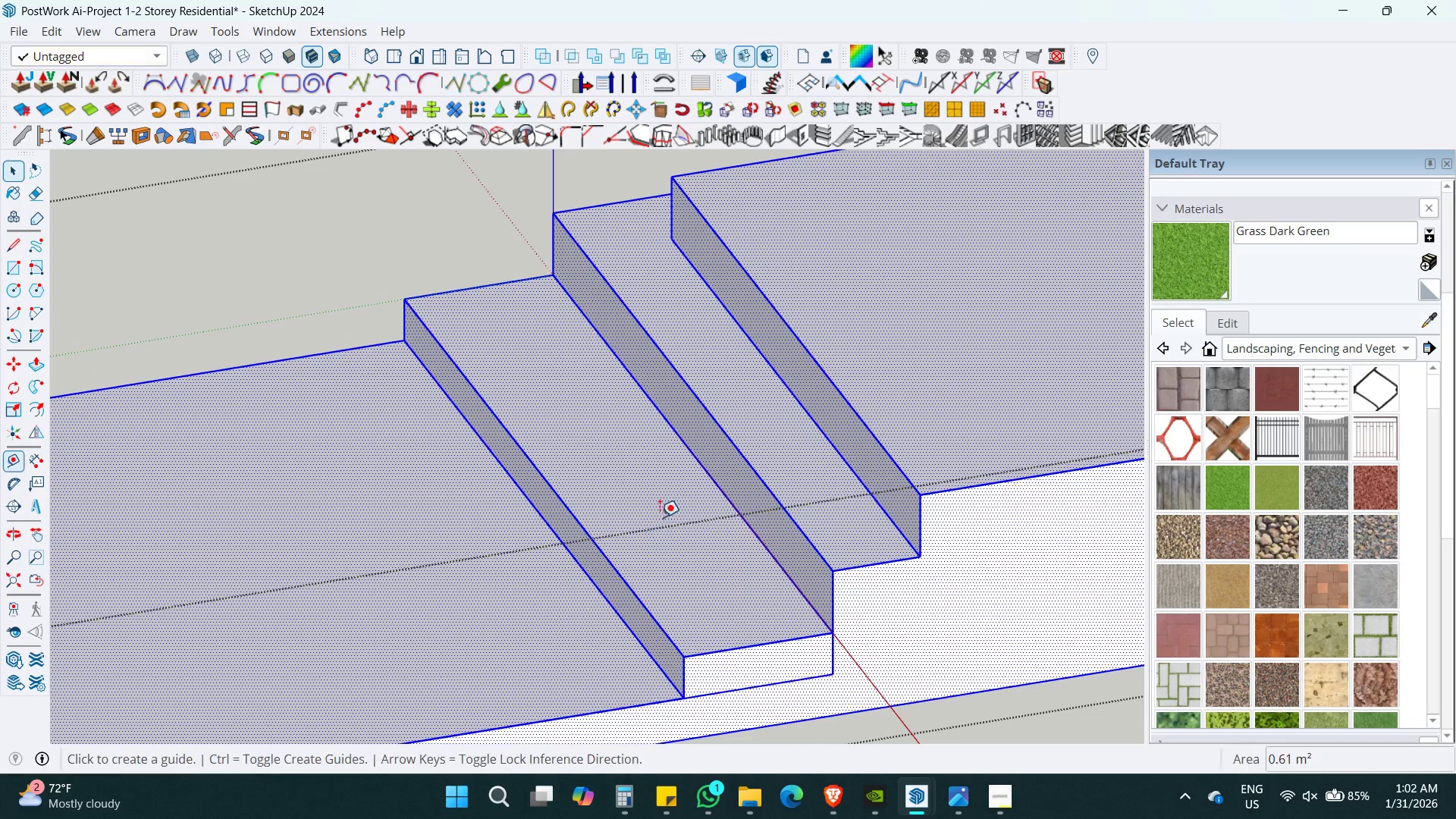 
left_click_drag(start_coordinate=[710, 464], to_coordinate=[705, 464])
 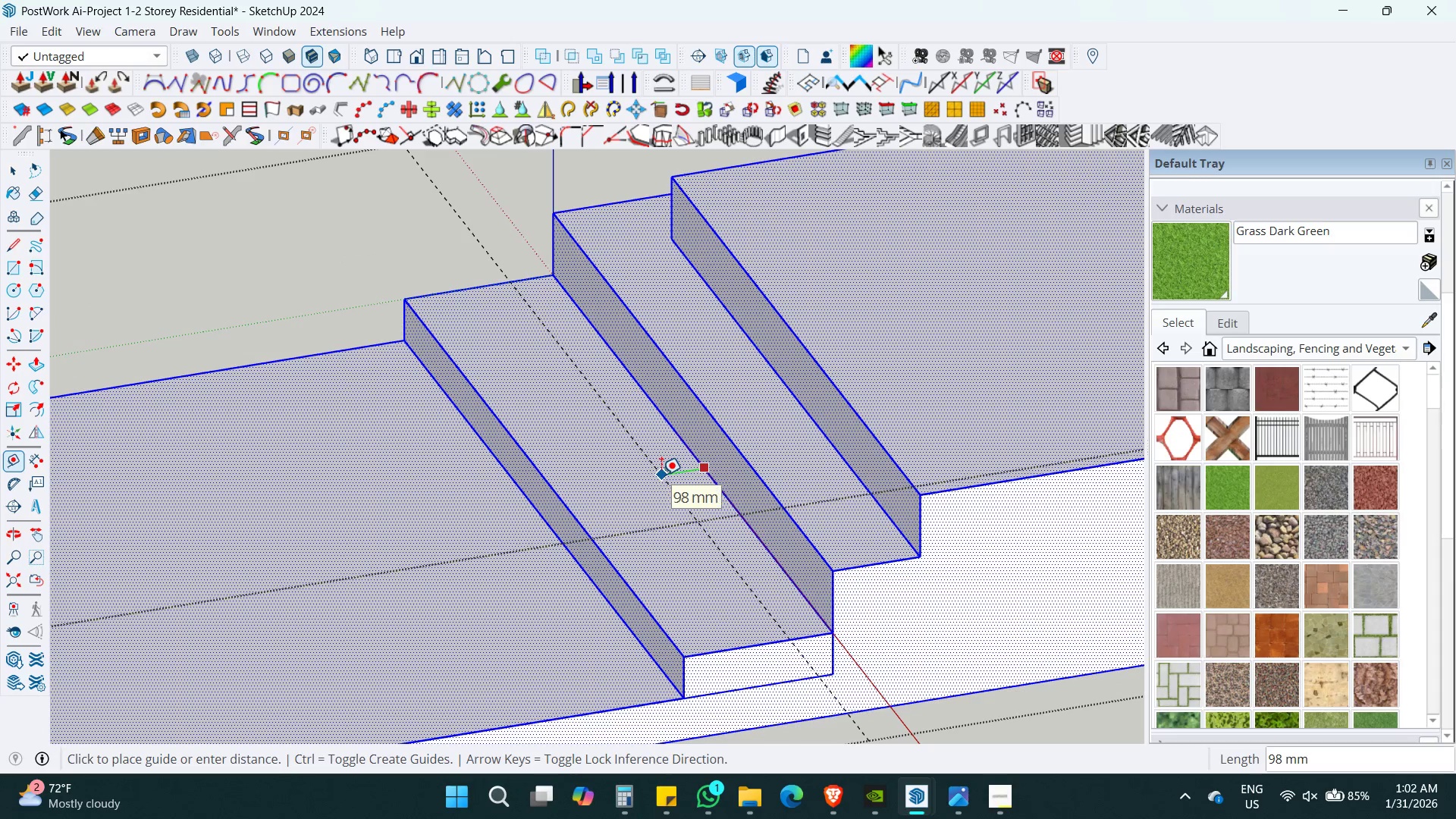 
key(Numpad2)
 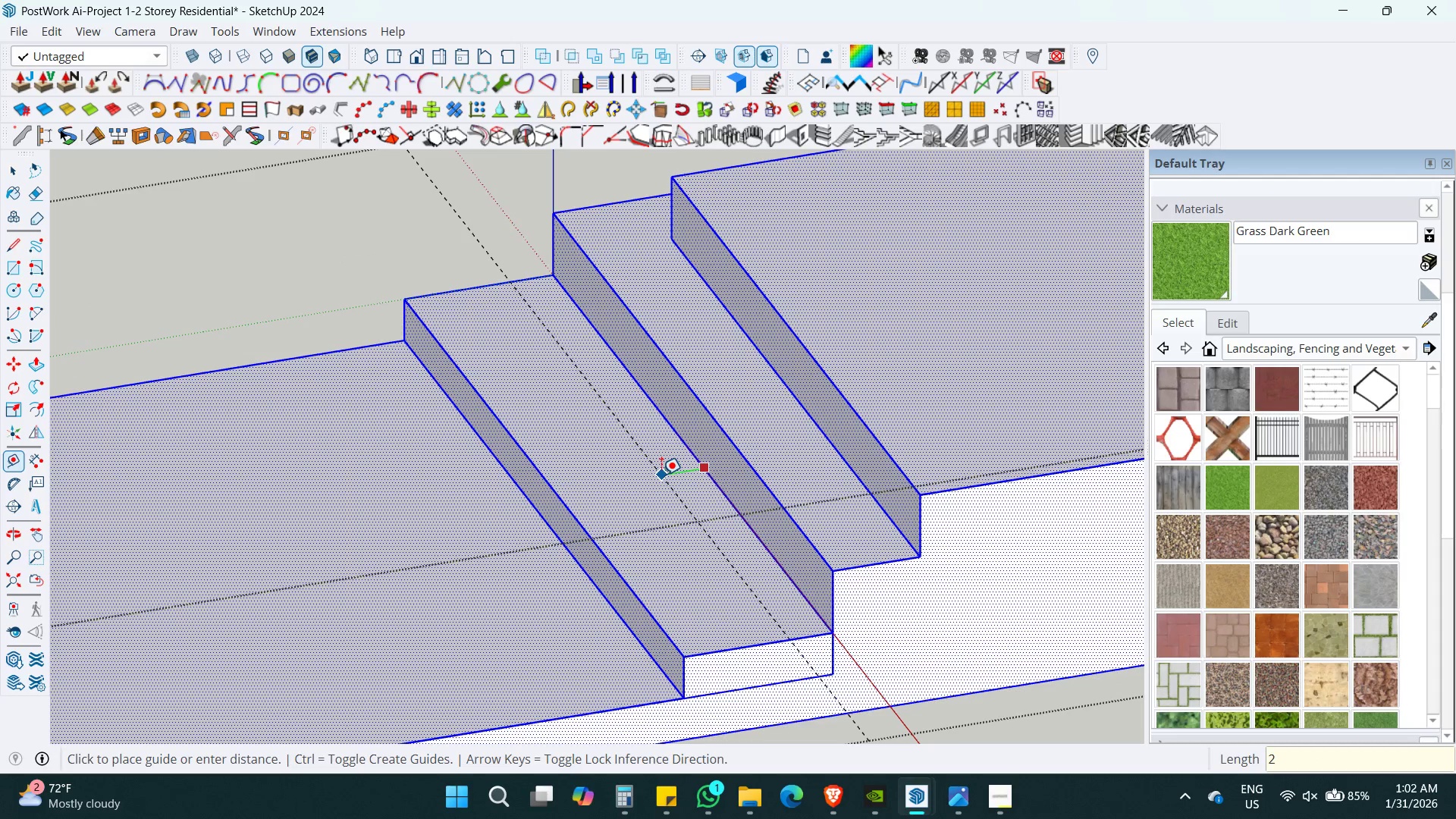 
key(Numpad0)
 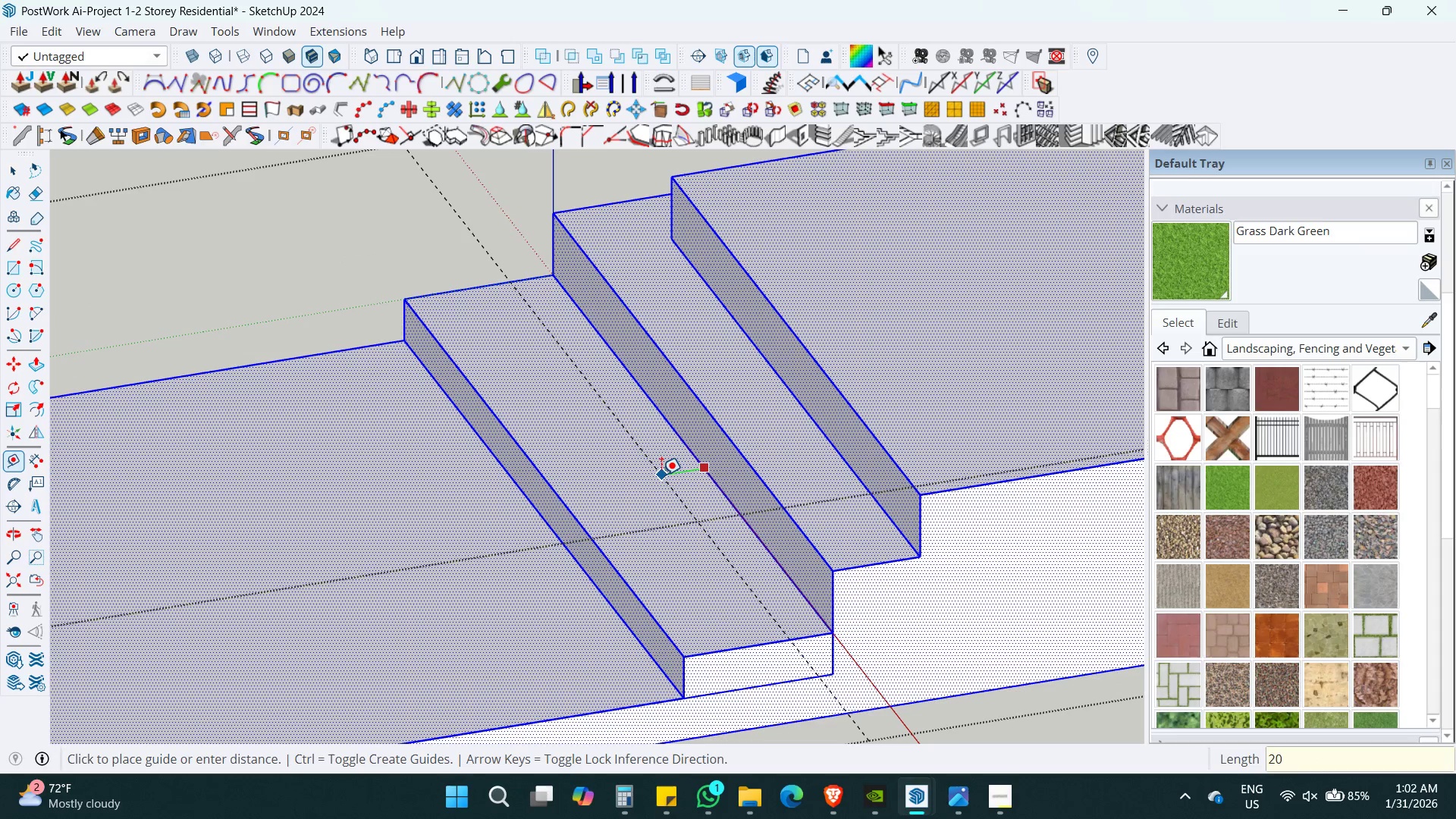 
key(Numpad0)
 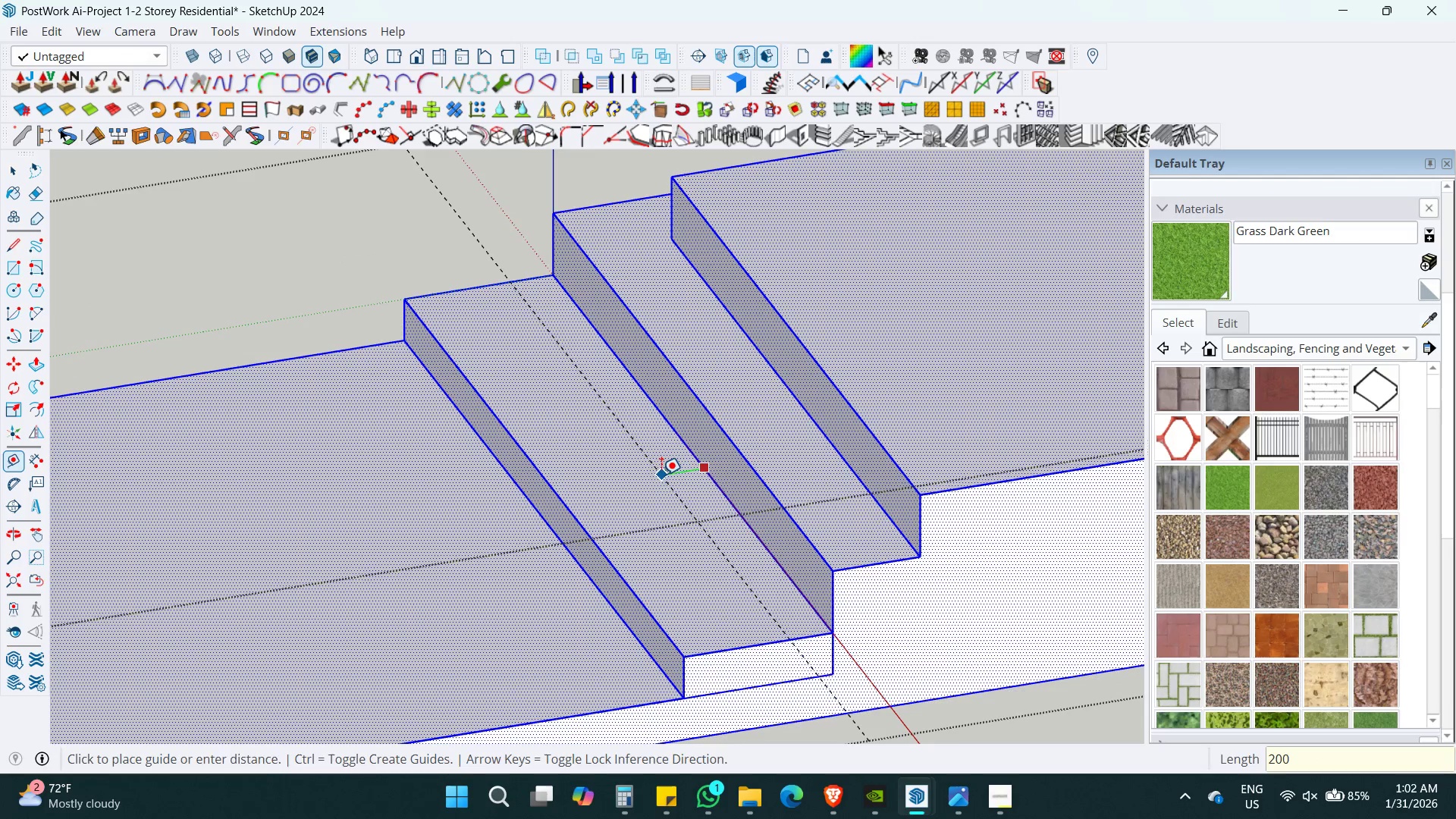 
key(Enter)
 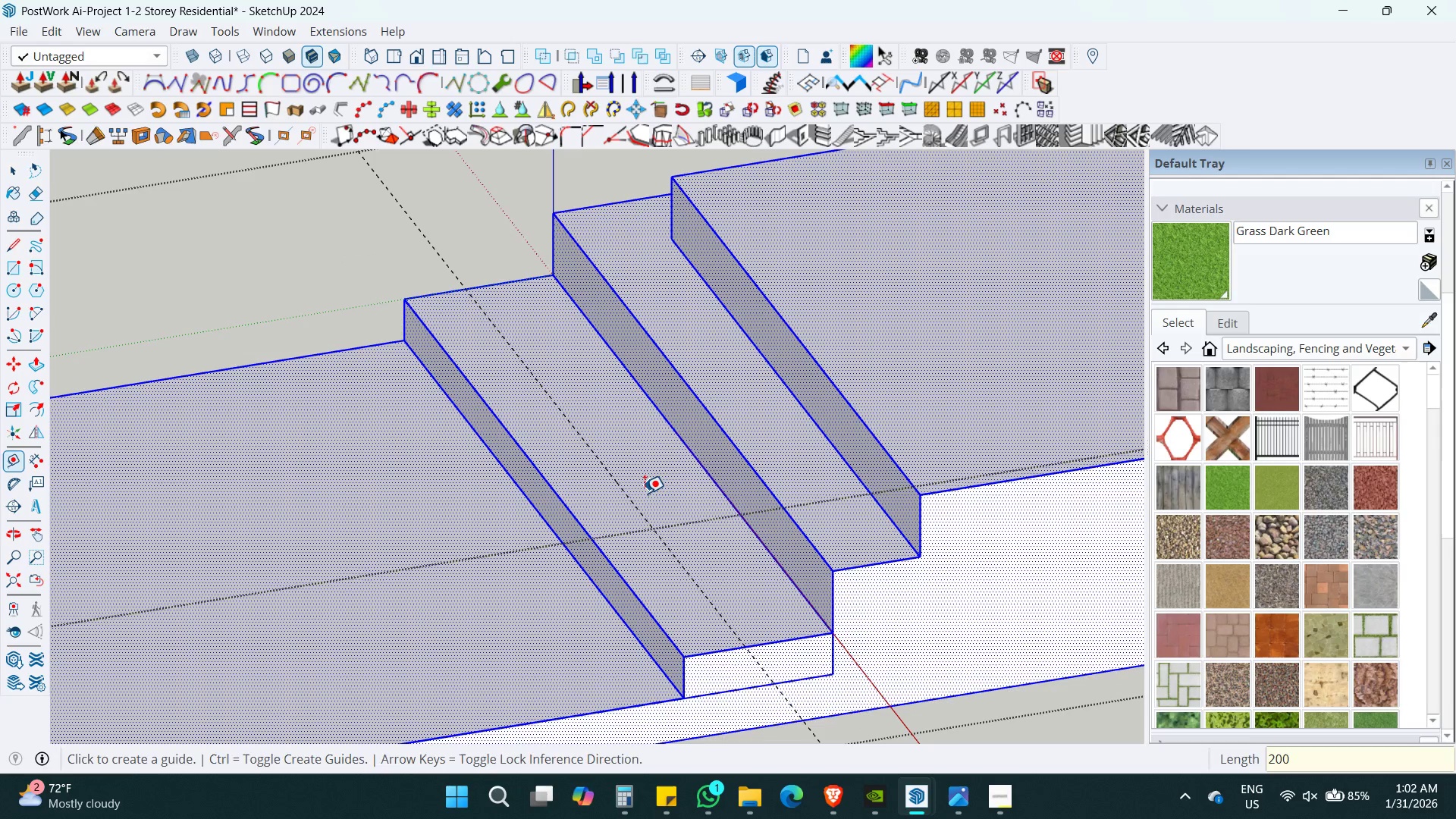 
key(Space)
 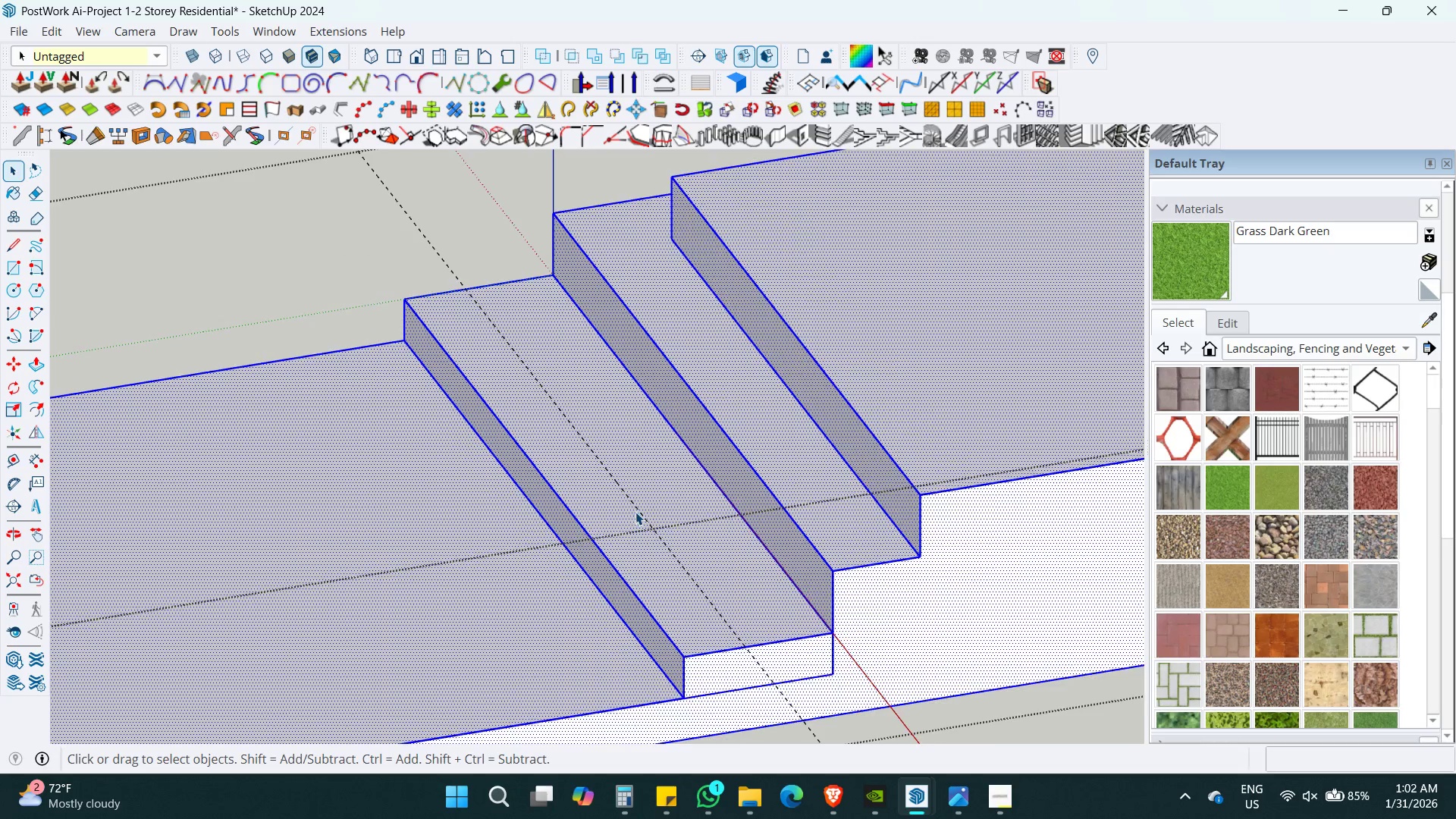 
key(P)
 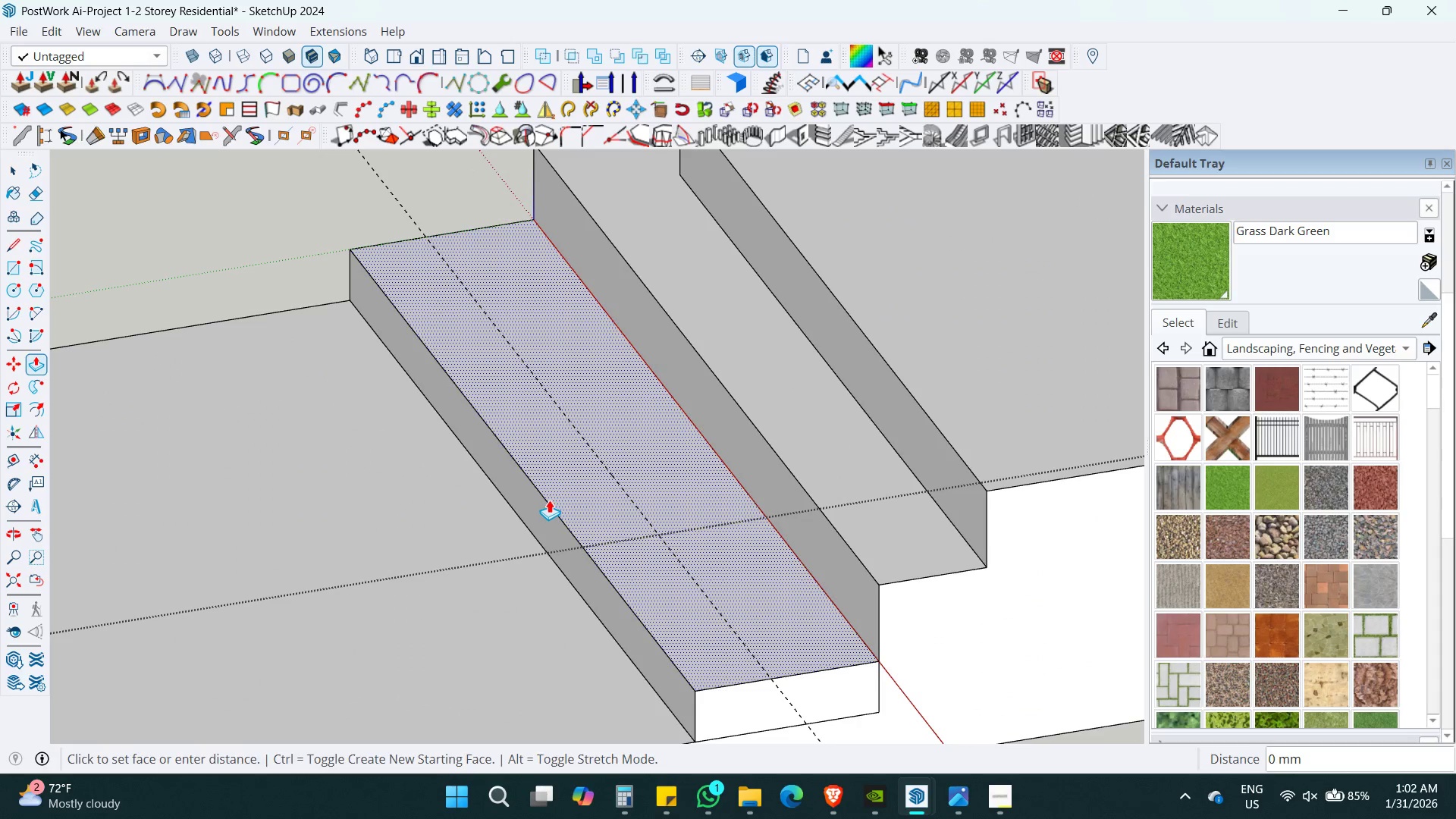 
scroll: coordinate [635, 512], scroll_direction: up, amount: 2.0
 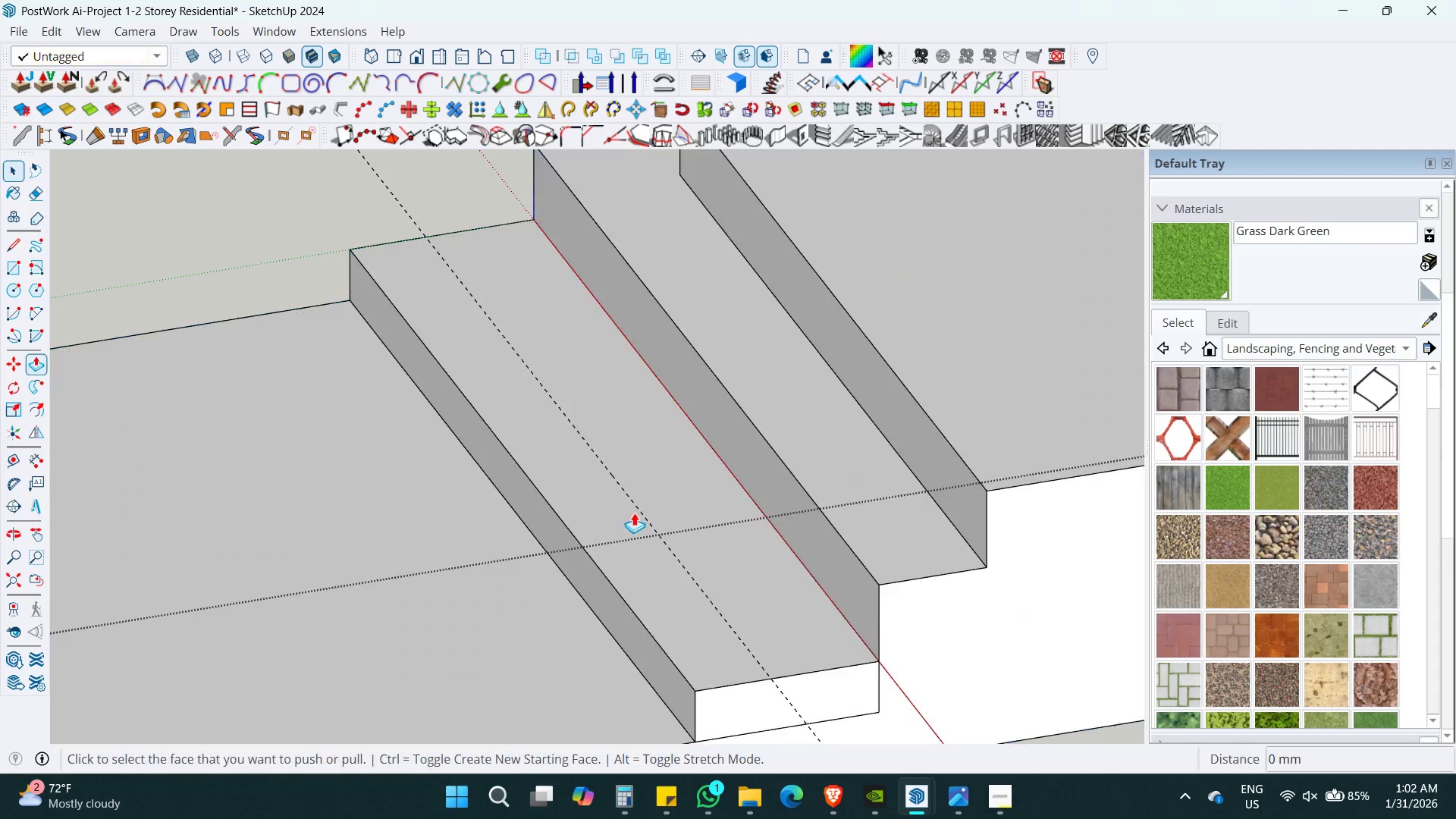 
key(Escape)
 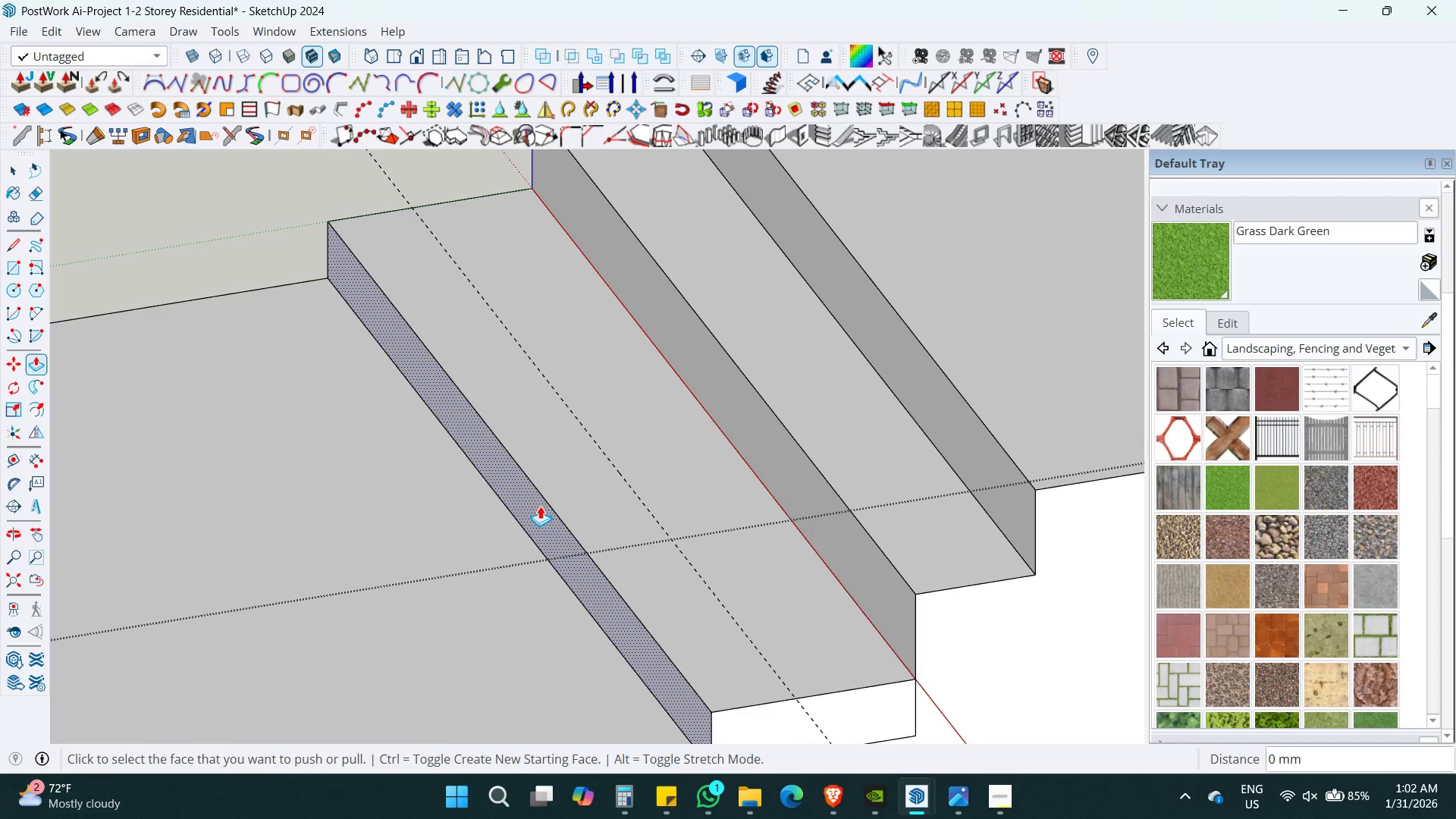 
left_click([538, 505])
 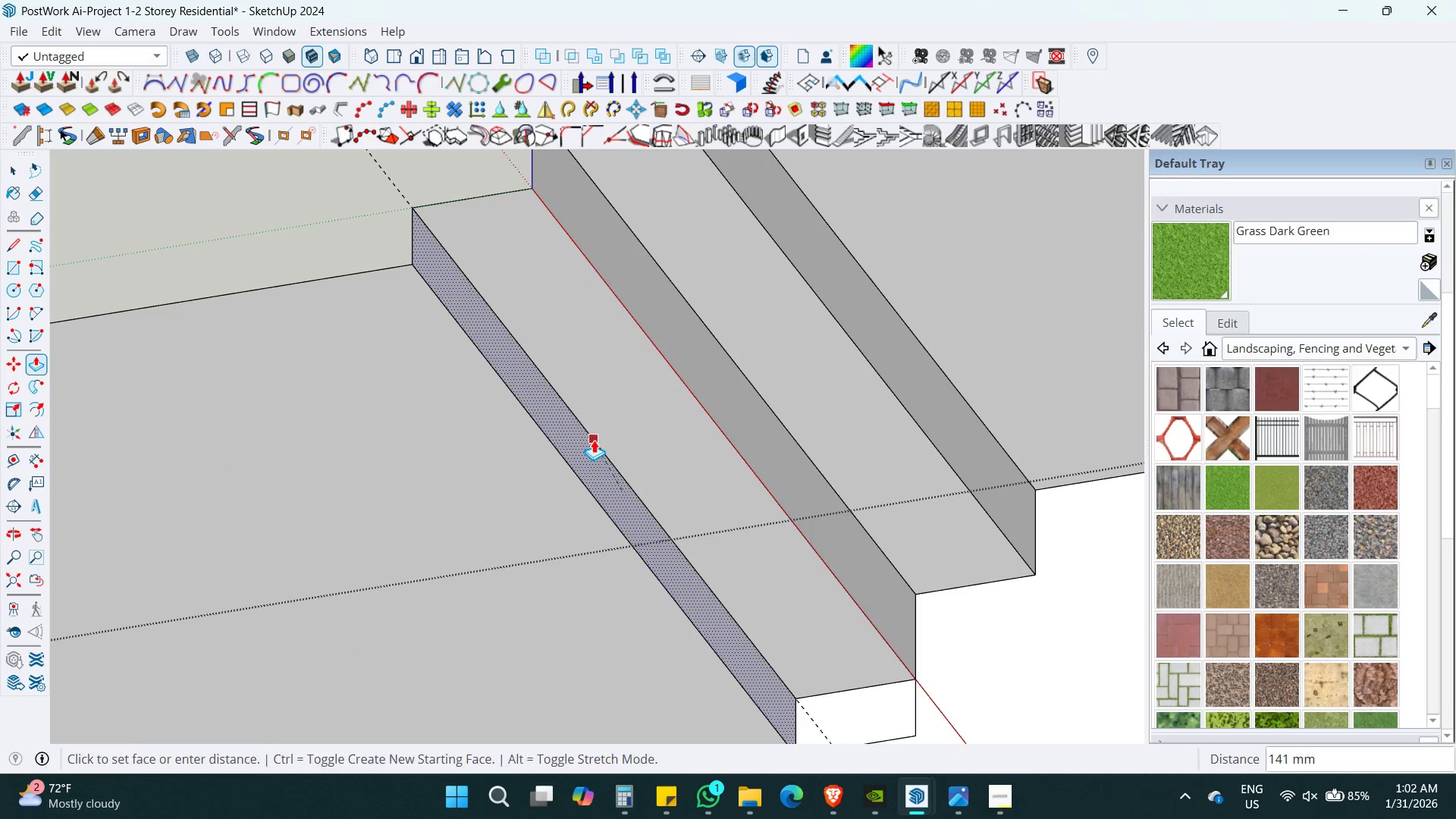 
scroll: coordinate [549, 500], scroll_direction: up, amount: 1.0
 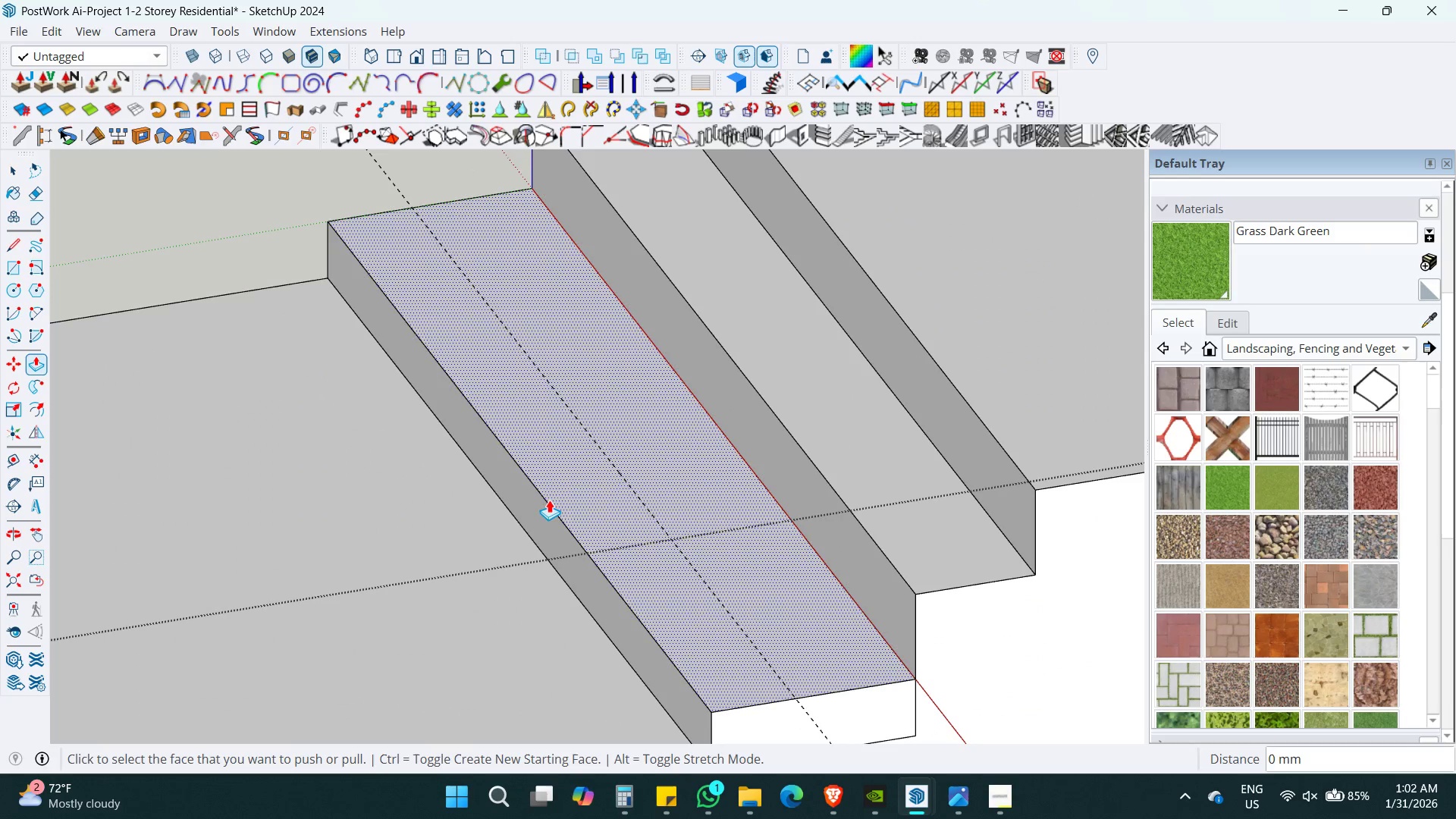 
left_click([594, 440])
 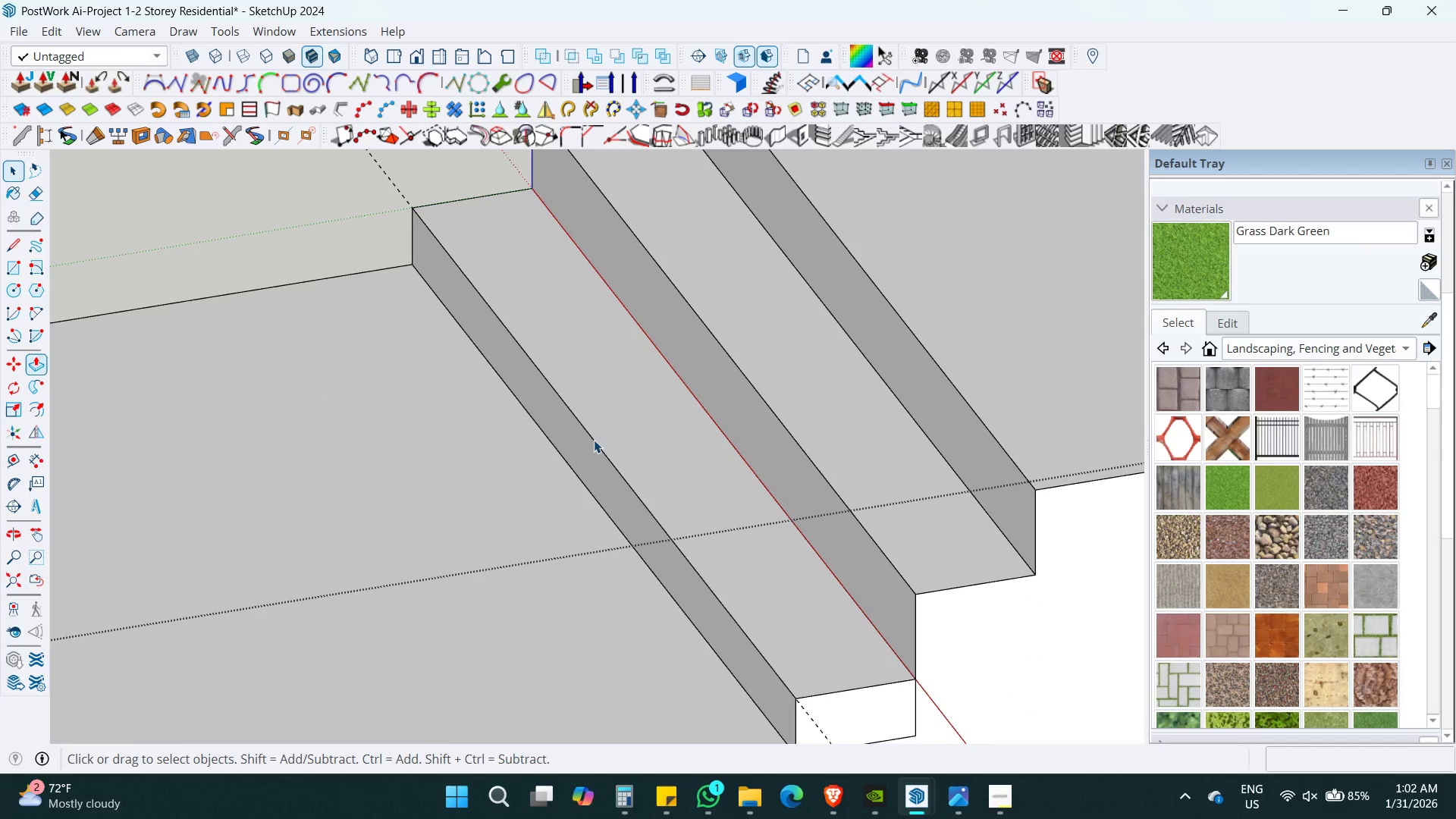 
key(Space)
 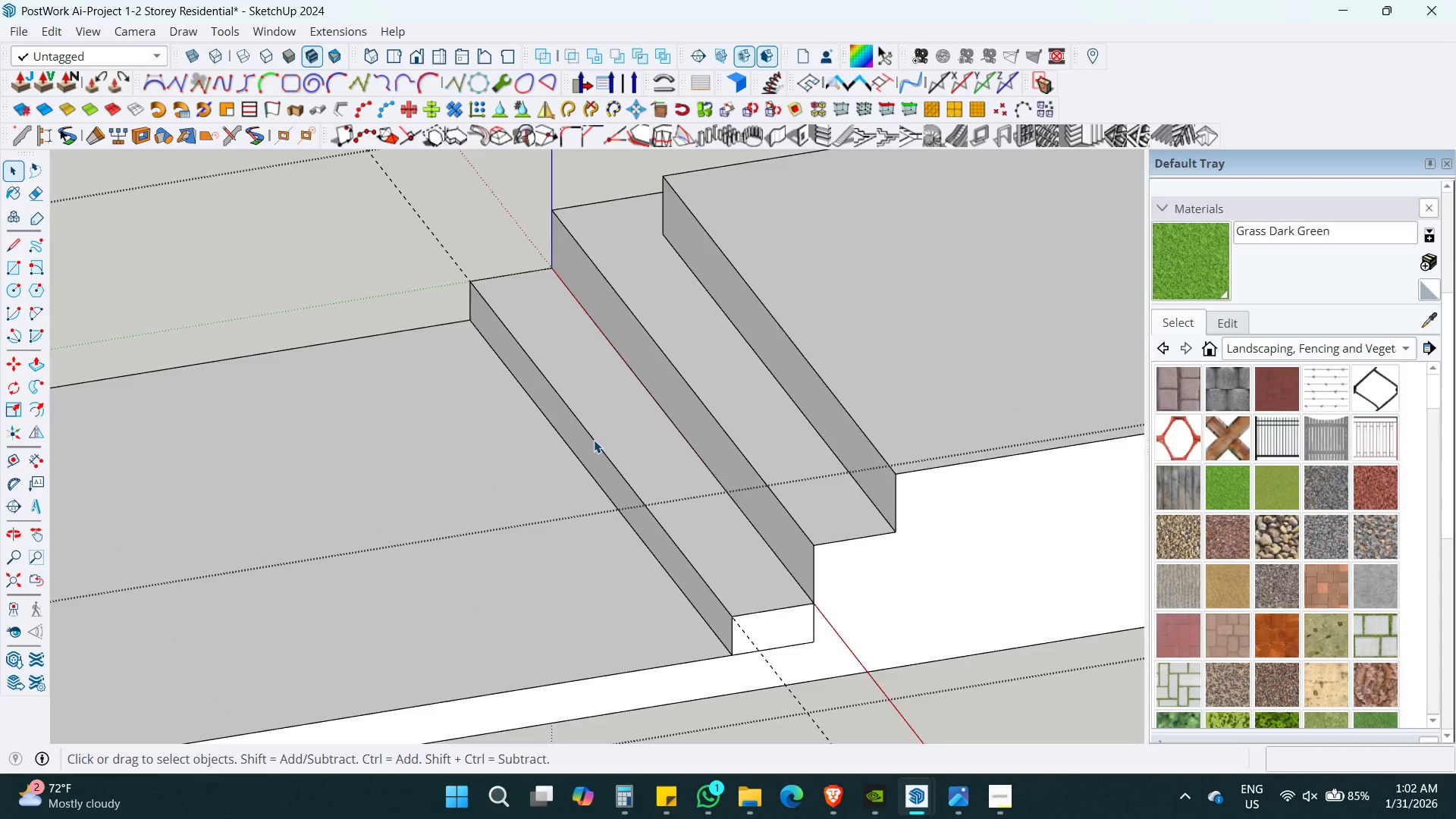 
key(Escape)
 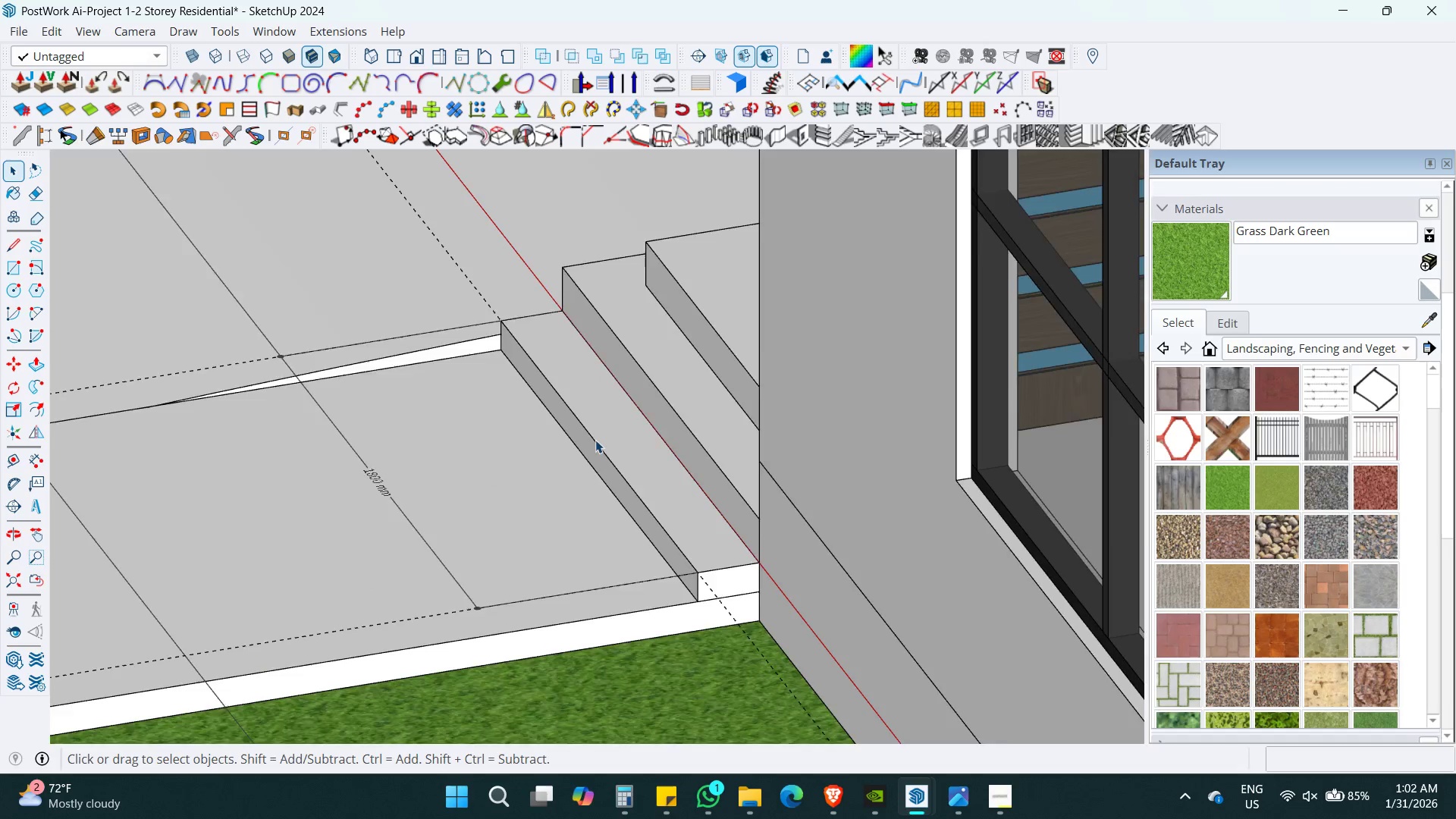 
key(Escape)
 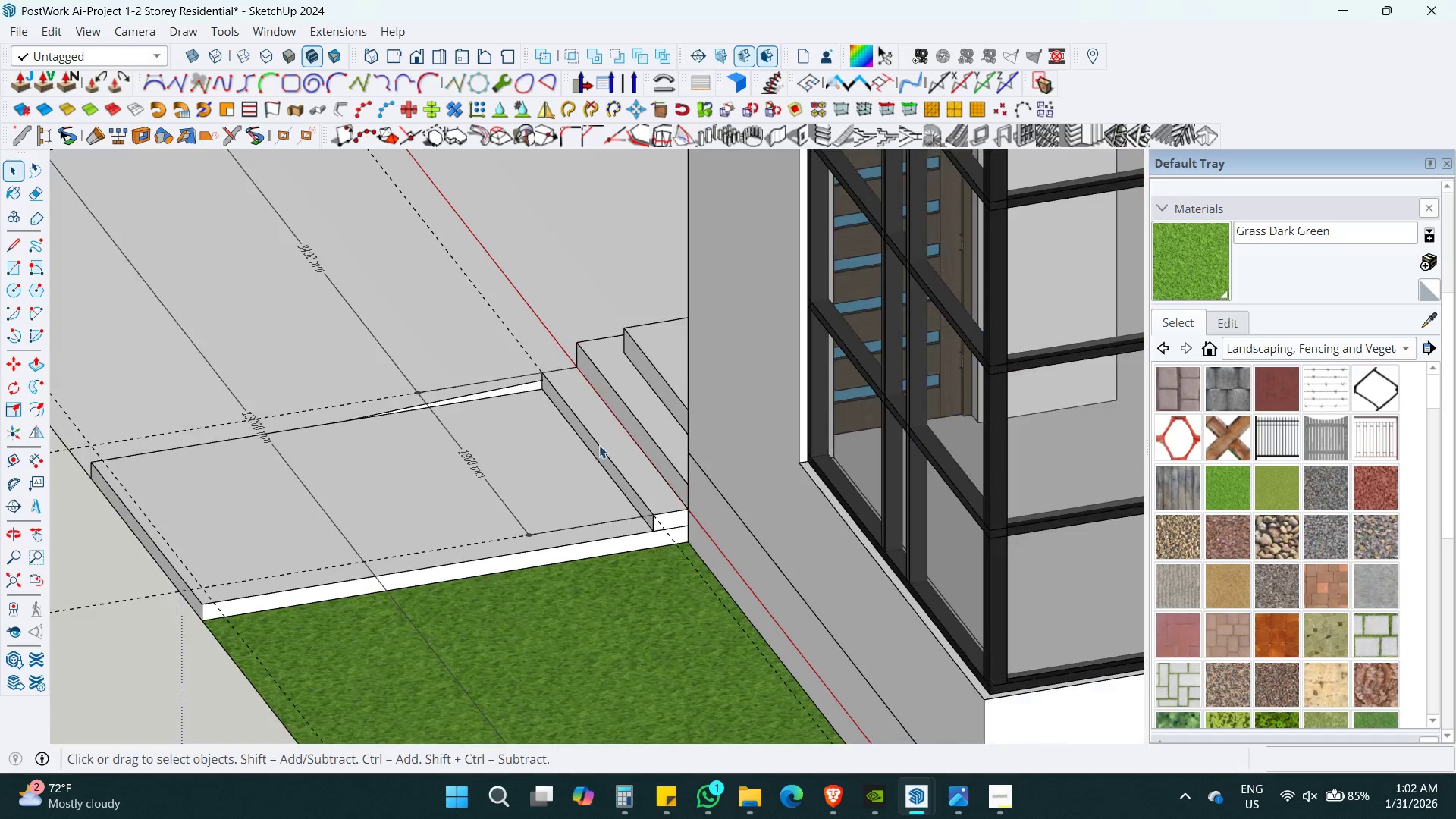 
key(Escape)
 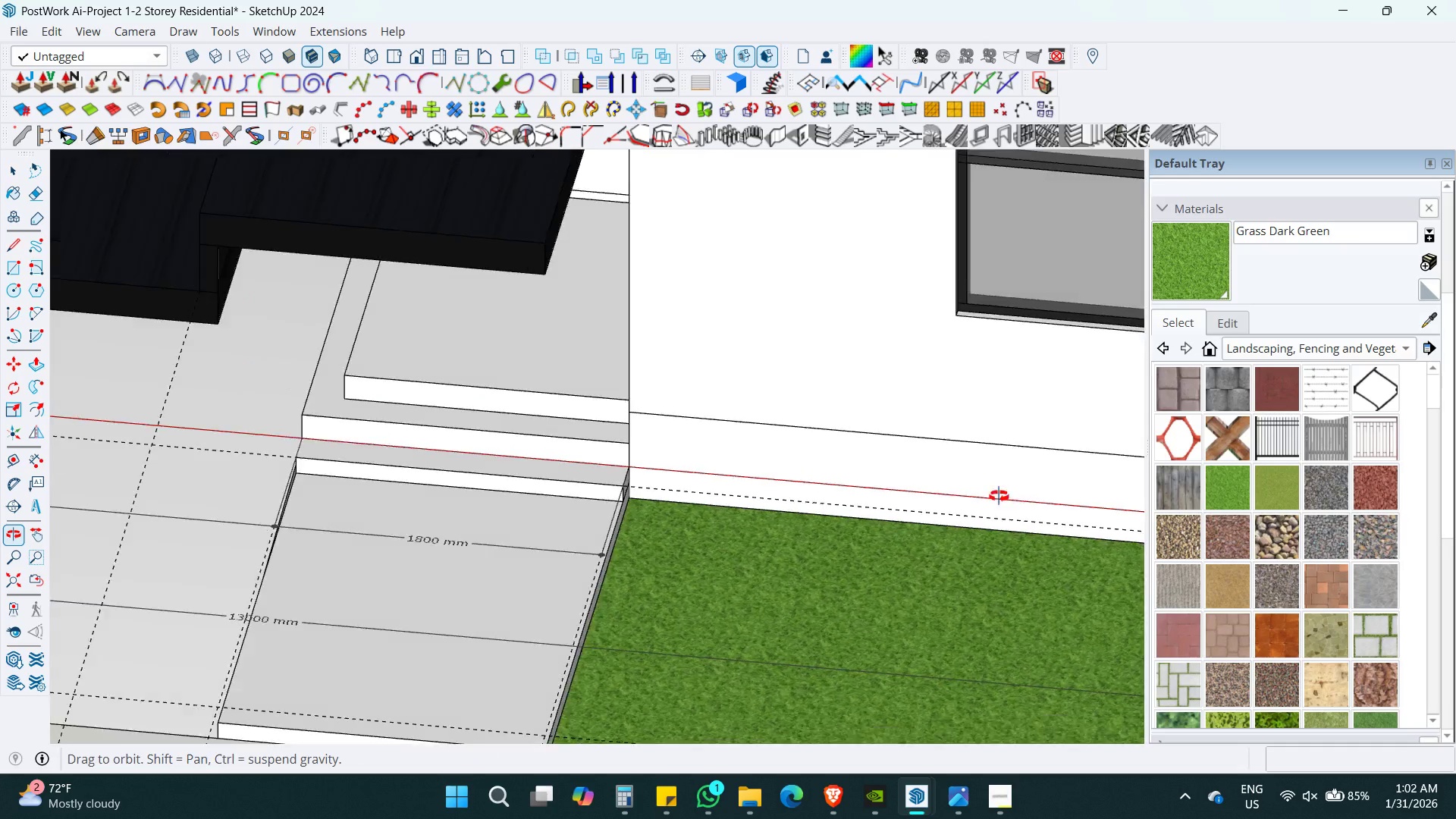 
scroll: coordinate [597, 441], scroll_direction: down, amount: 13.0
 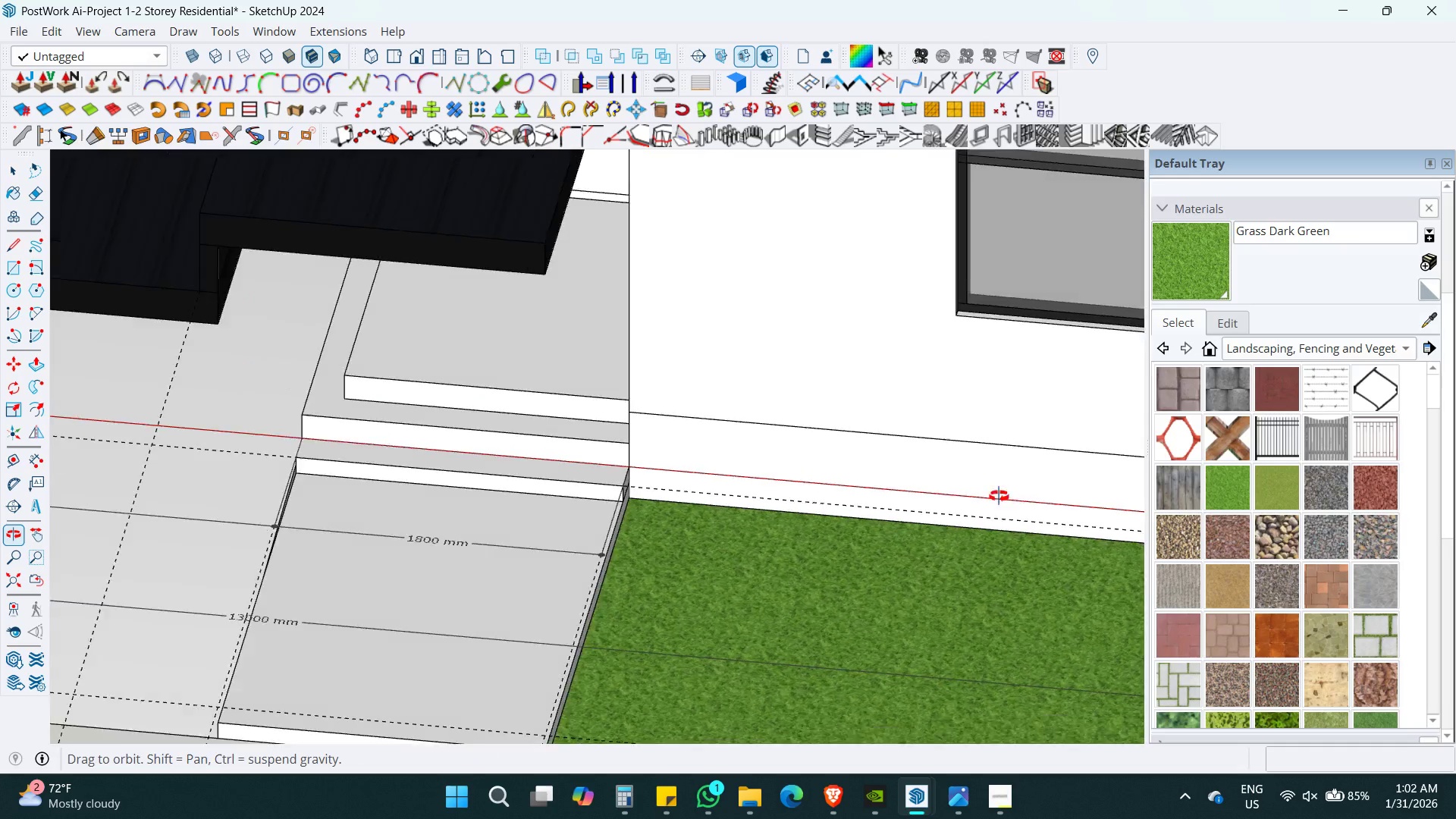 
hold_key(key=ShiftLeft, duration=0.44)
scroll: coordinate [612, 598], scroll_direction: up, amount: 1.0
 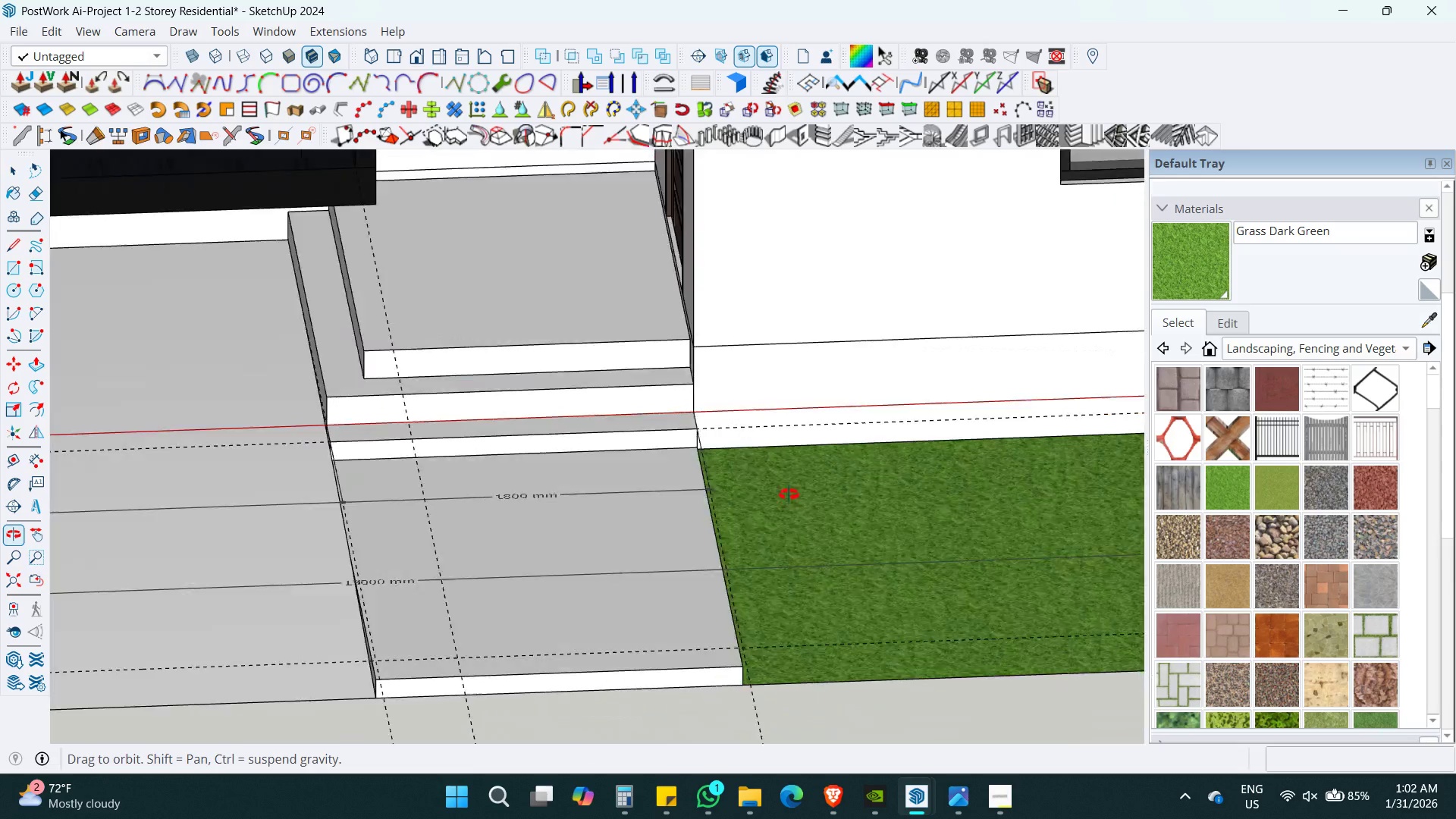 
key(Control+S)
 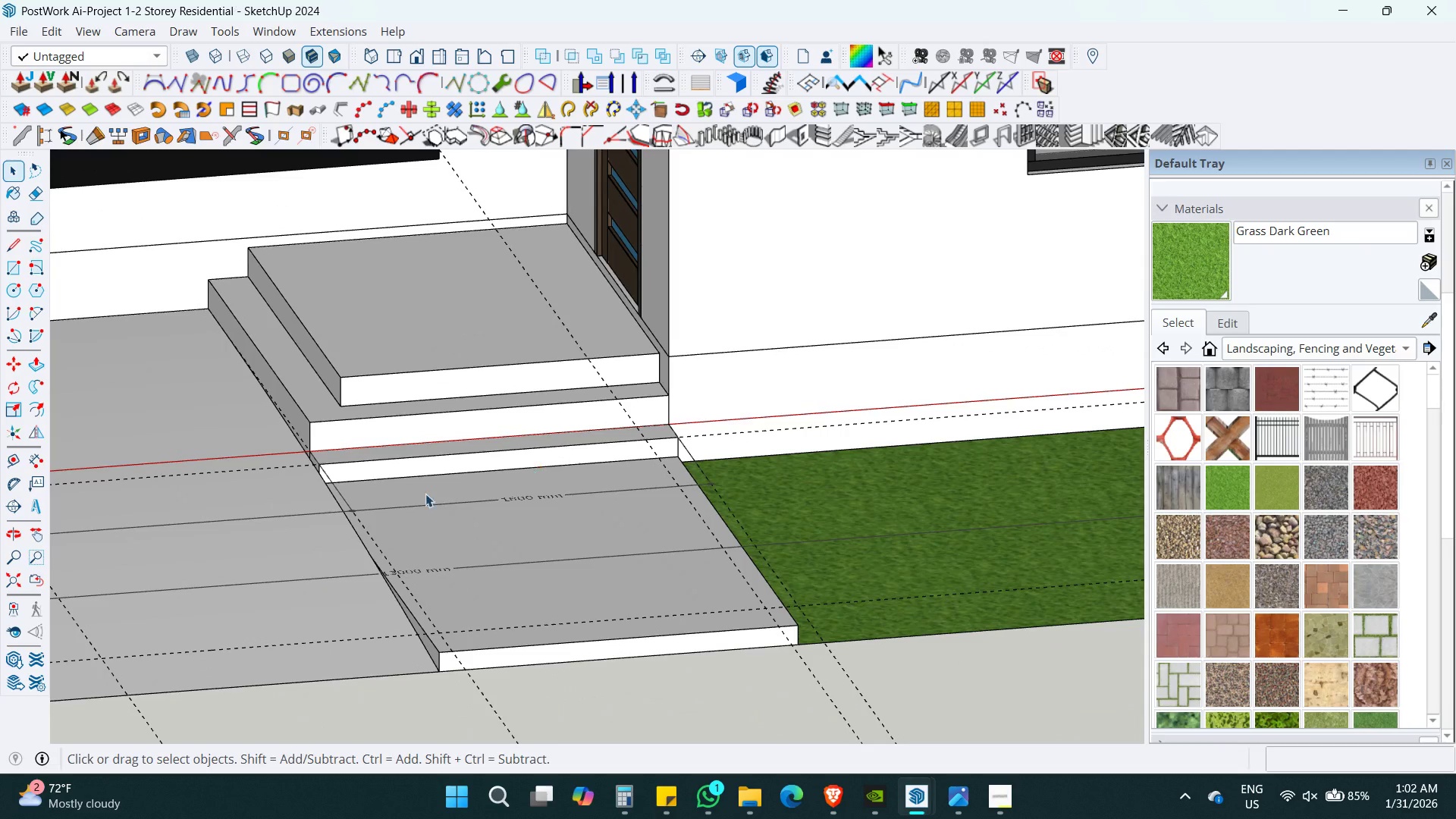 
hold_key(key=ShiftLeft, duration=0.39)
 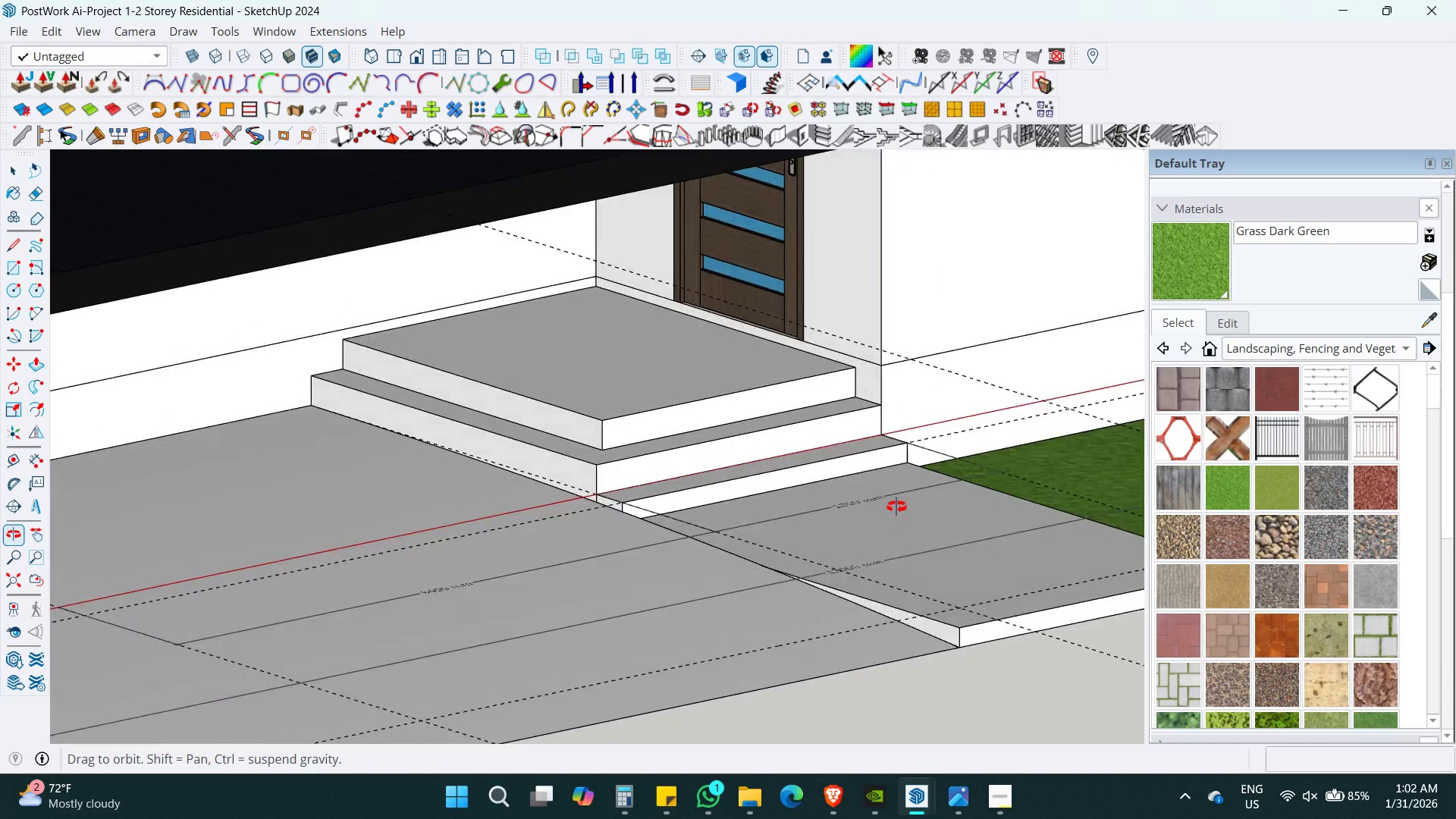 
key(Z)
 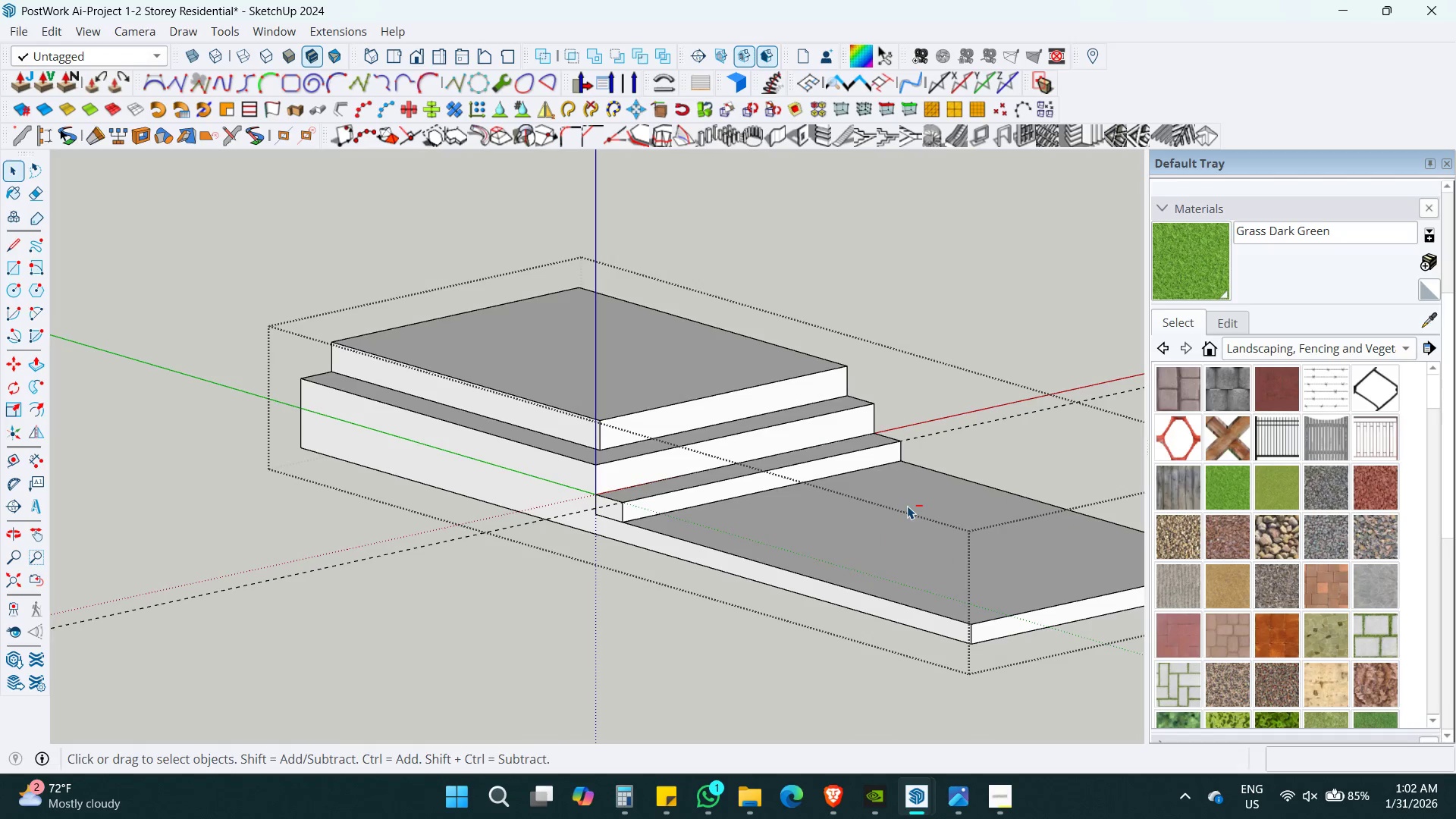 
key(Control+Z)
 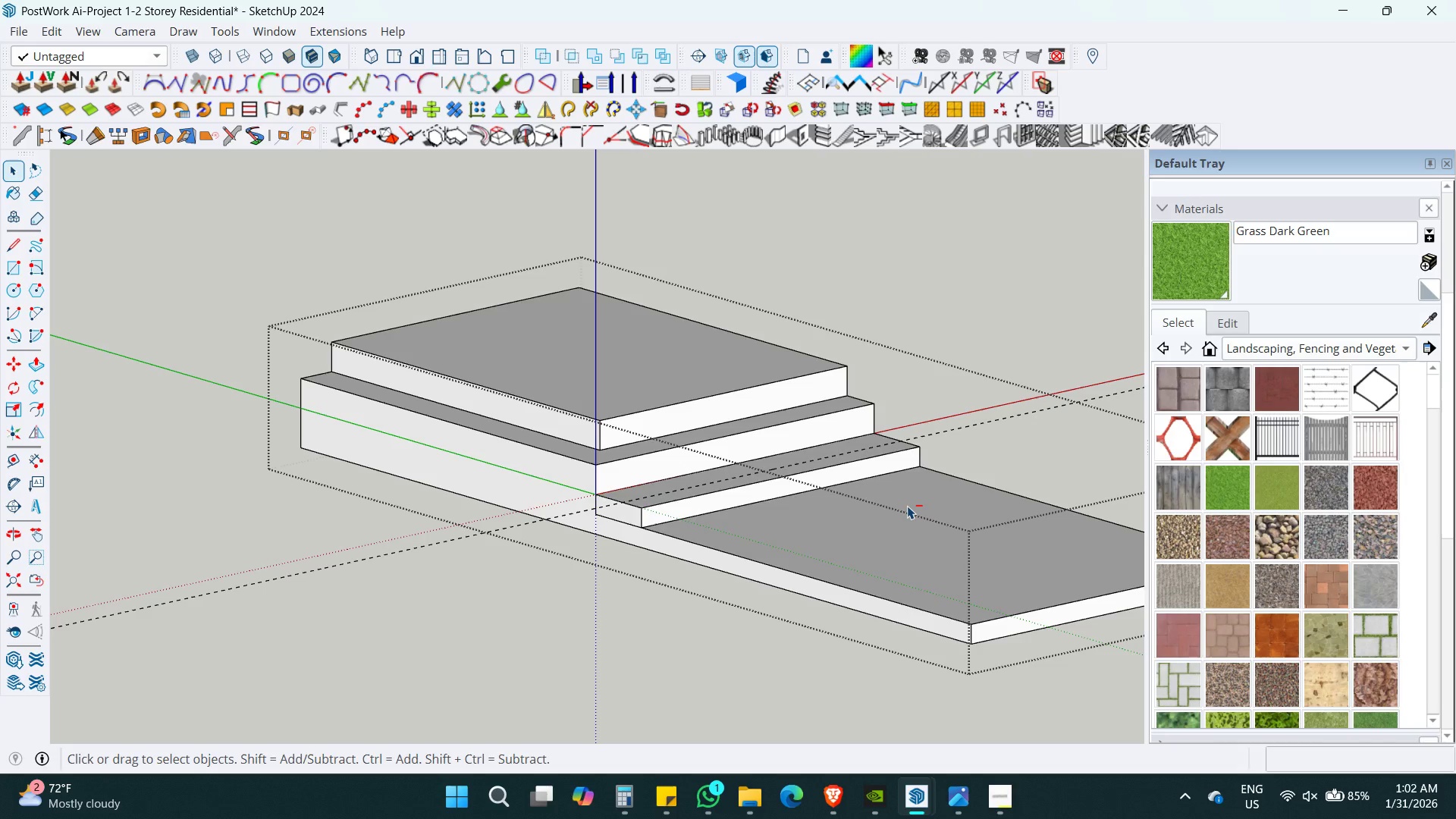 
key(Control+Z)
 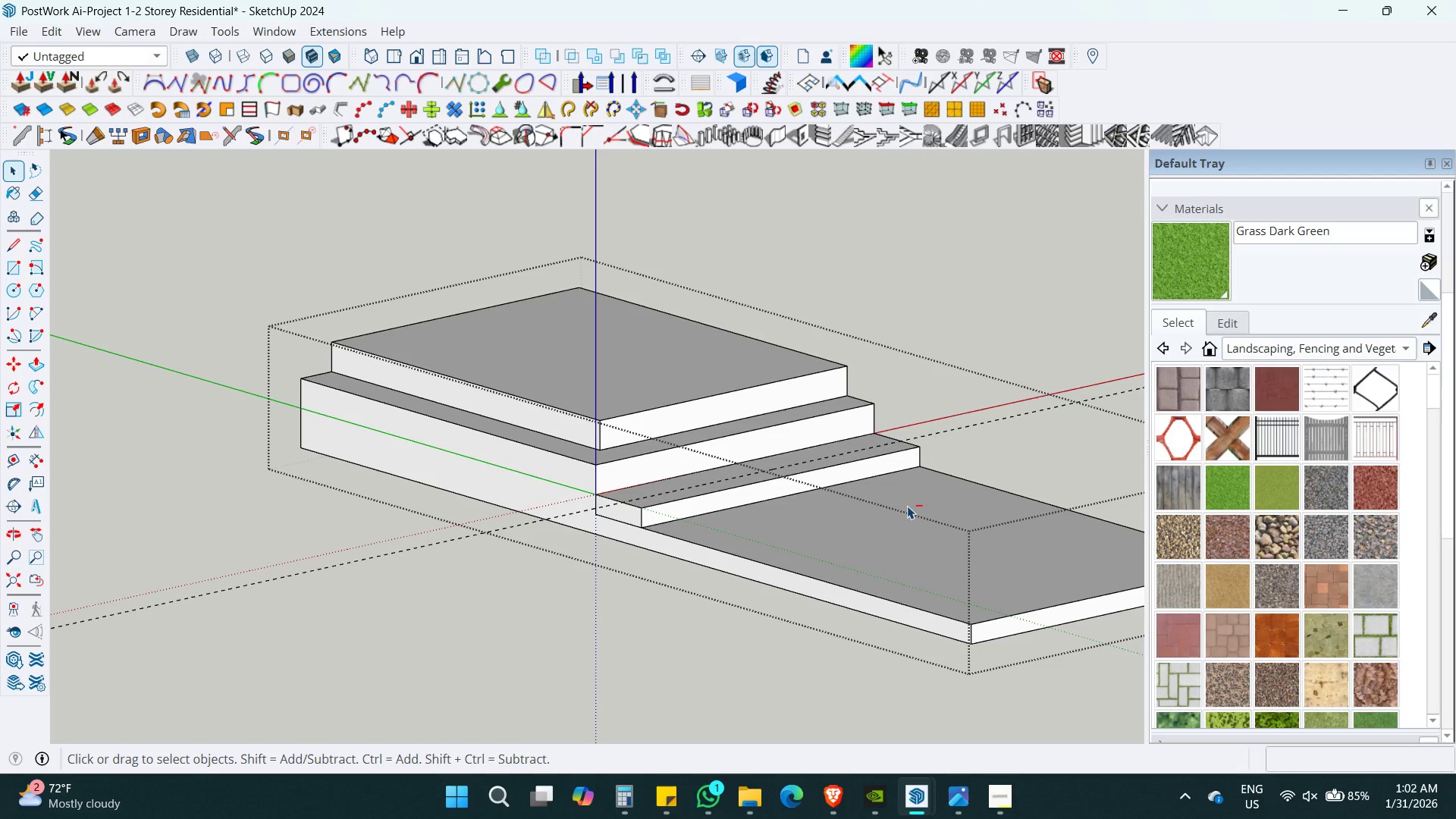 
key(Control+Z)
 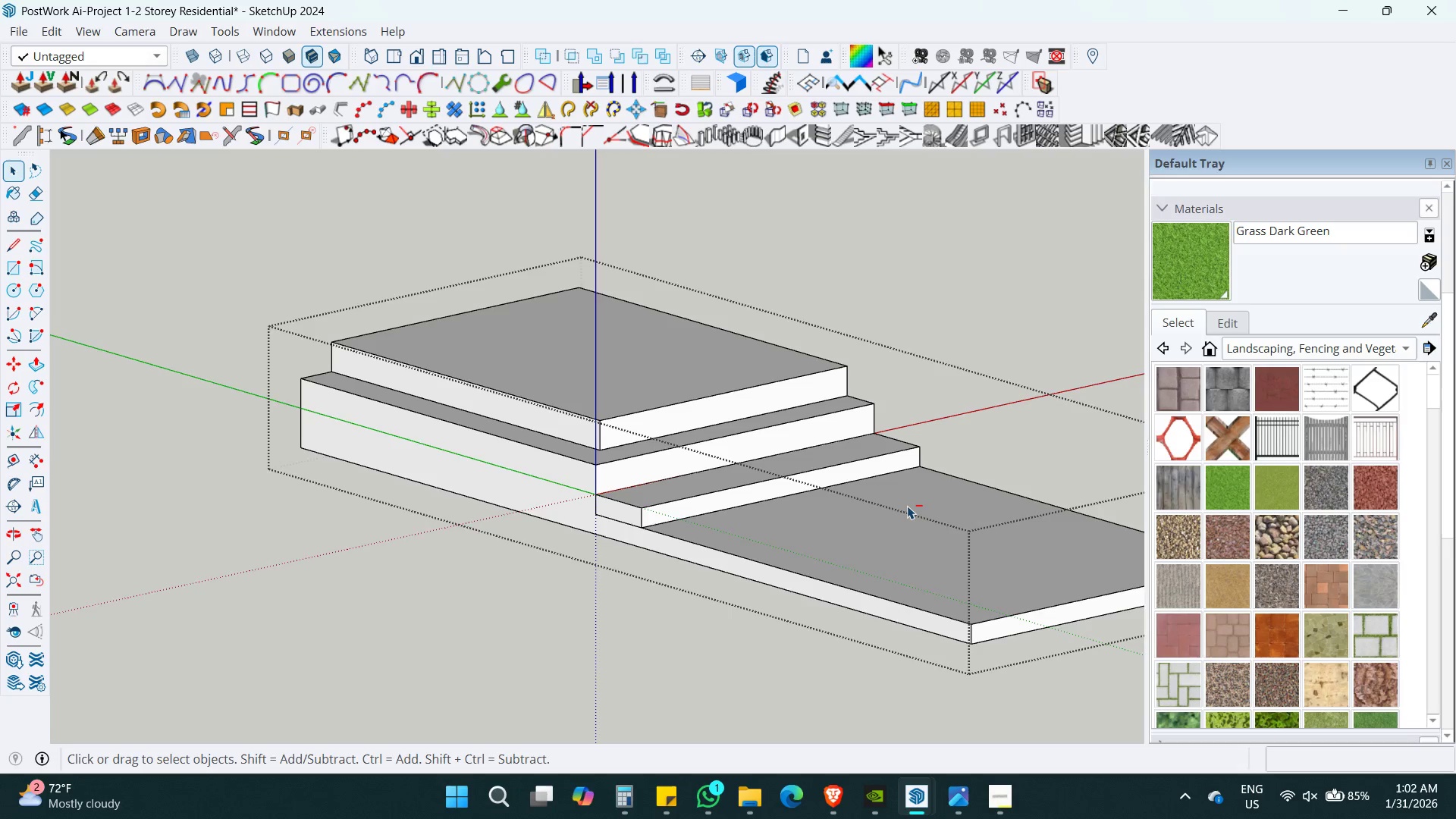 
key(Control+Z)
 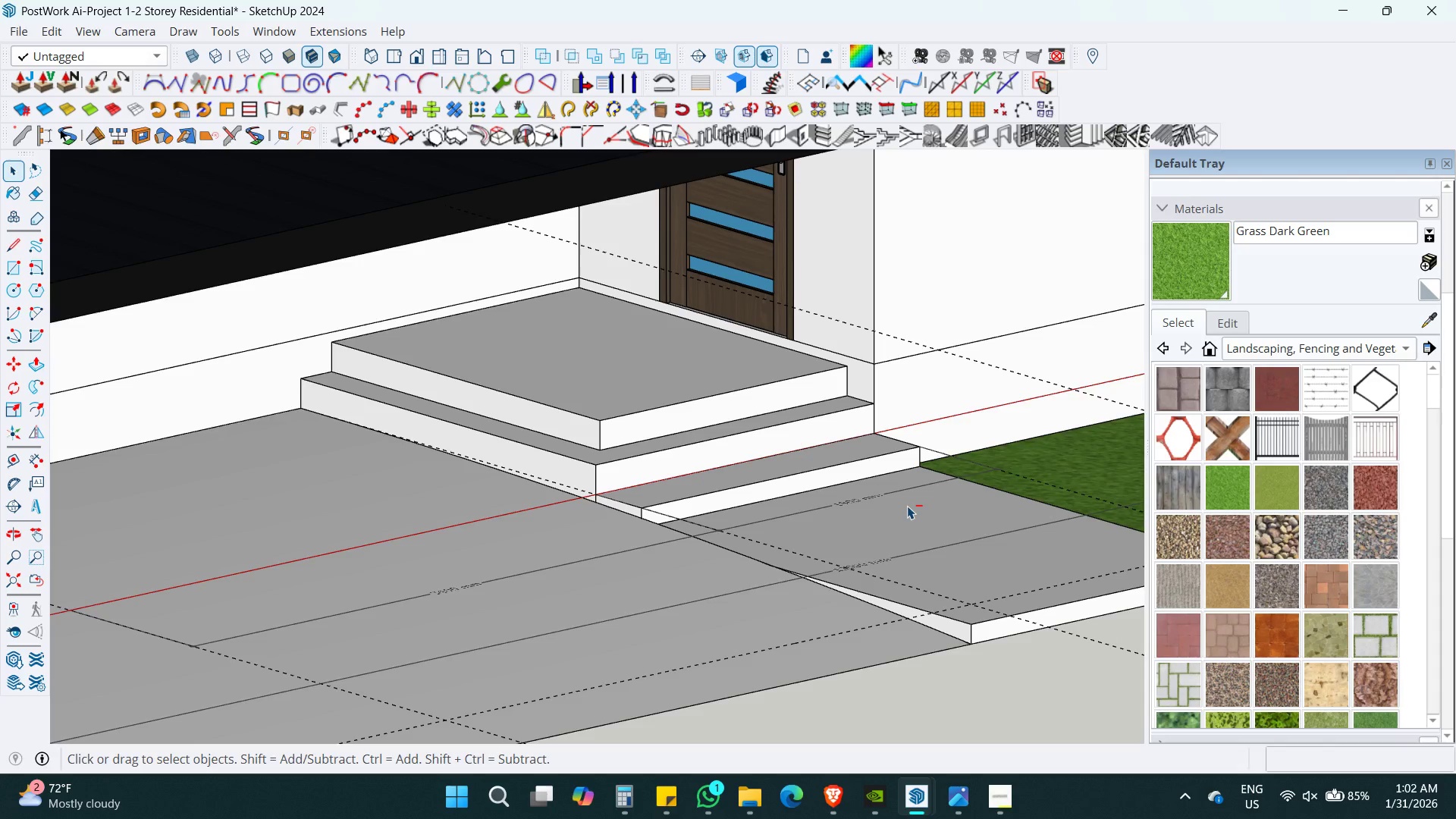 
key(Control+Z)
 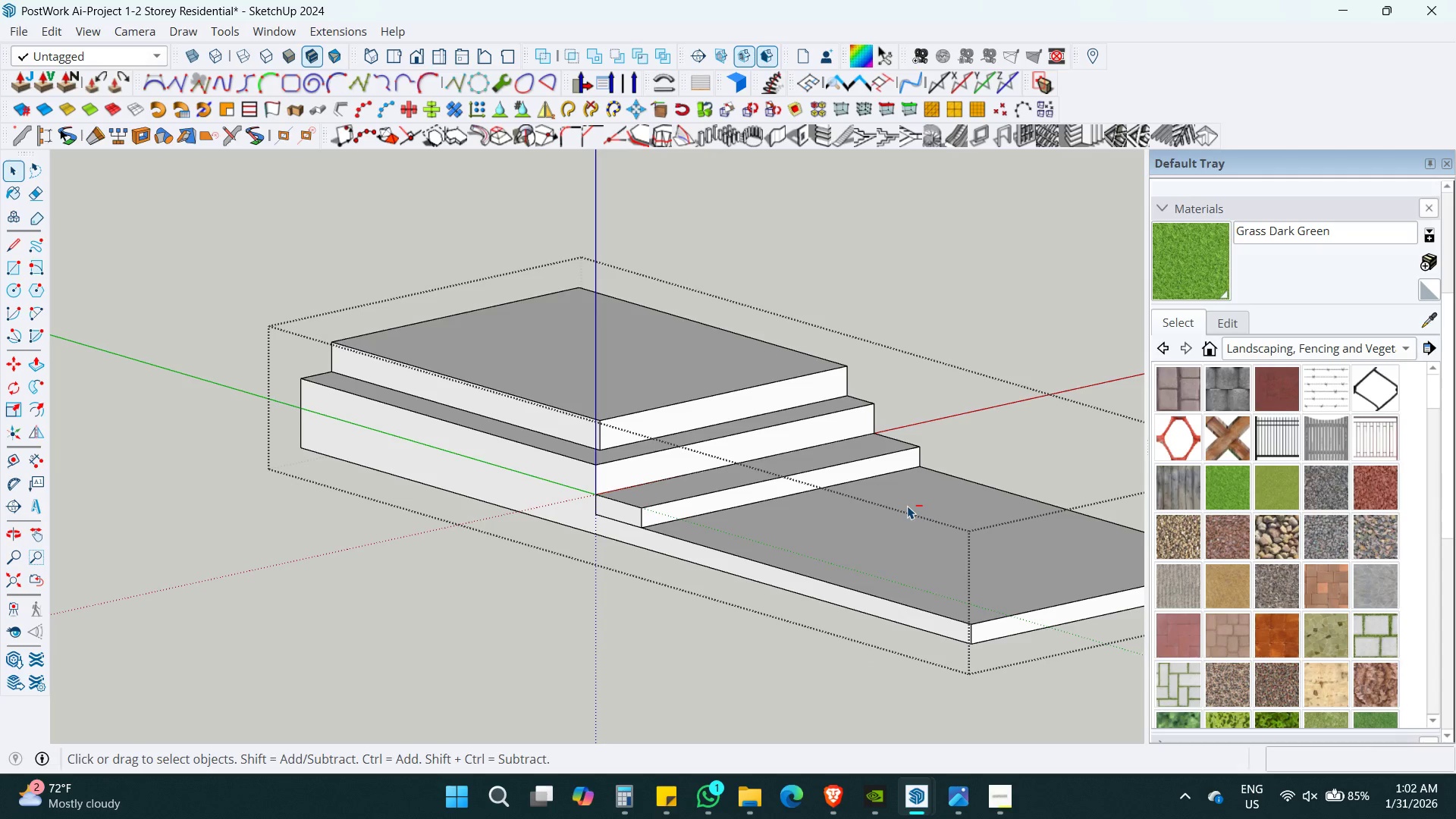 
key(Control+Z)
 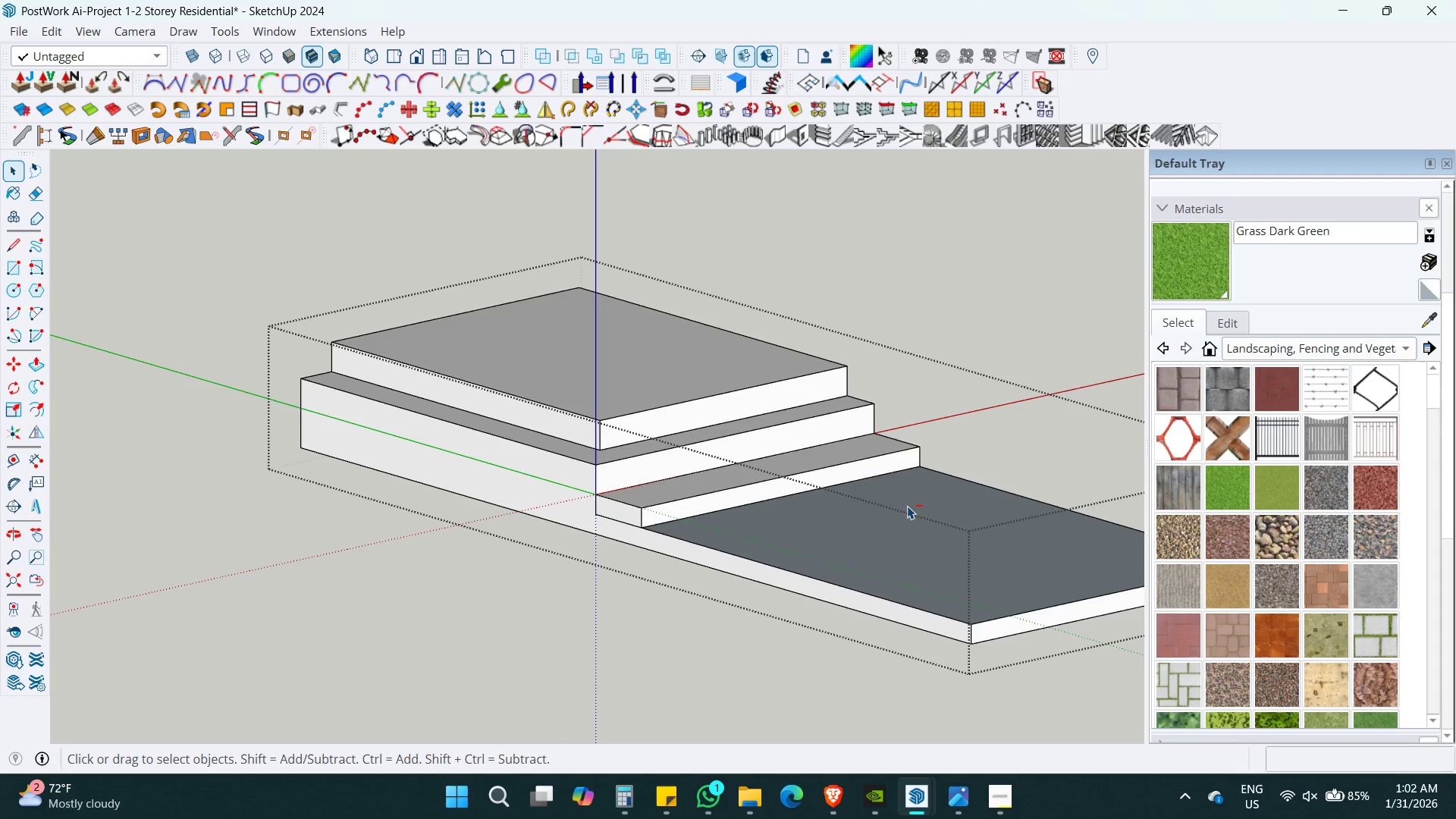 
key(Control+Z)
 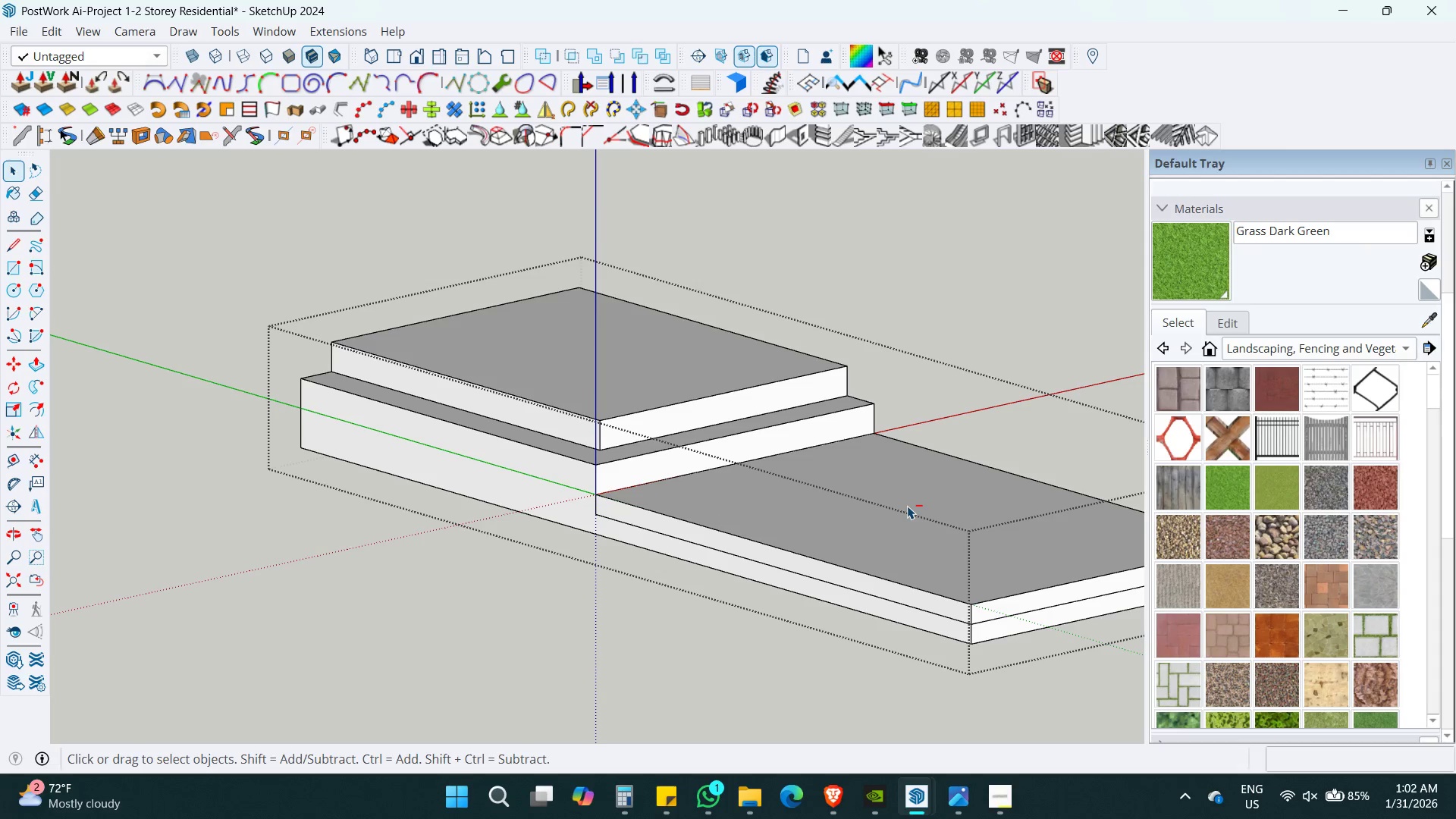 
key(Z)
 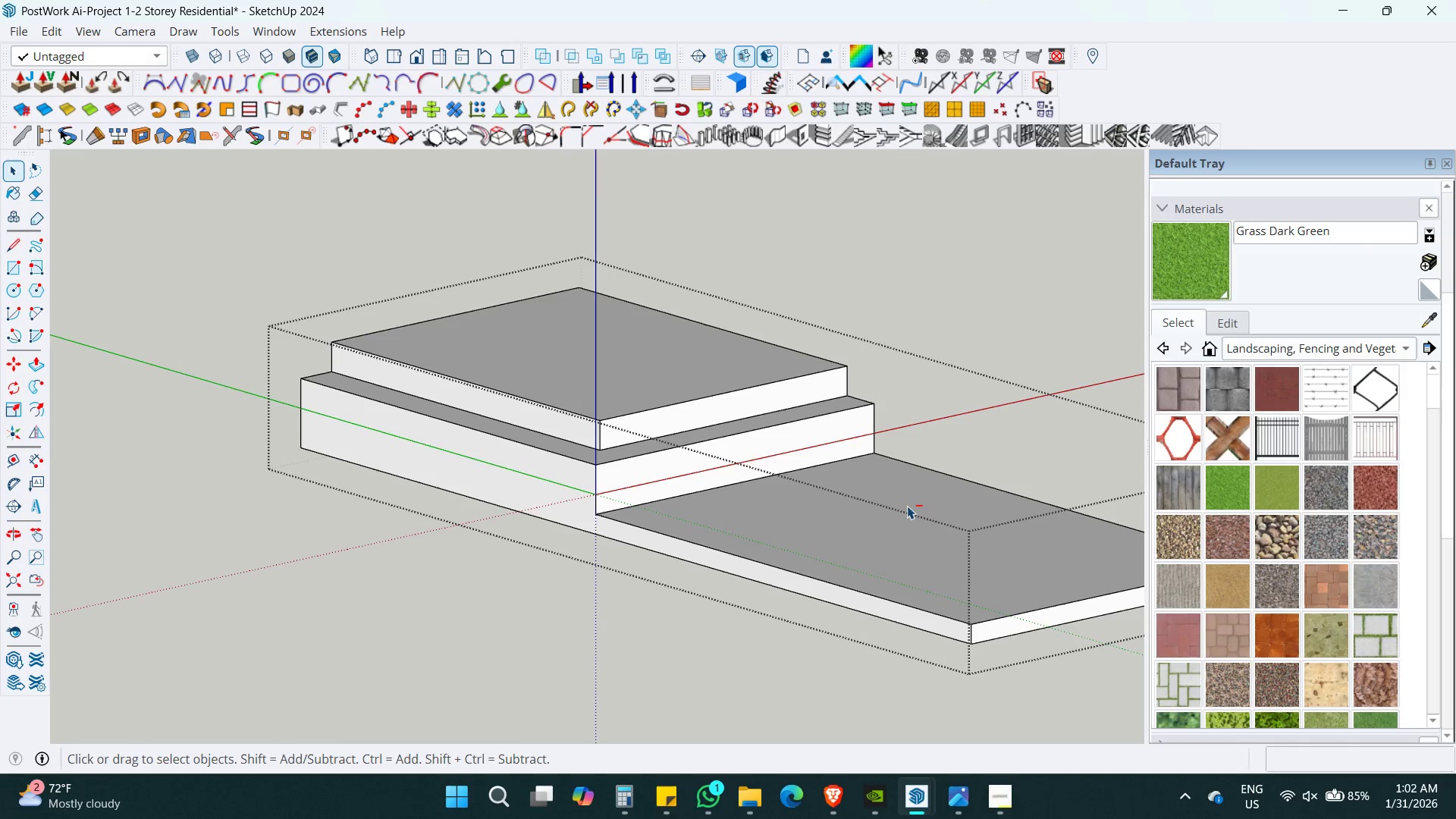 
key(Control+Z)
 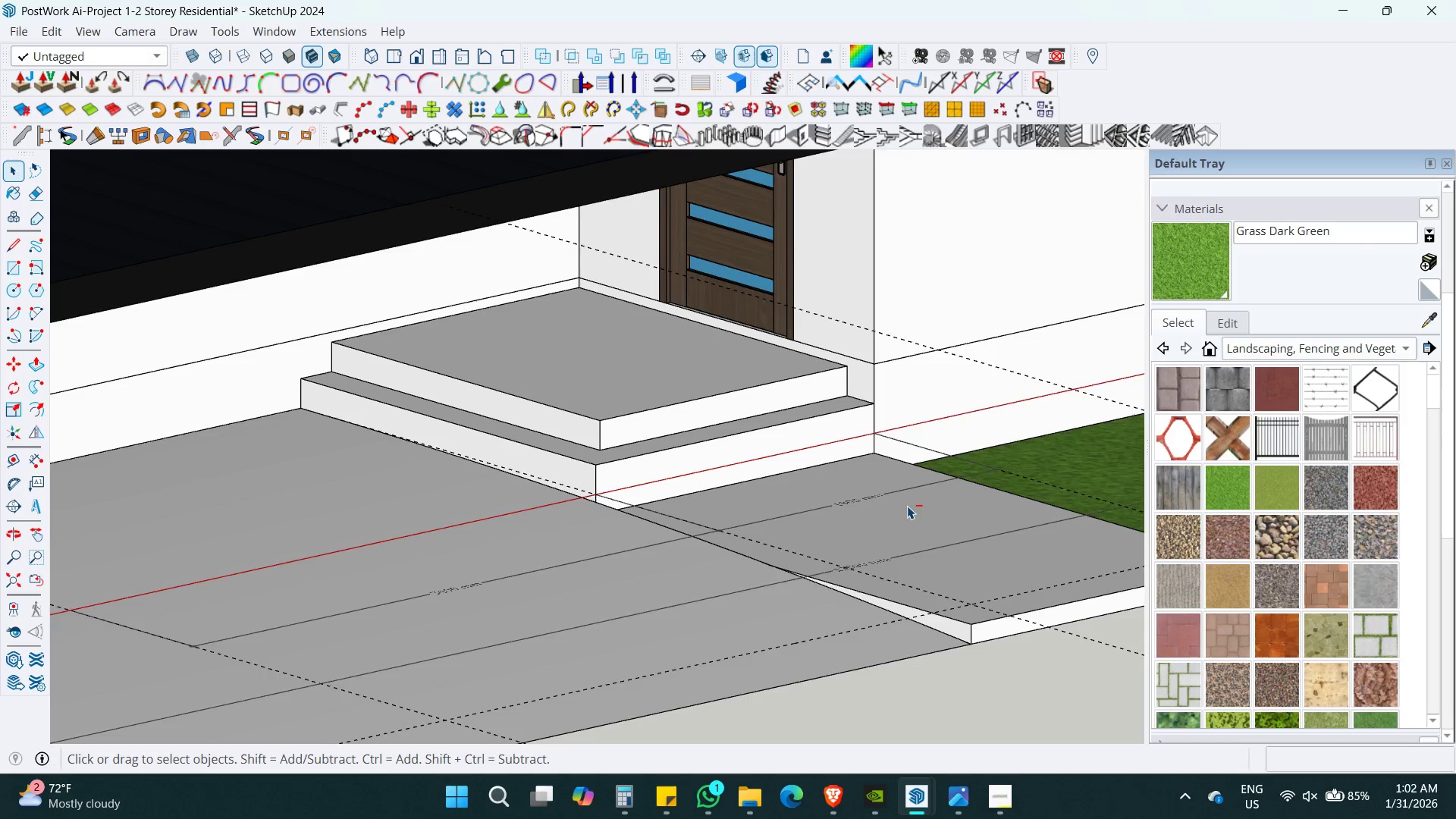 
key(Control+Z)
 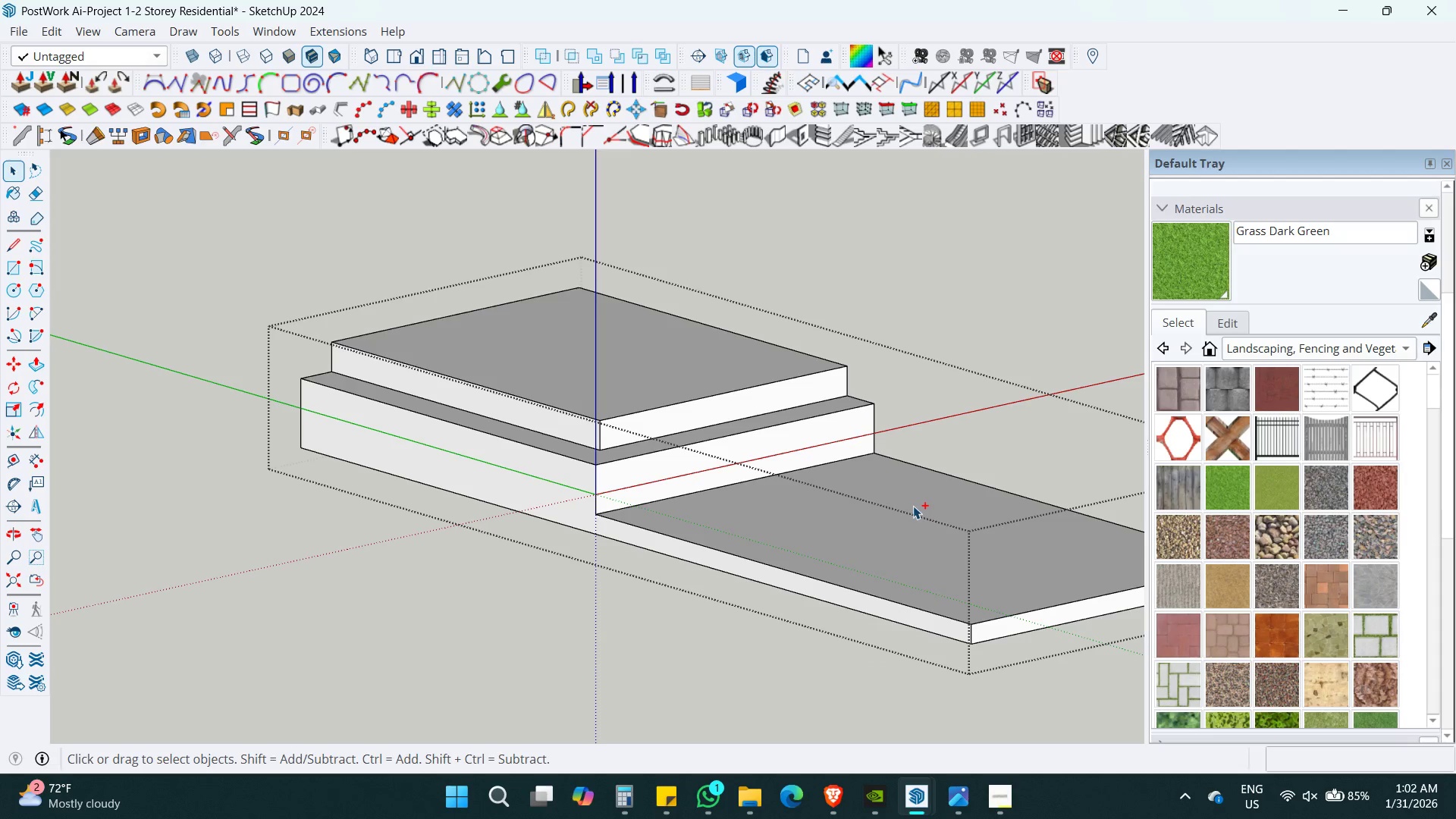 
key(Control+Z)
 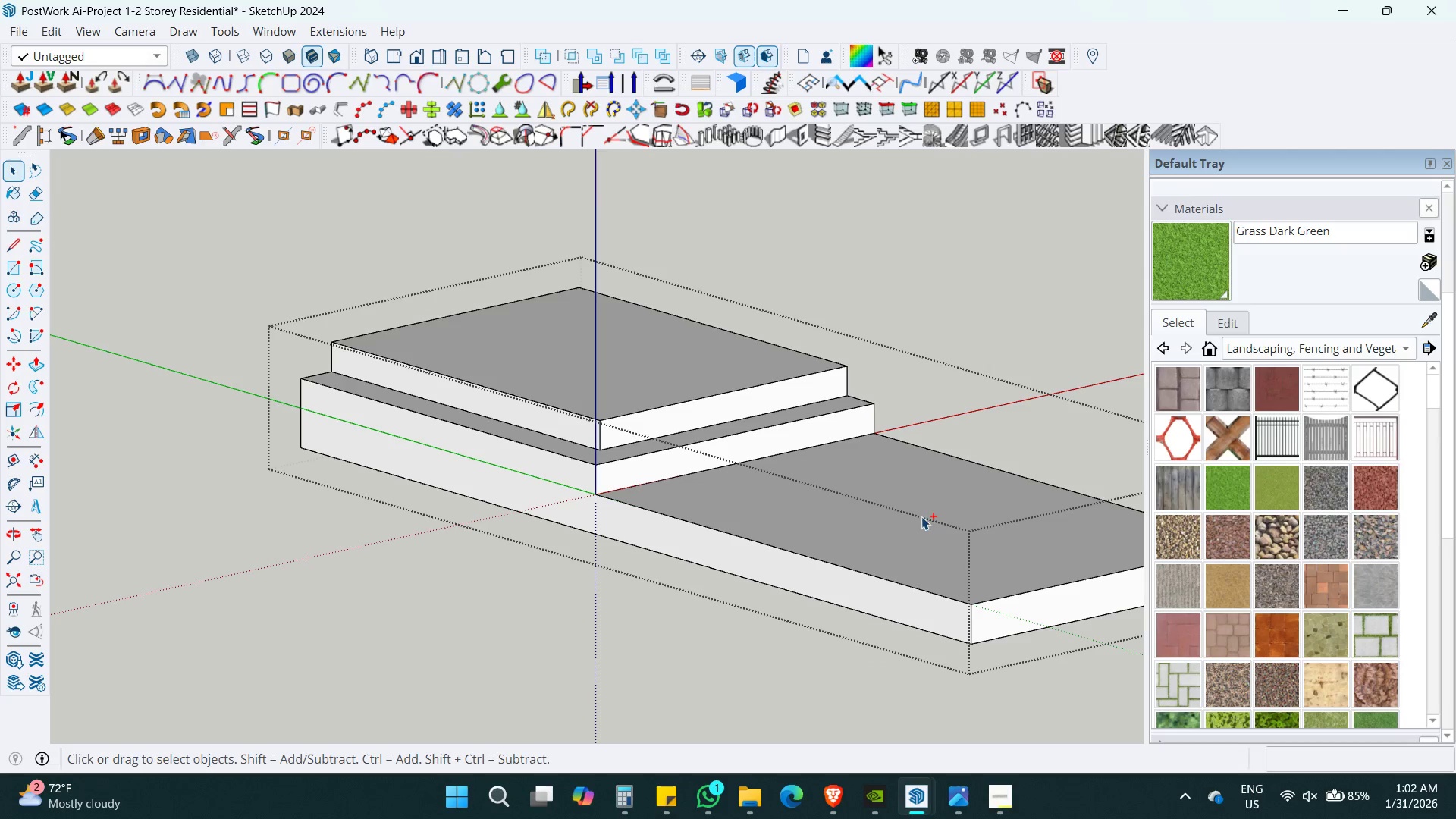 
key(Control+Shift+ShiftLeft)
 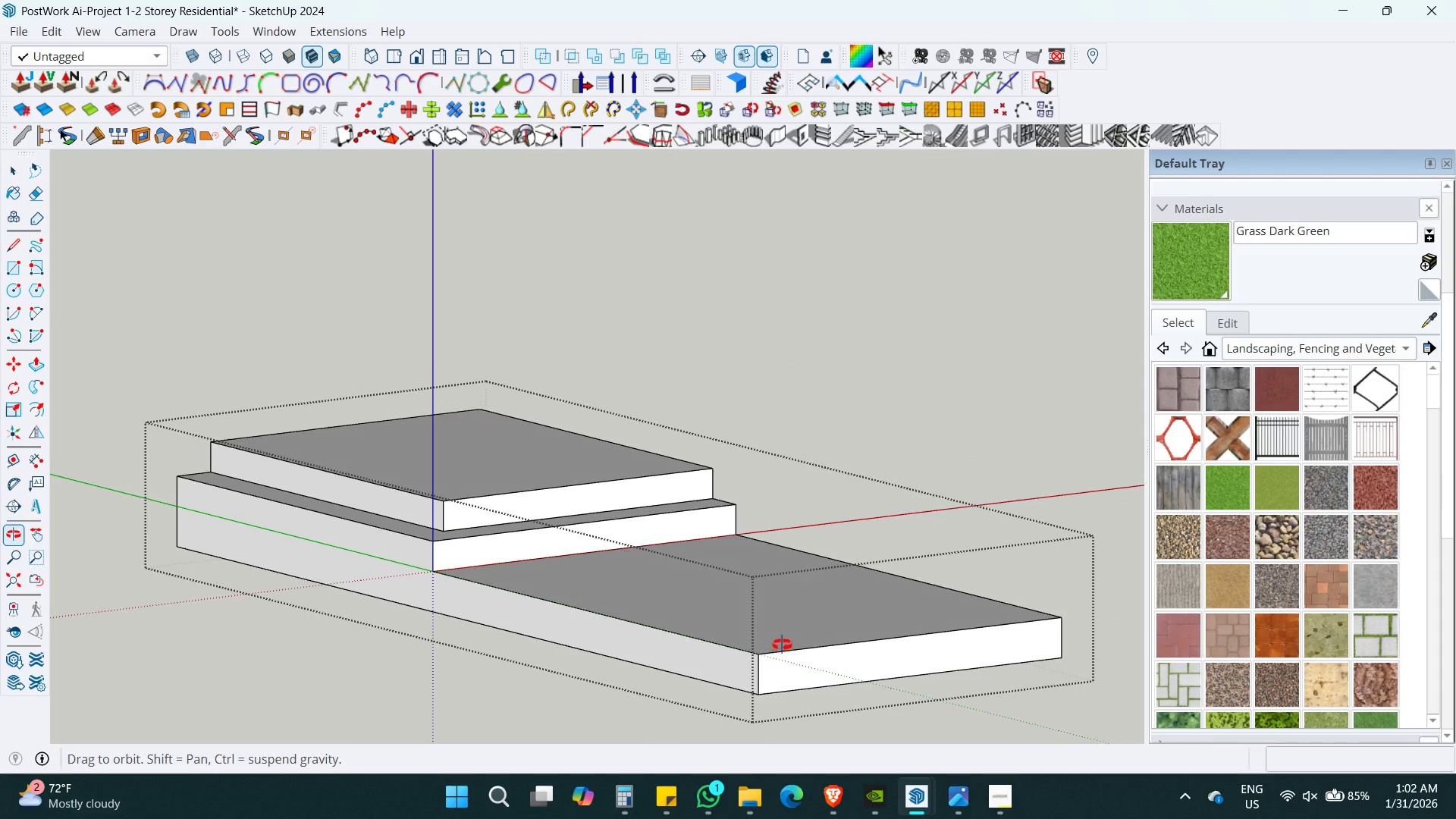 
key(Shift+ShiftLeft)
 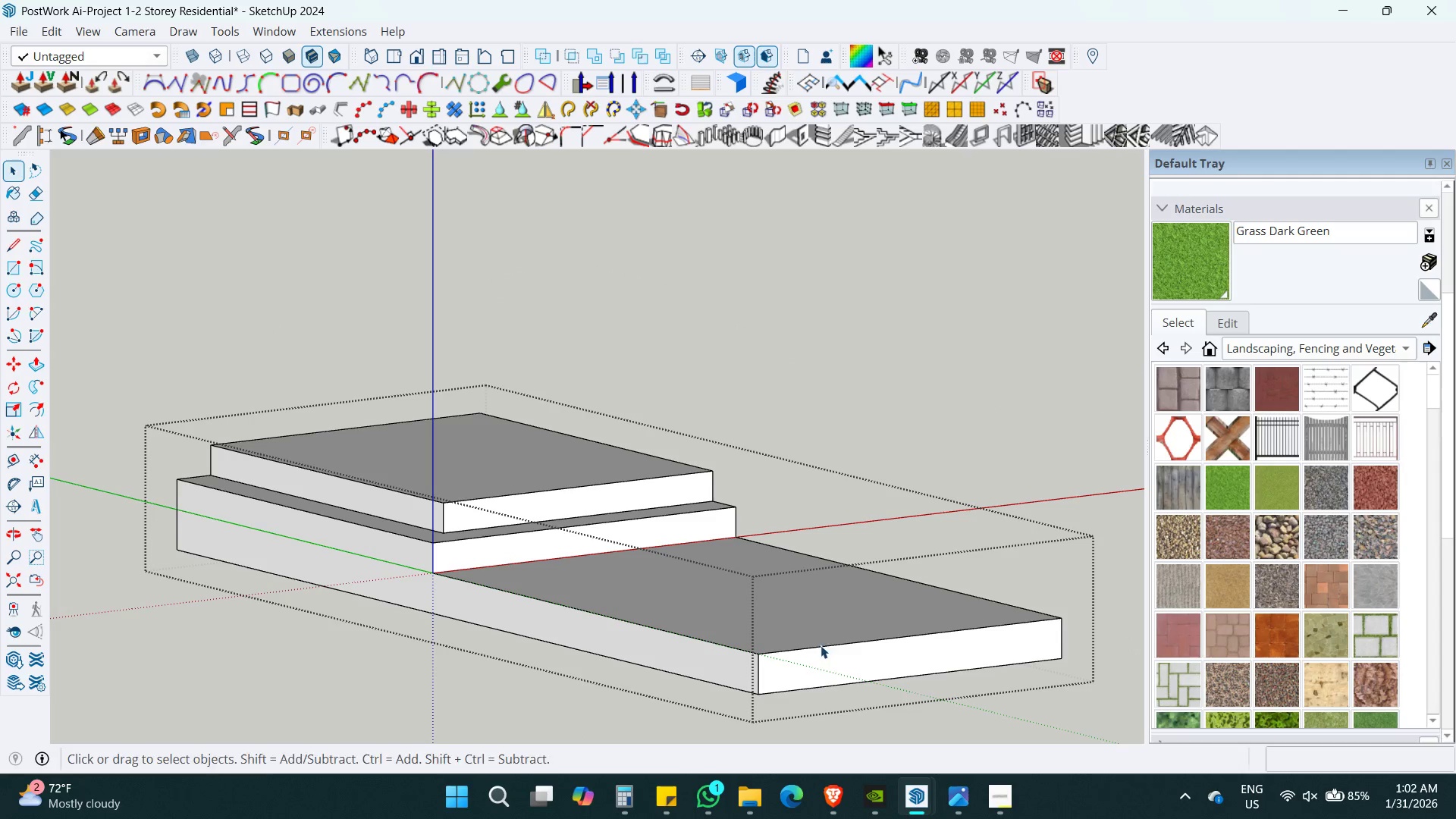 
key(T)
 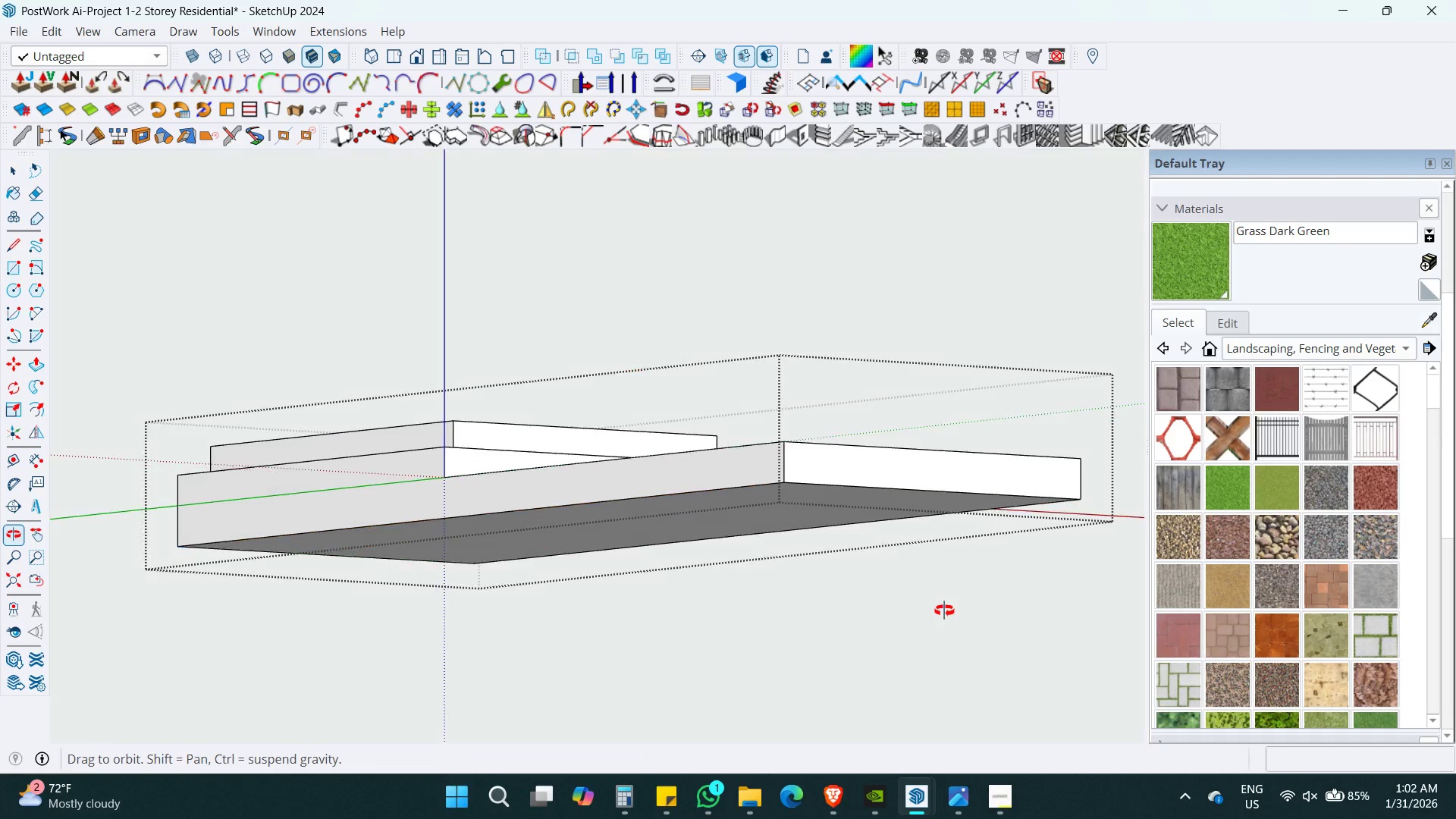 
key(Space)
 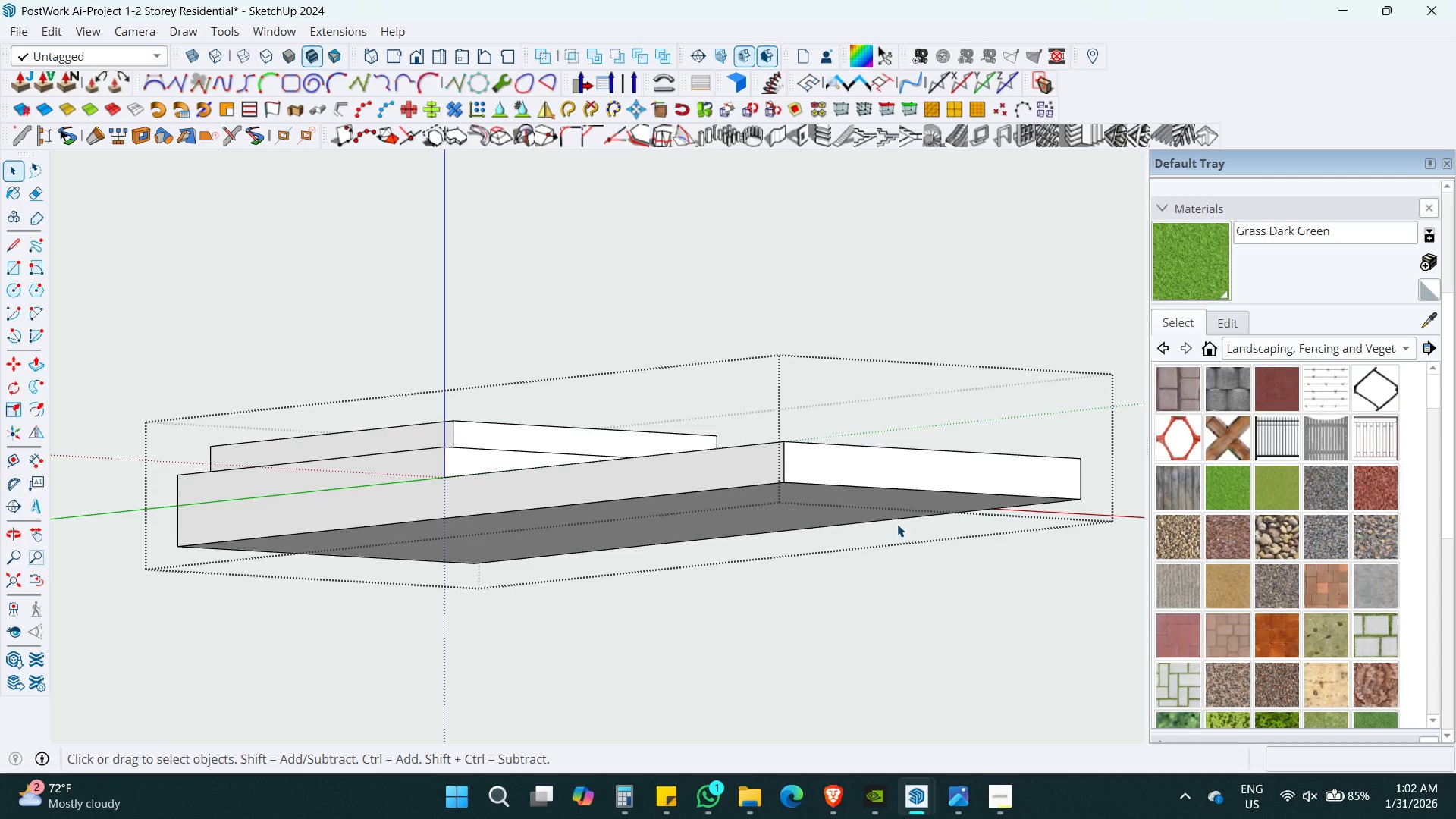 
key(P)
 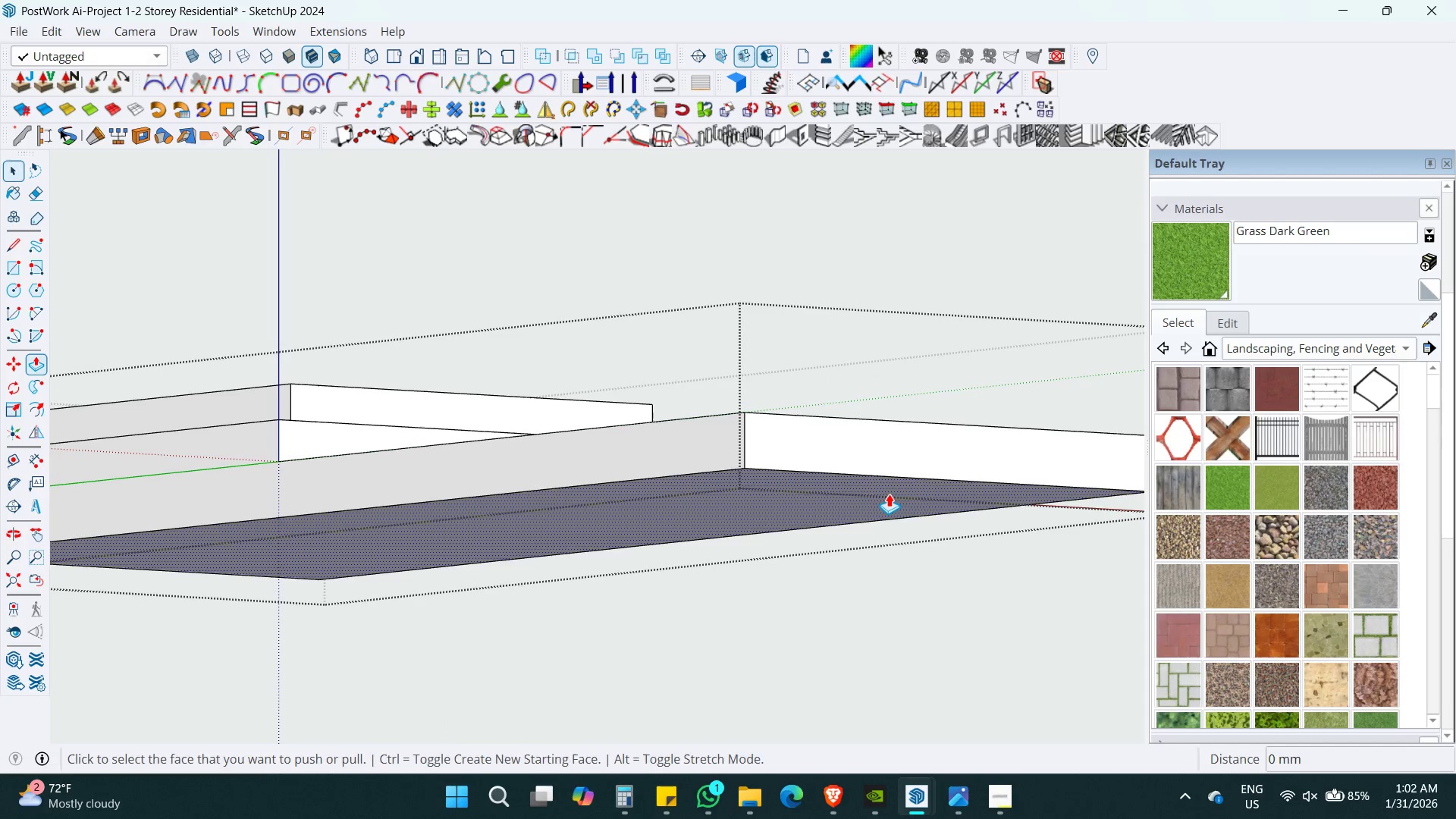 
left_click([889, 492])
 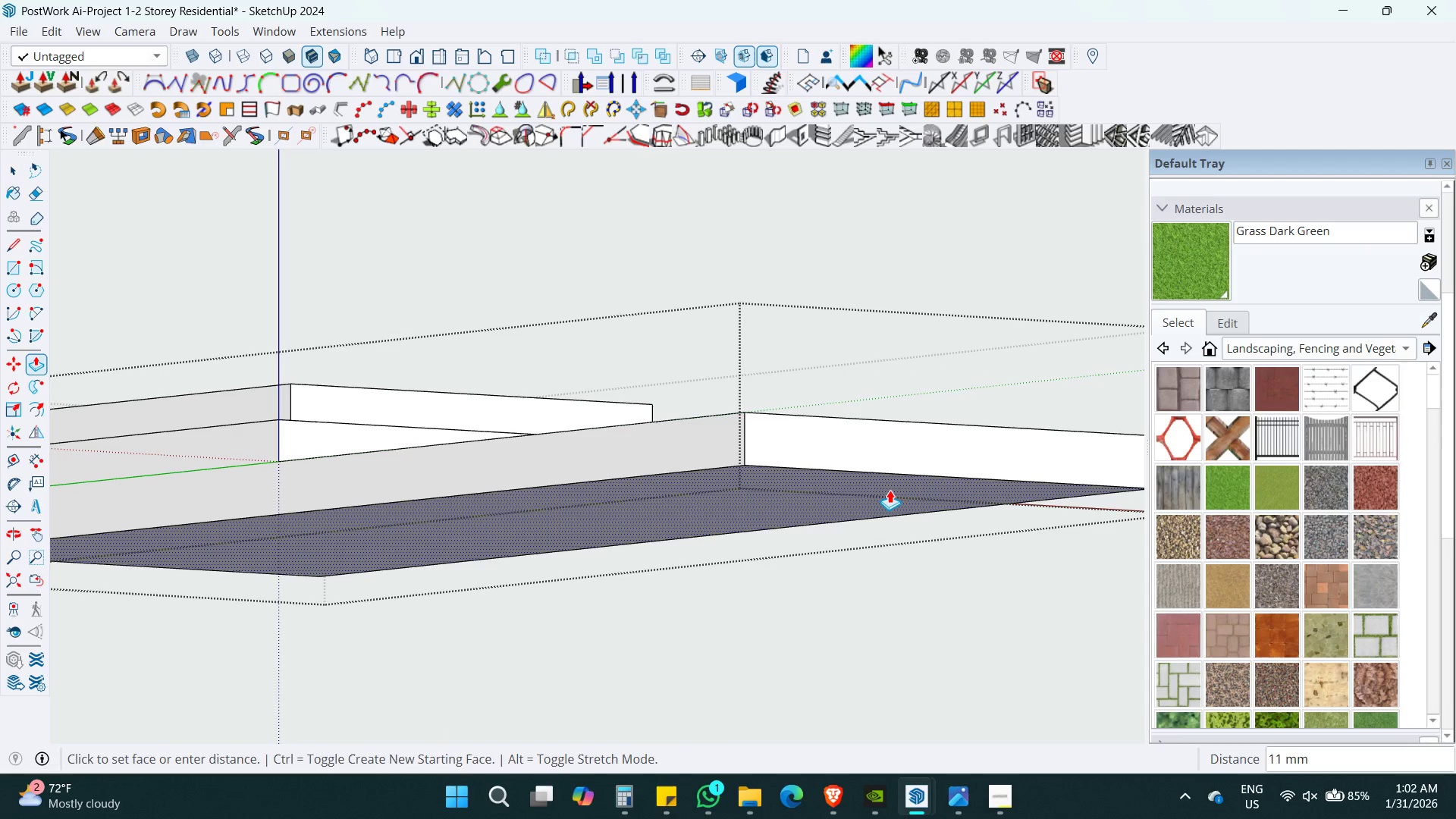 
scroll: coordinate [890, 520], scroll_direction: up, amount: 3.0
 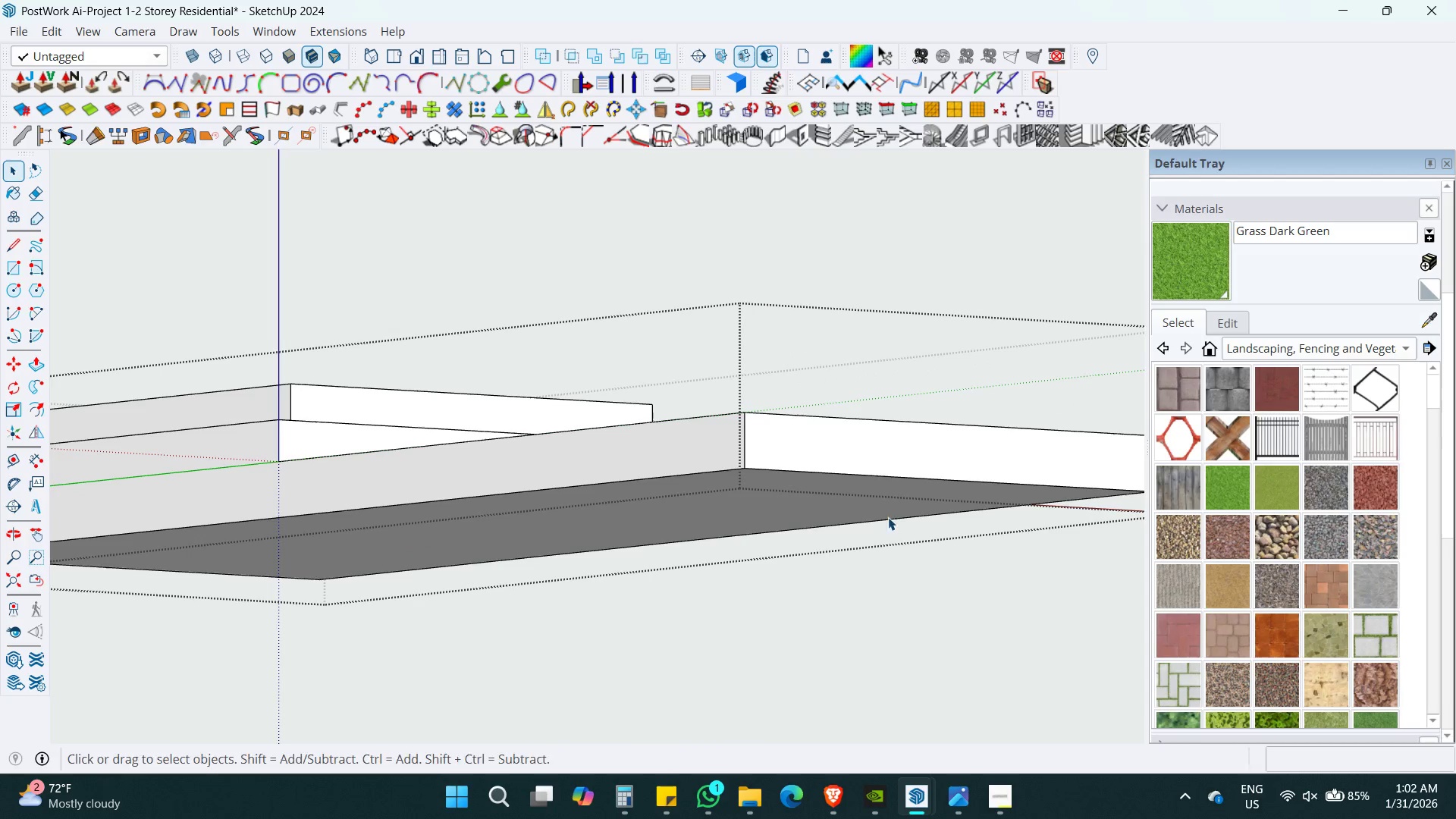 
key(Numpad5)
 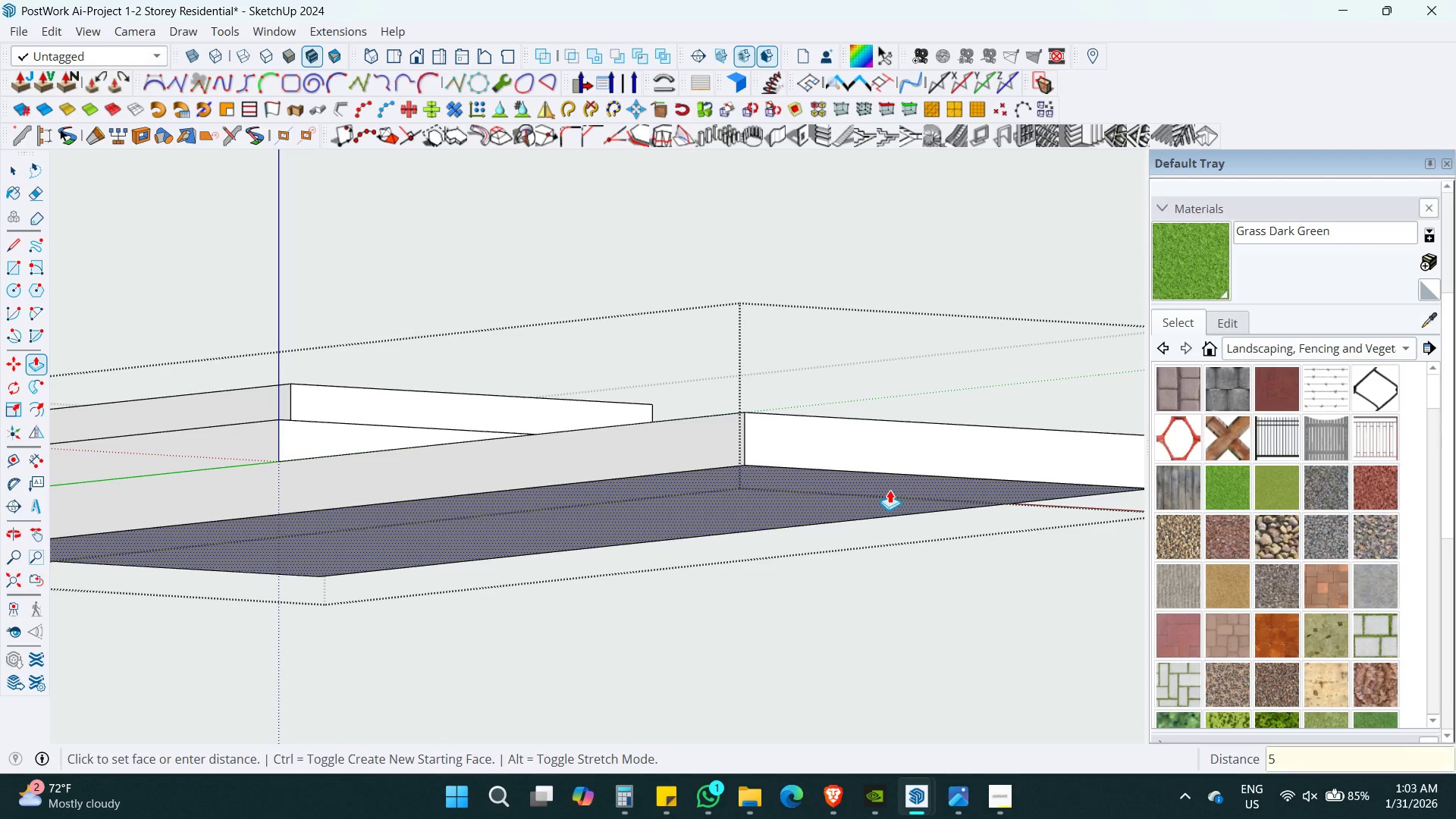 
key(Numpad0)
 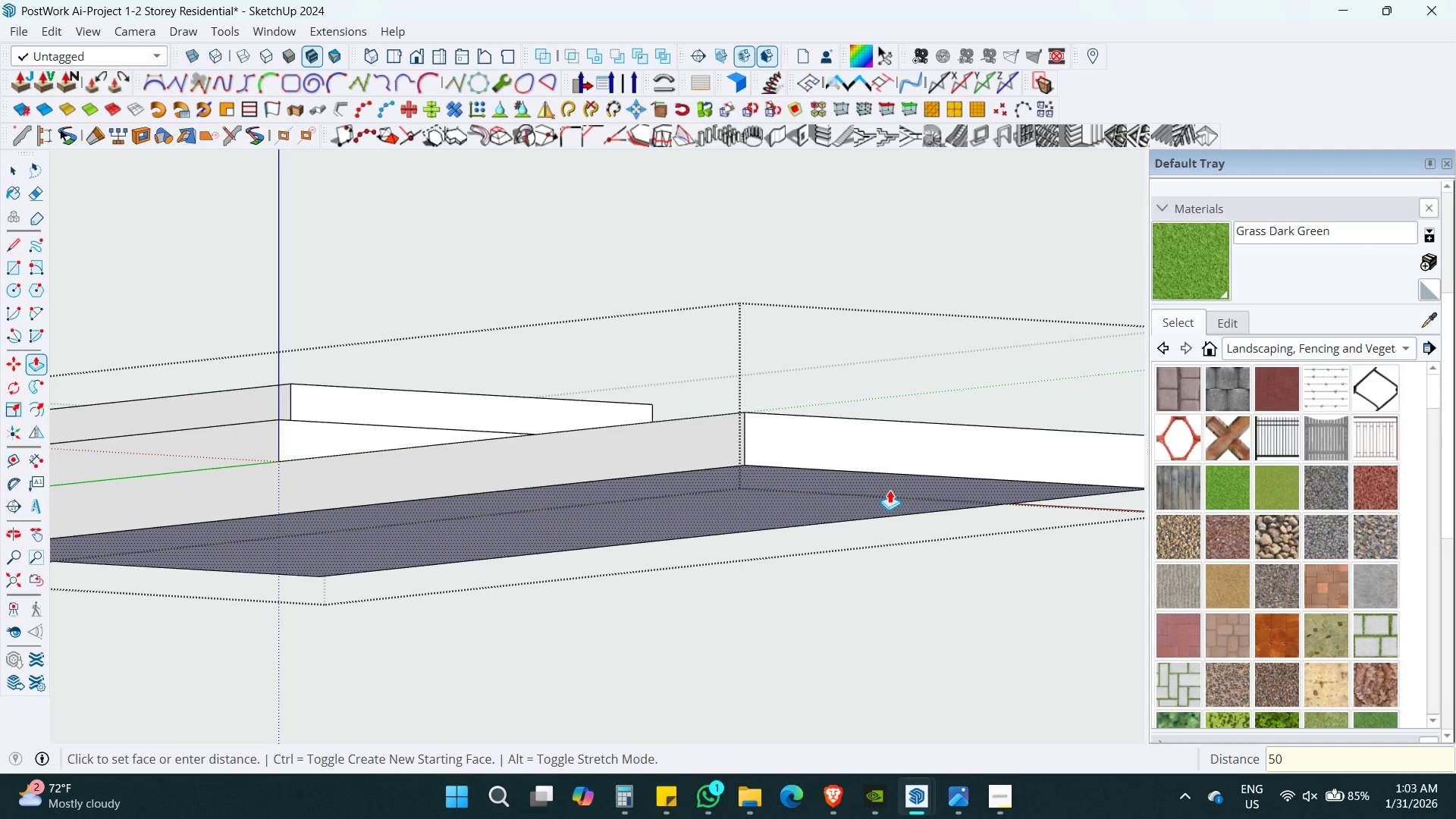 
key(Enter)
 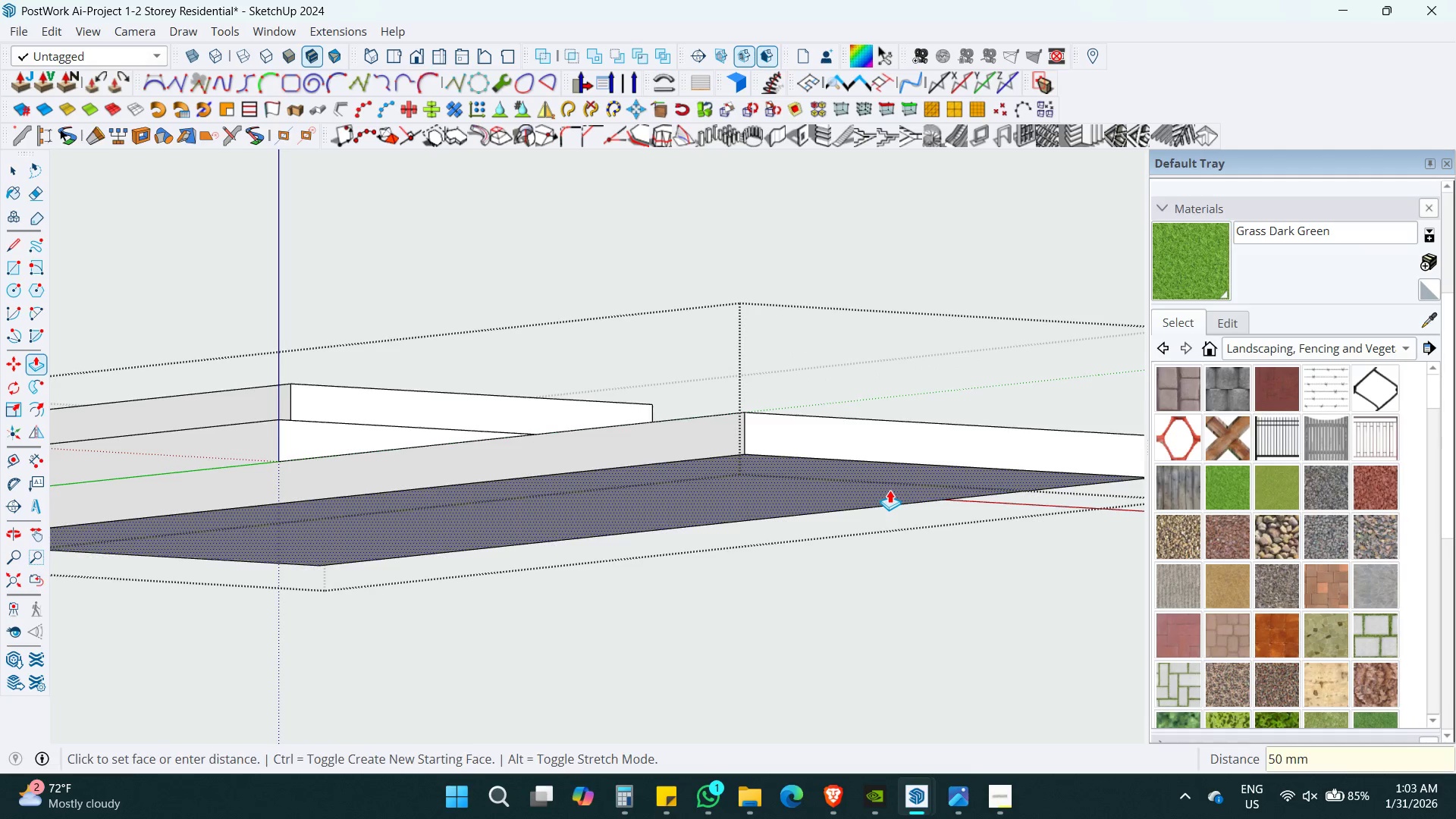 
key(Space)
 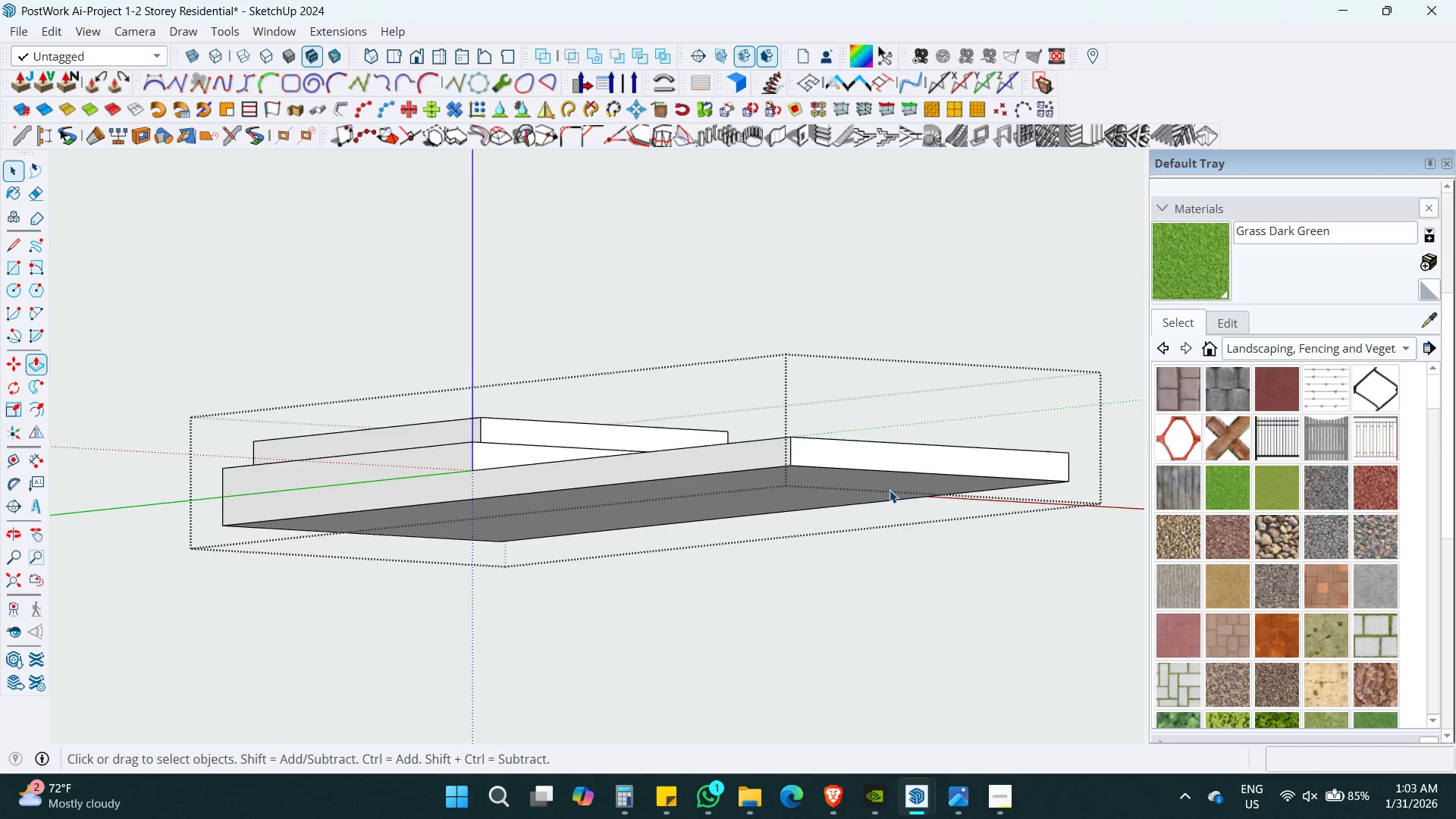 
key(Escape)
 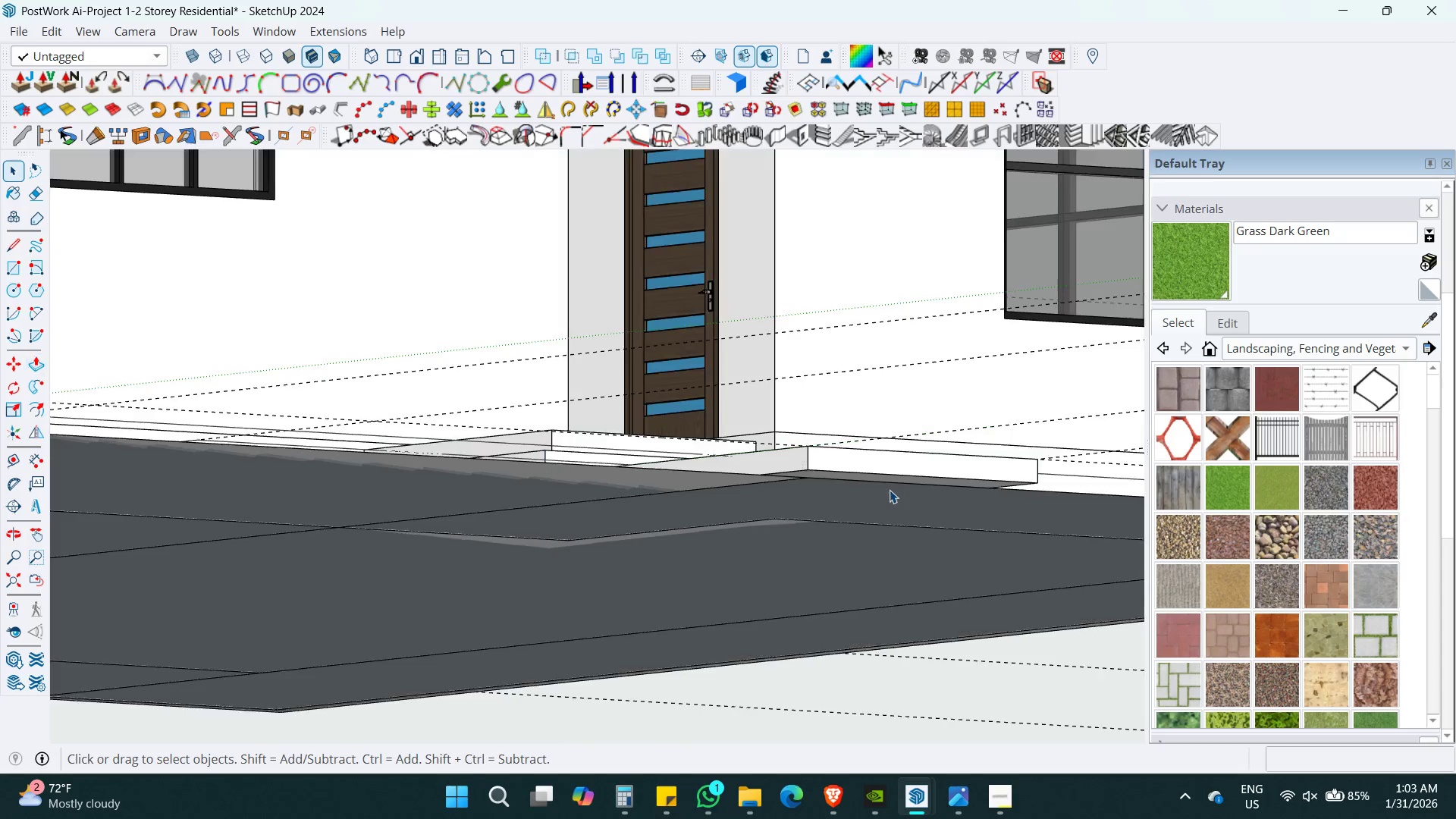 
key(Escape)
 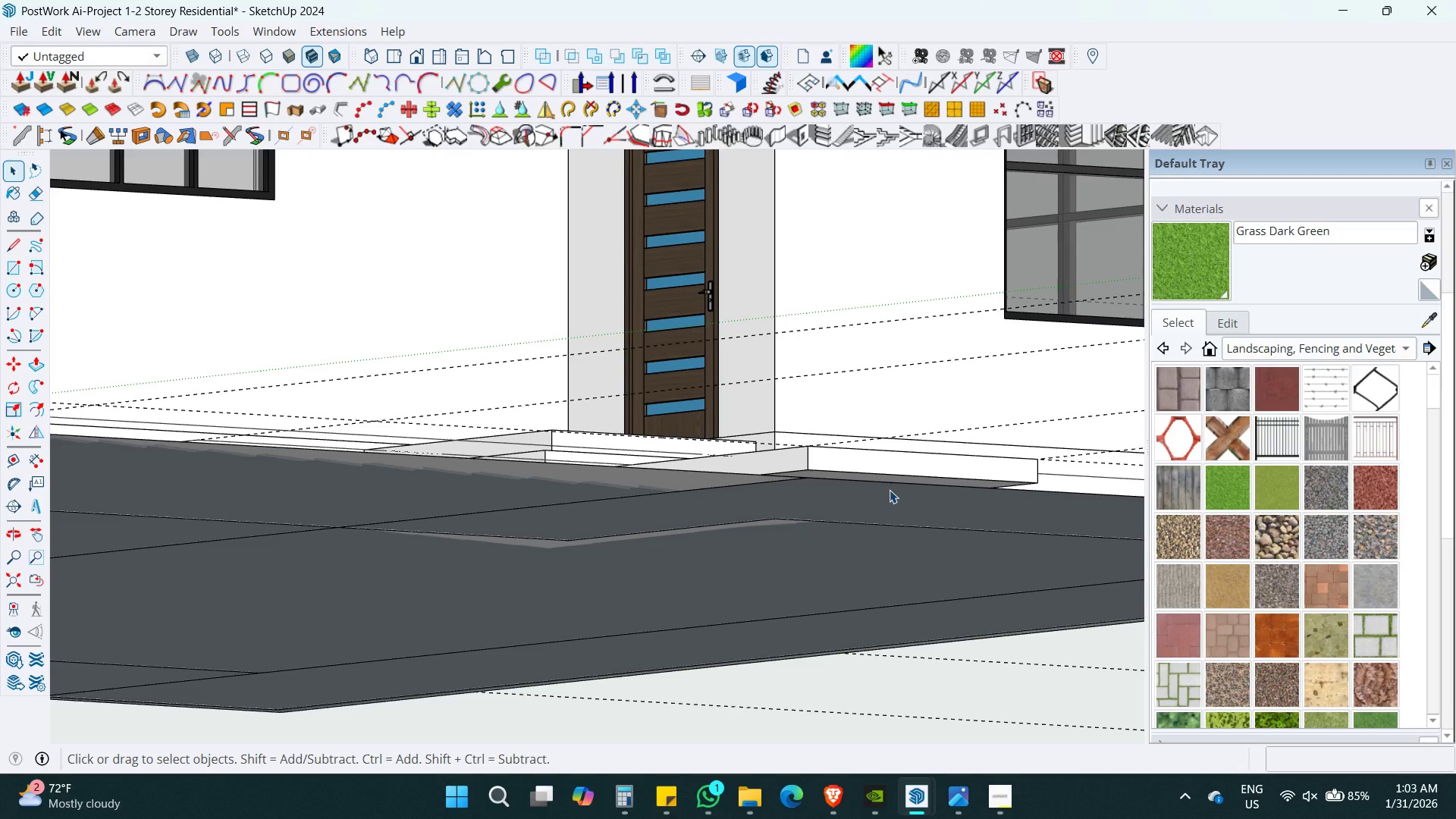 
scroll: coordinate [890, 490], scroll_direction: down, amount: 6.0
 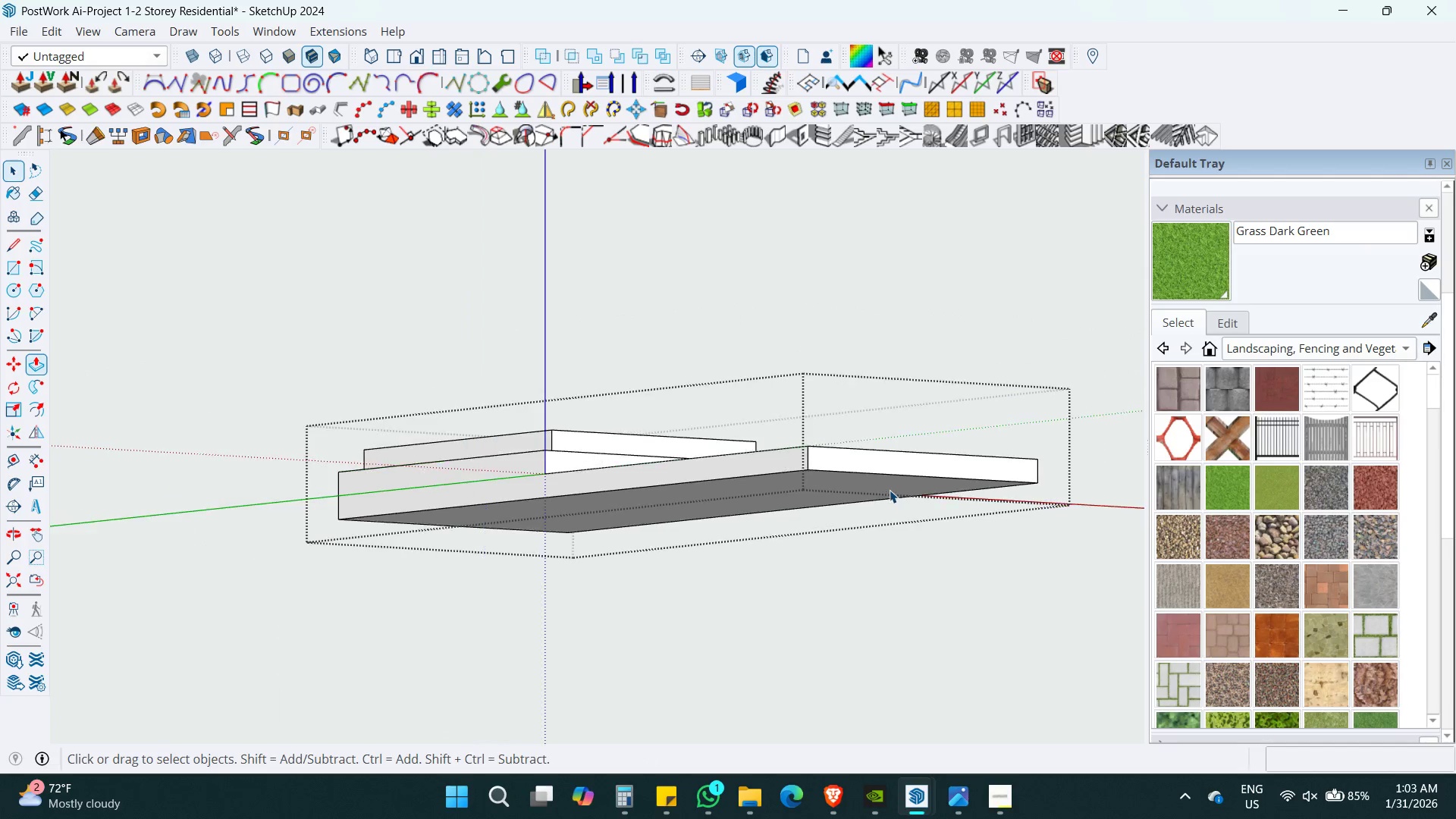 
key(Escape)
 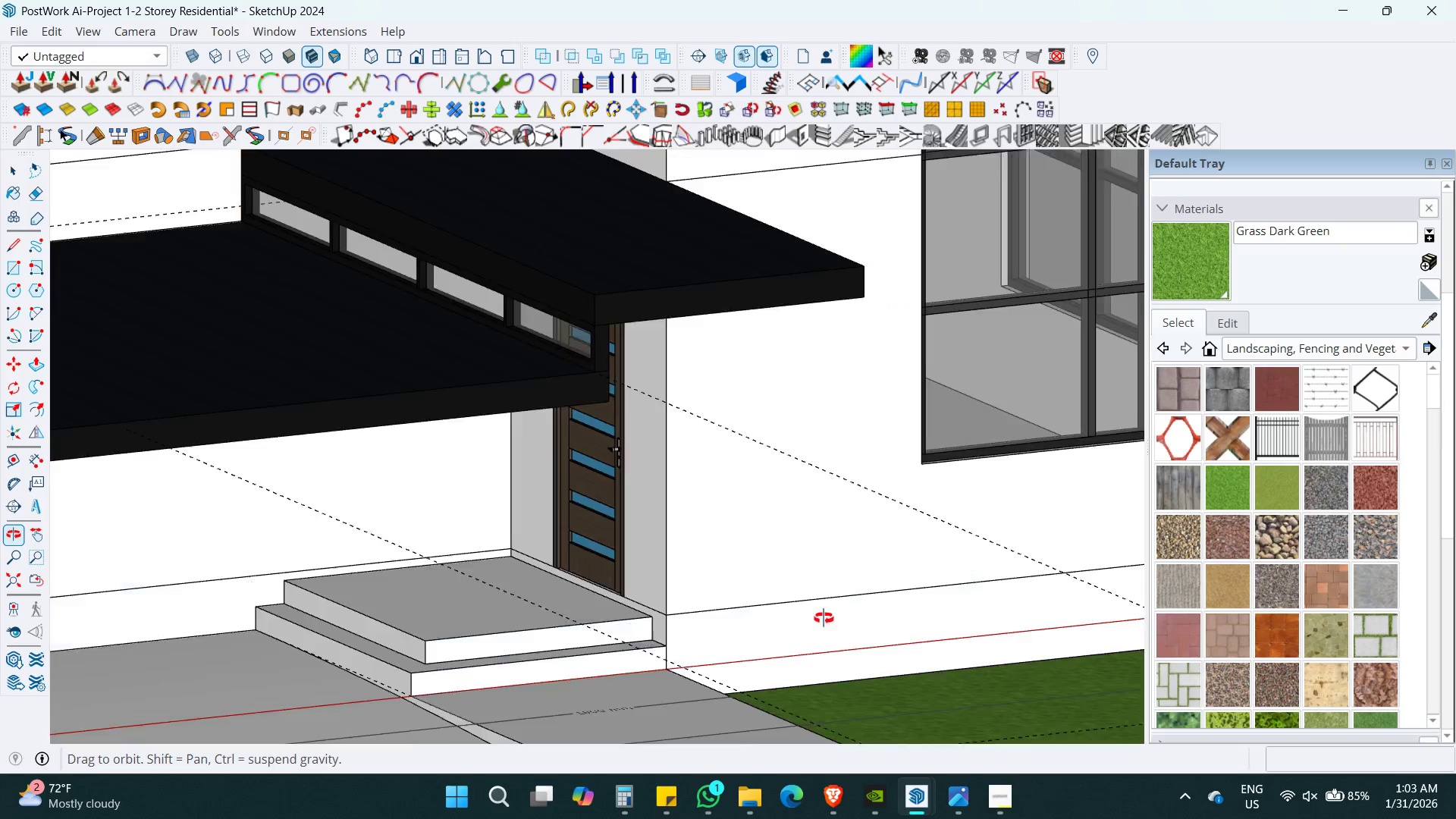 
hold_key(key=ShiftLeft, duration=0.31)
 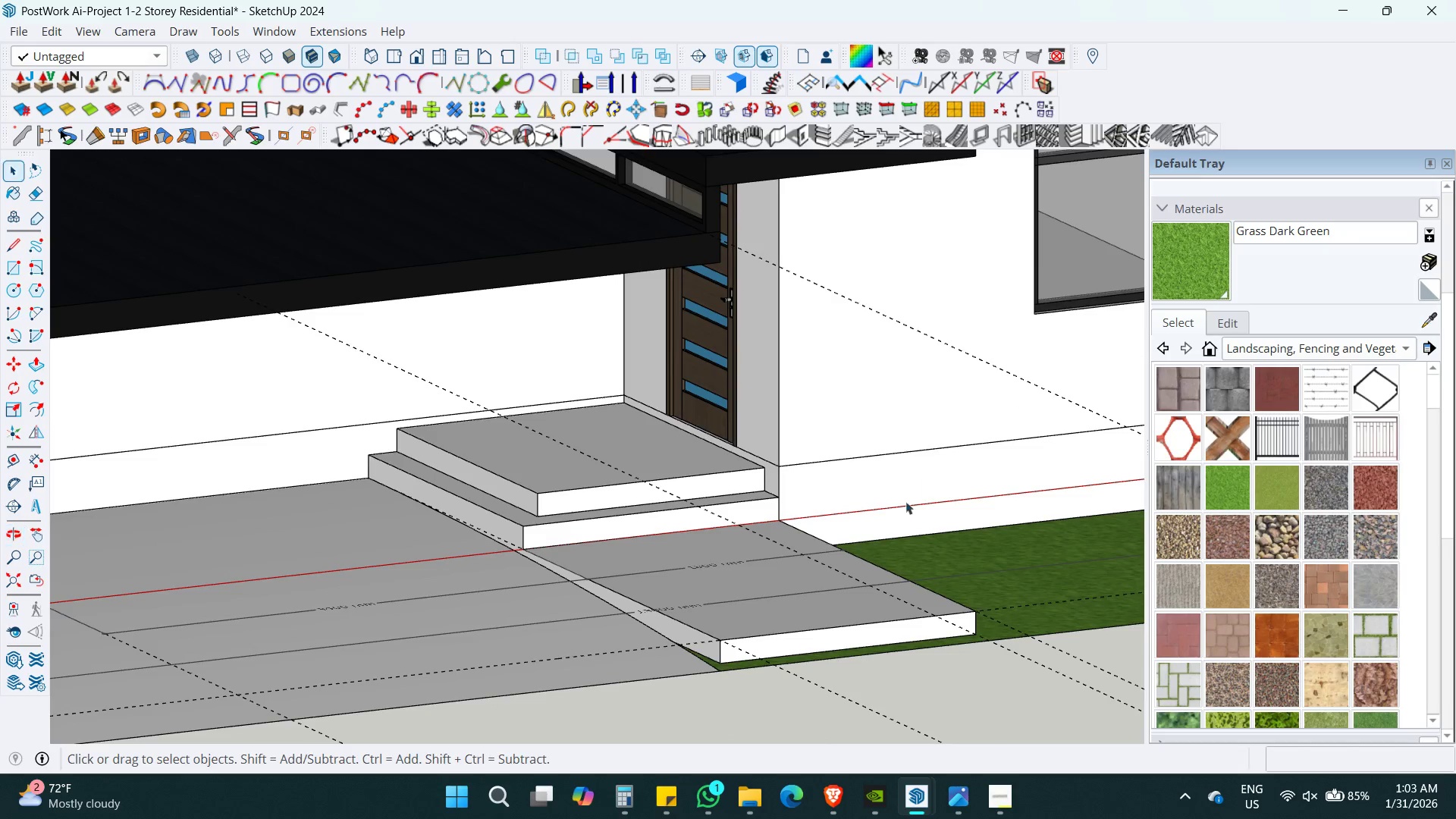 
hold_key(key=ControlLeft, duration=0.36)
 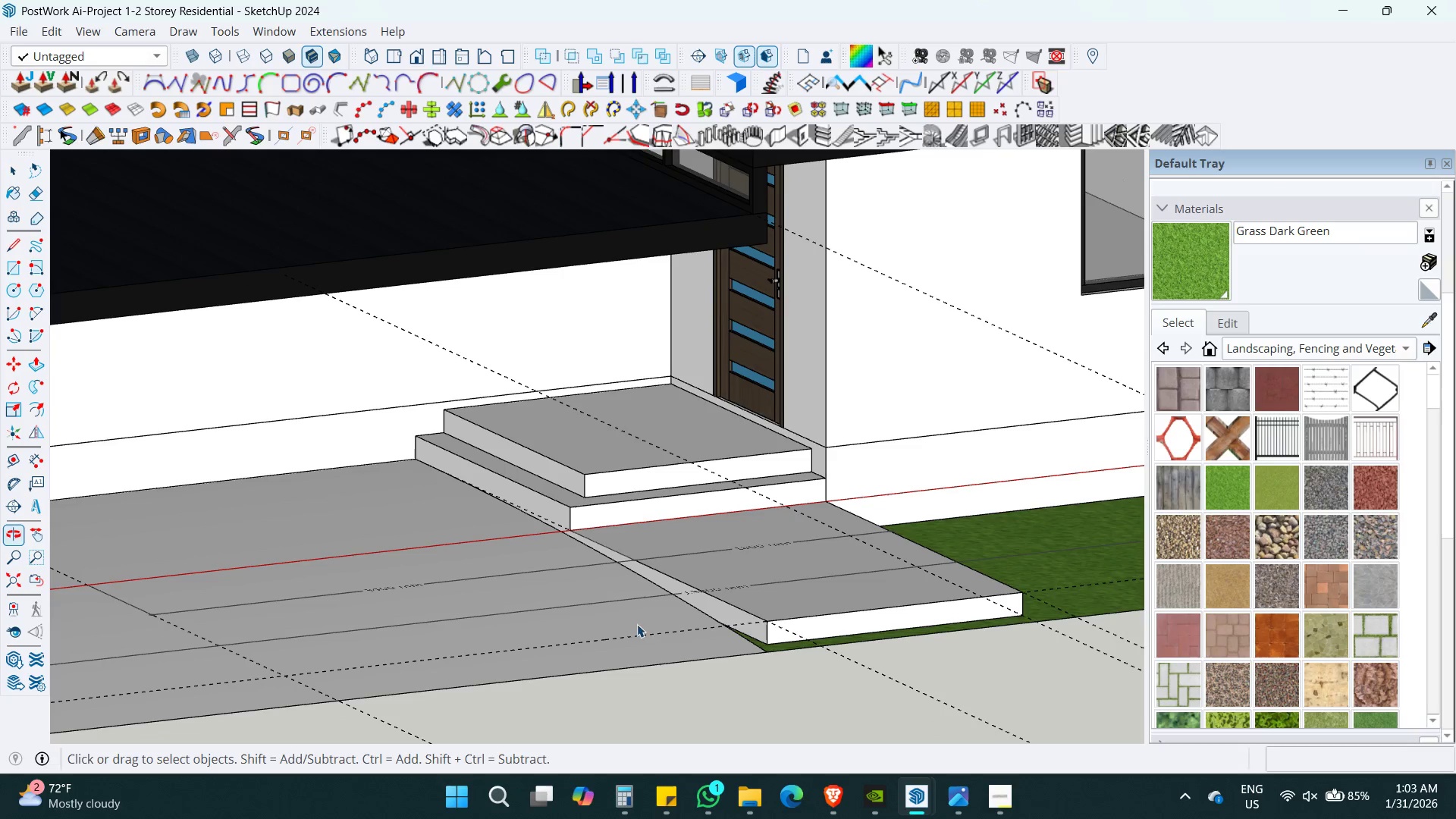 
key(S)
 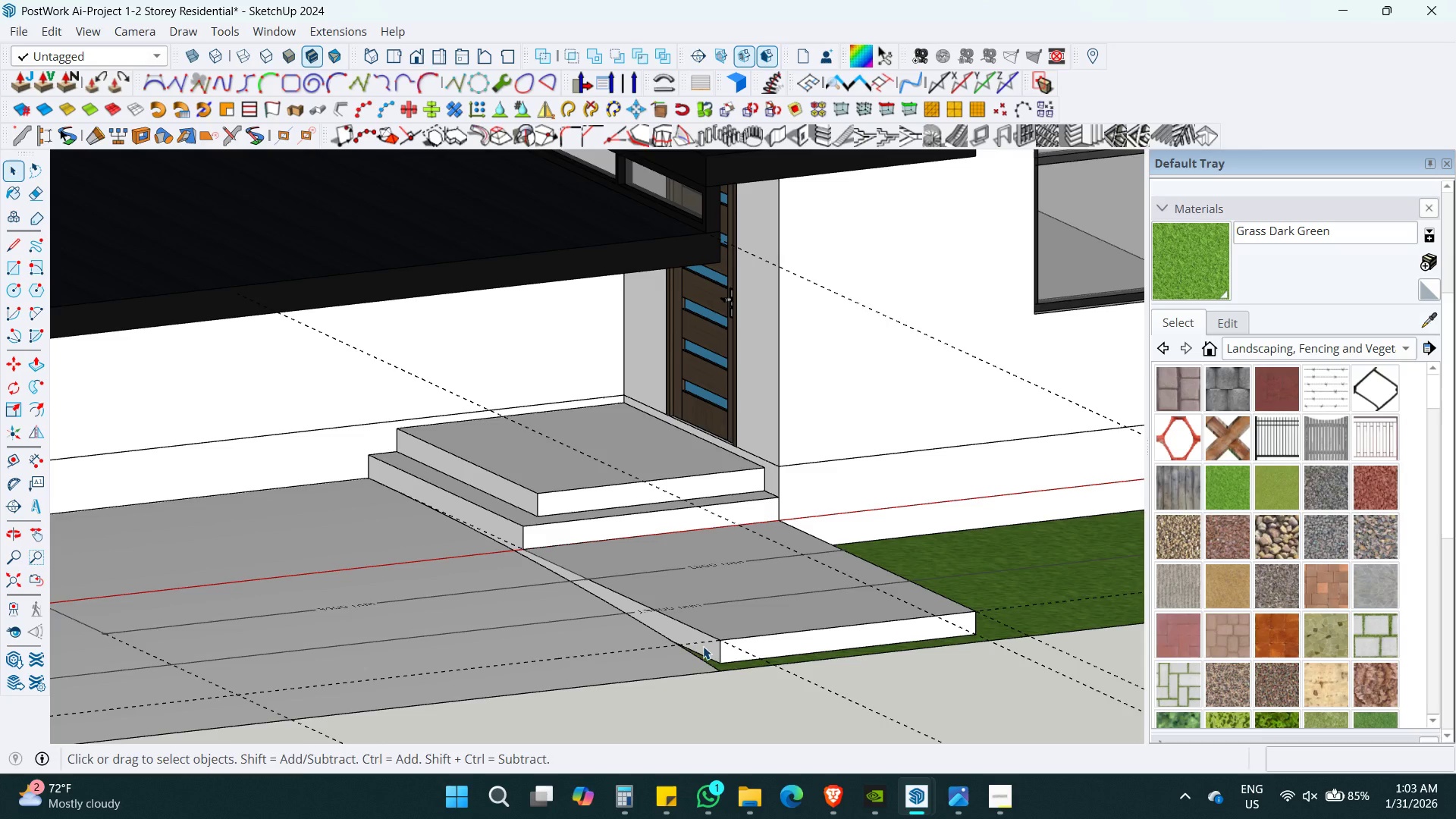 
key(Shift+ShiftLeft)
 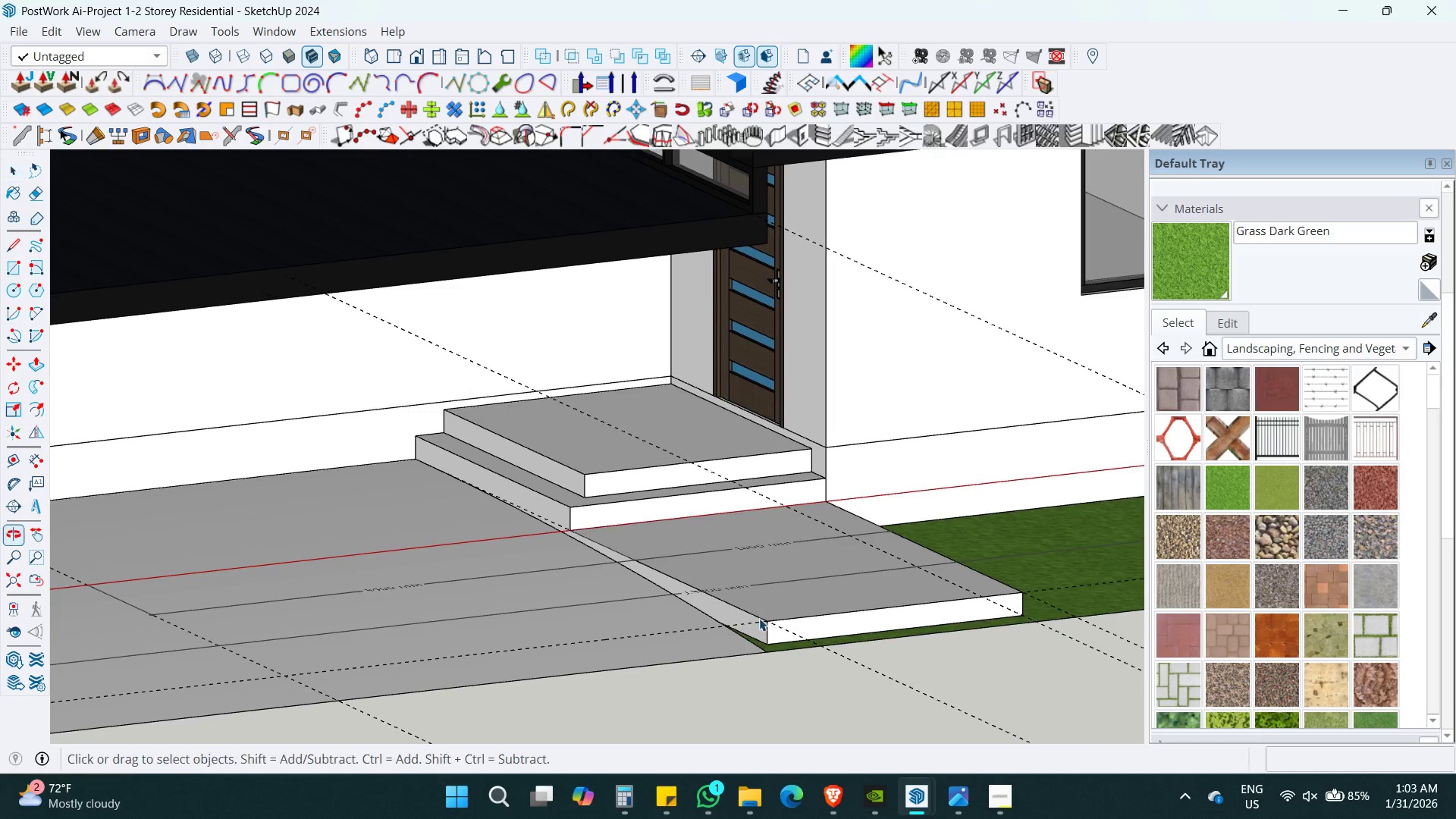 
key(Space)
 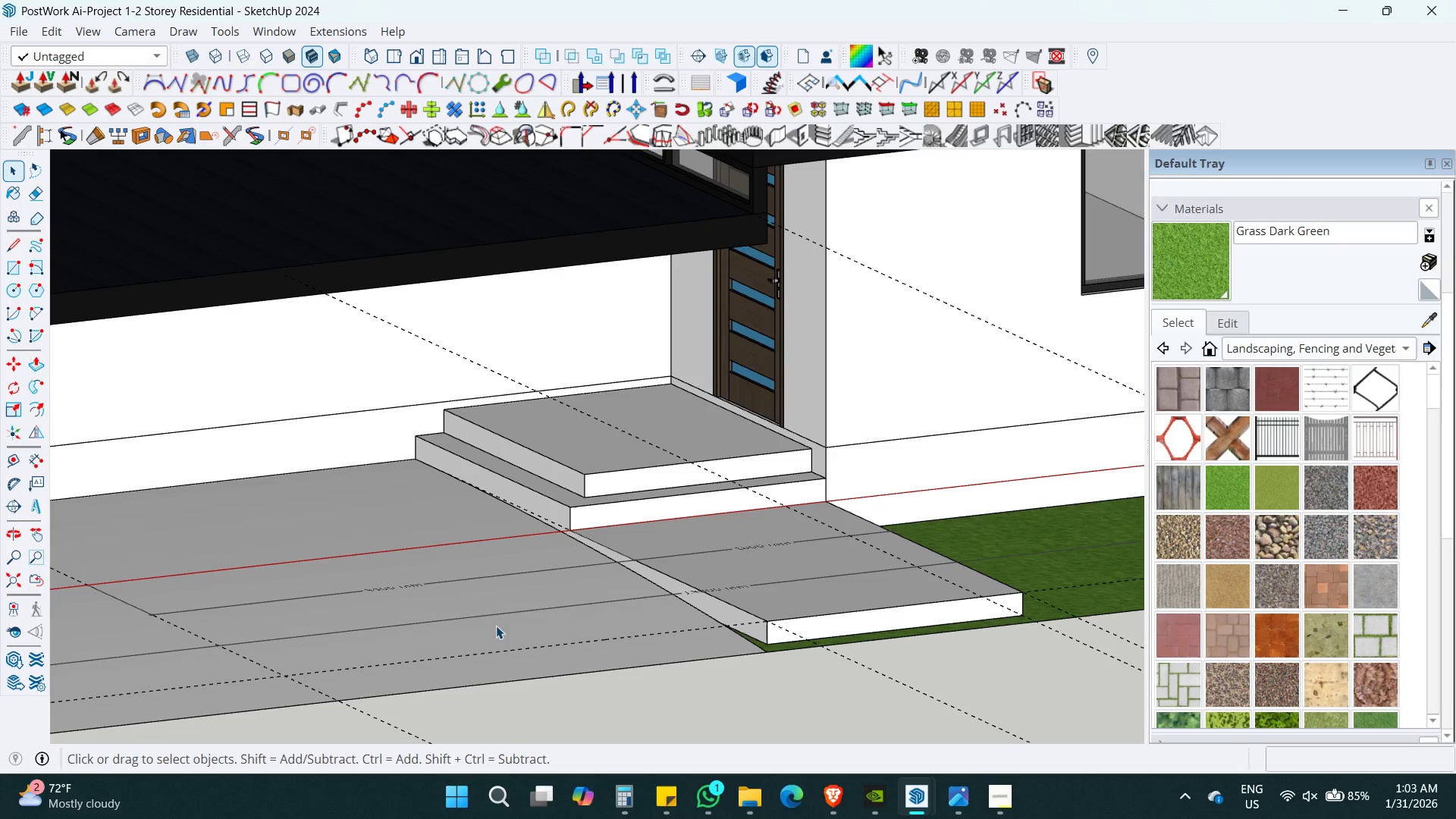 
left_click([510, 635])
 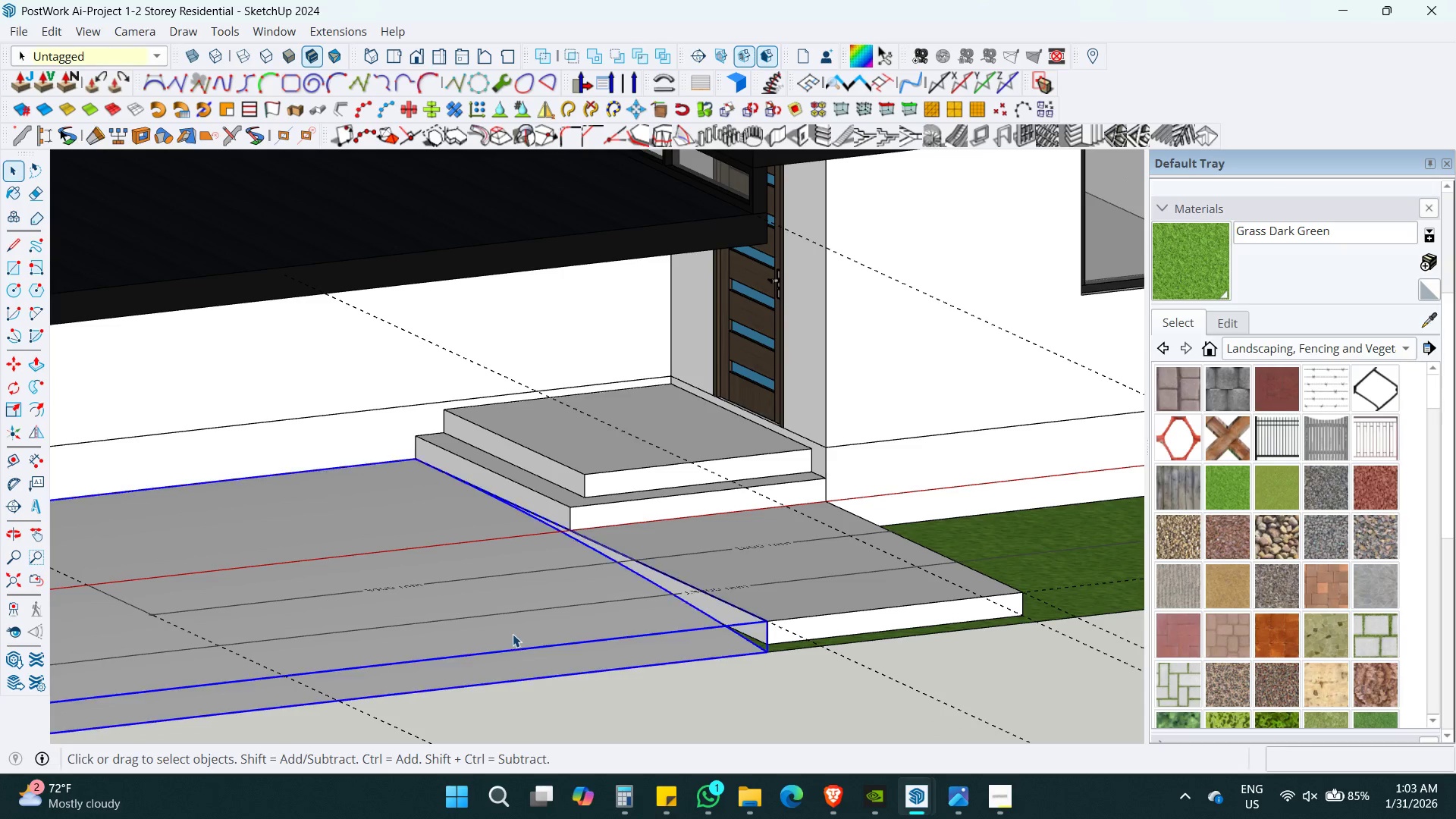 
hold_key(key=ShiftLeft, duration=0.86)
 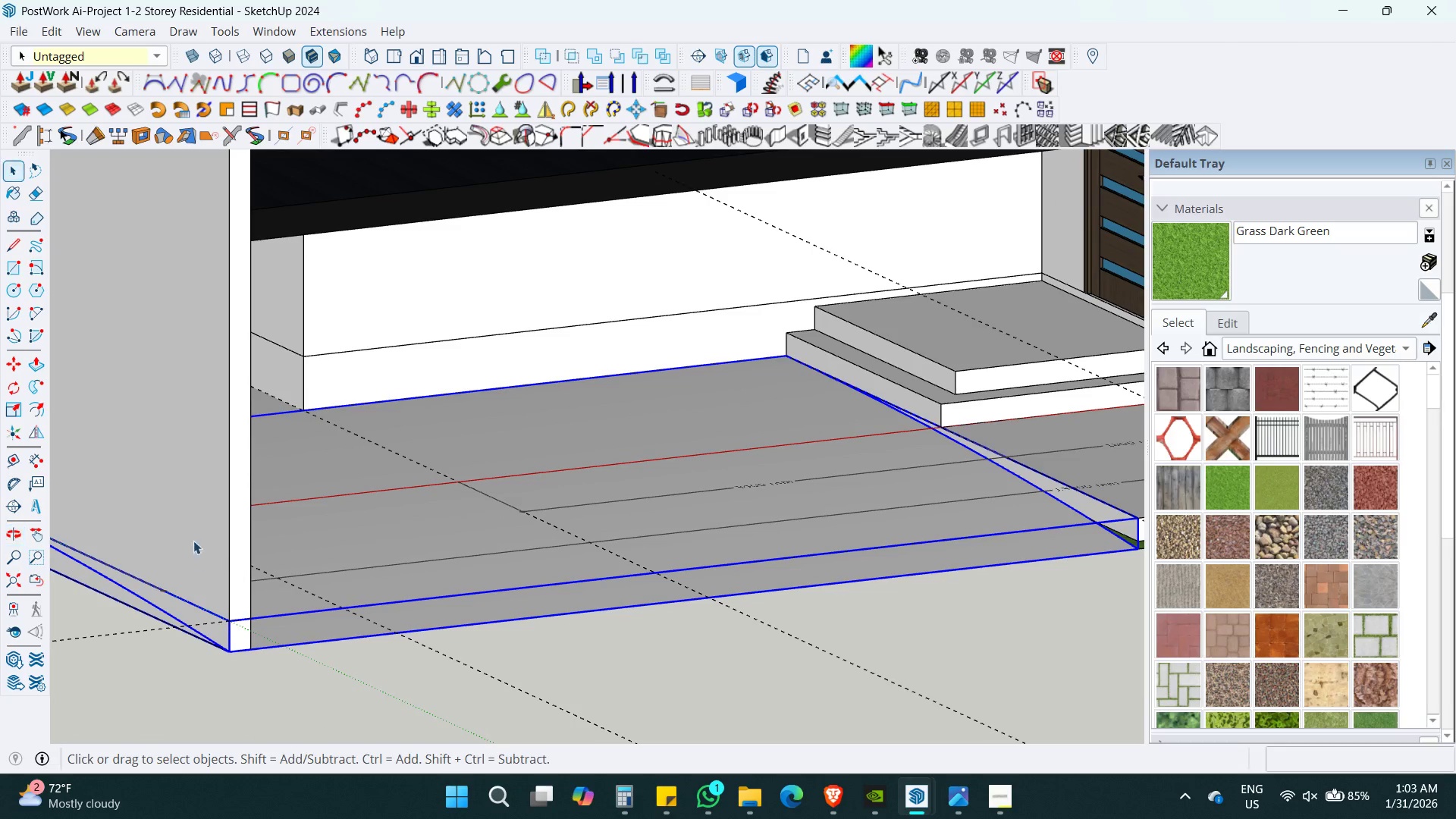 
left_click([204, 472])
 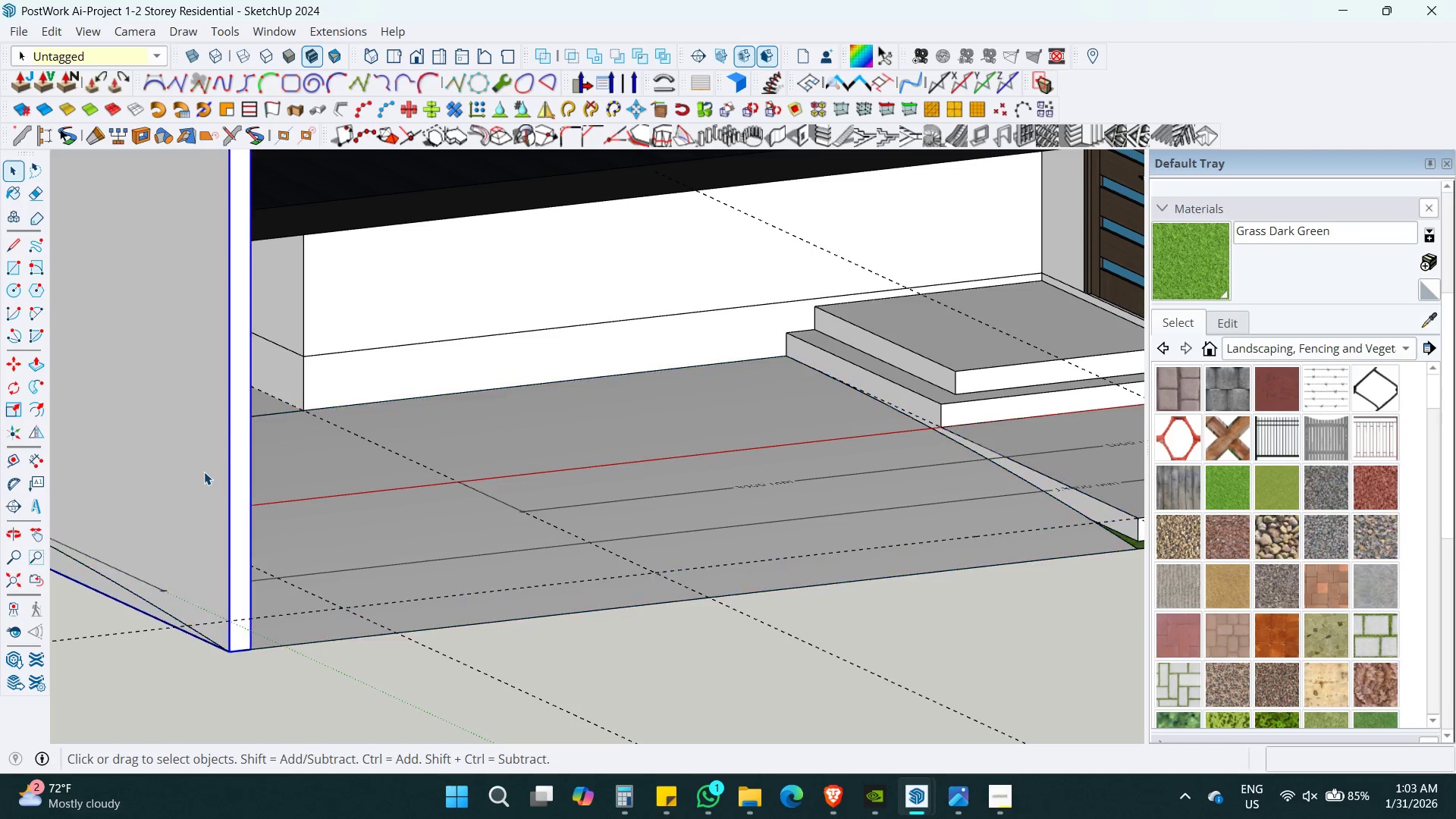 
key(N)
 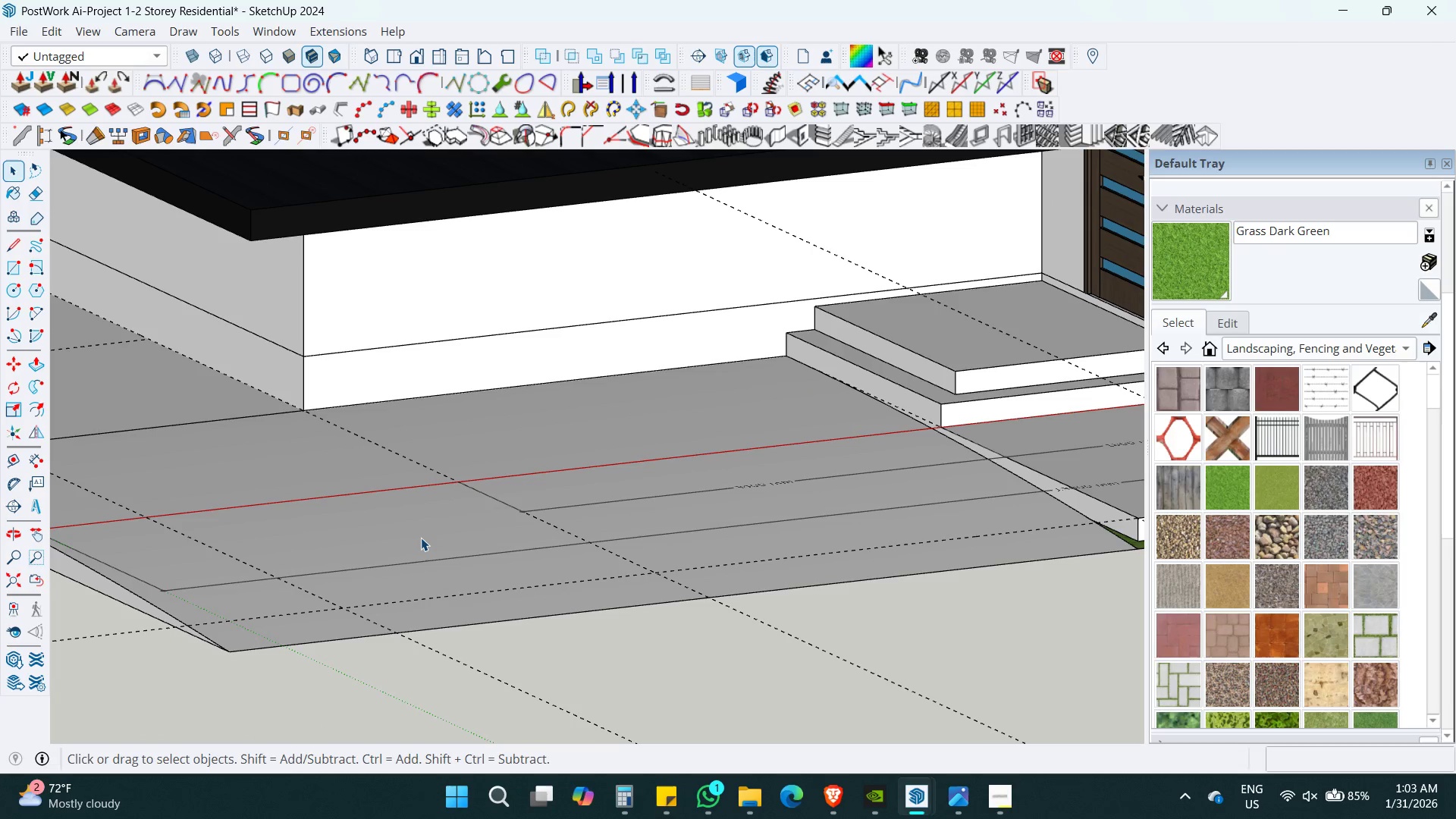 
hold_key(key=ShiftLeft, duration=1.33)
scroll: coordinate [498, 585], scroll_direction: down, amount: 12.0
 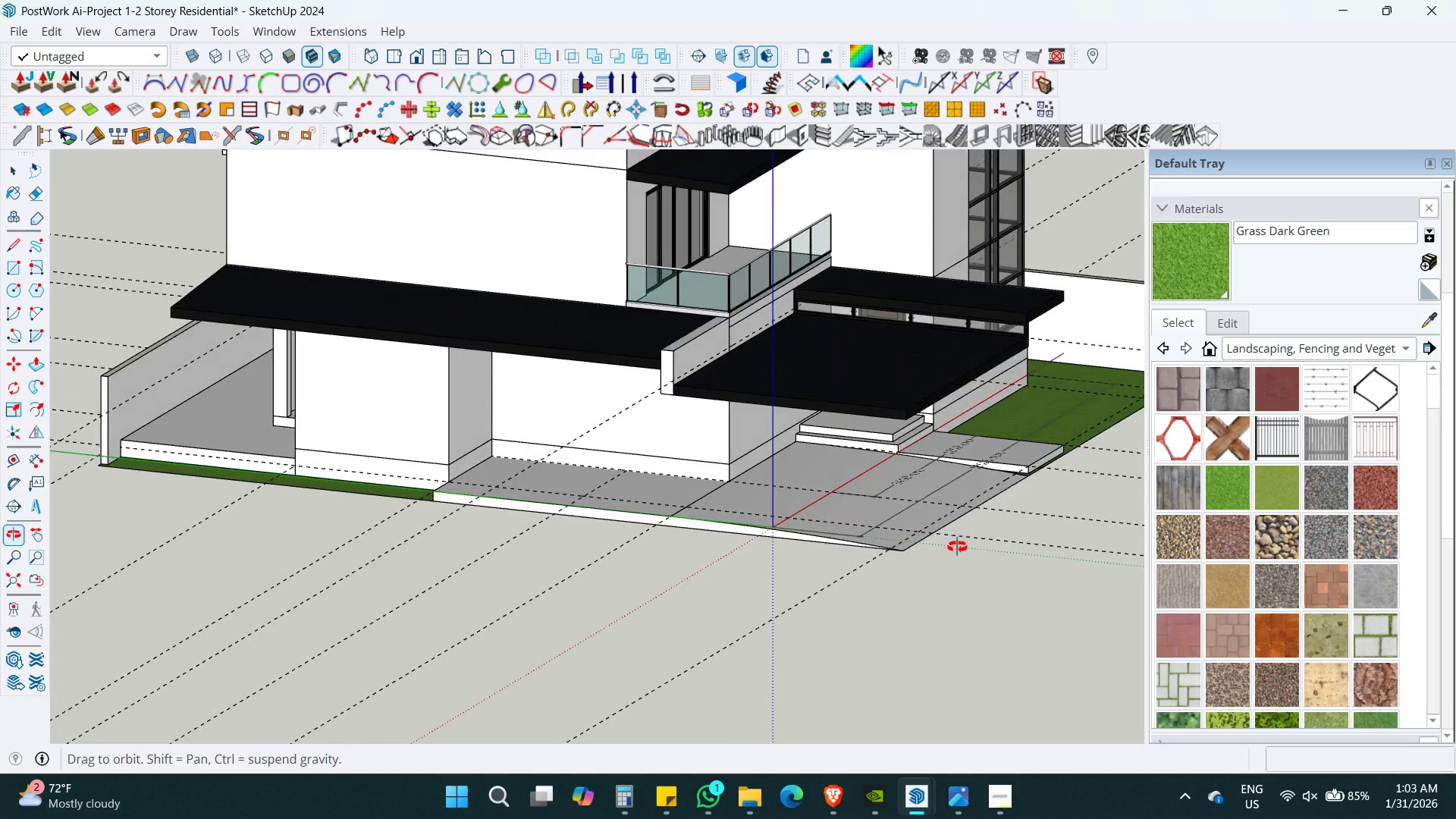 
scroll: coordinate [891, 555], scroll_direction: up, amount: 6.0
 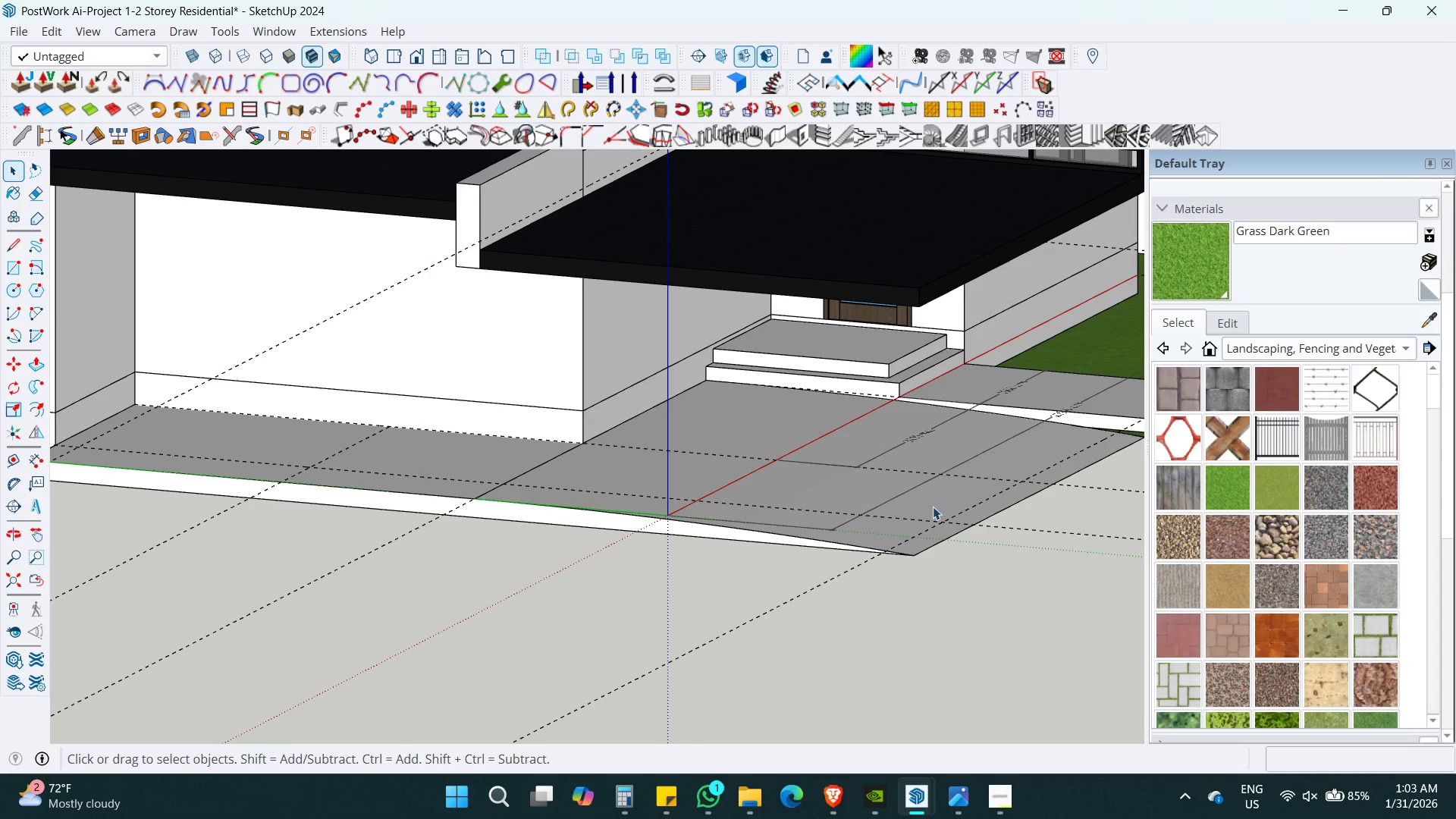 
wait(5.43)
 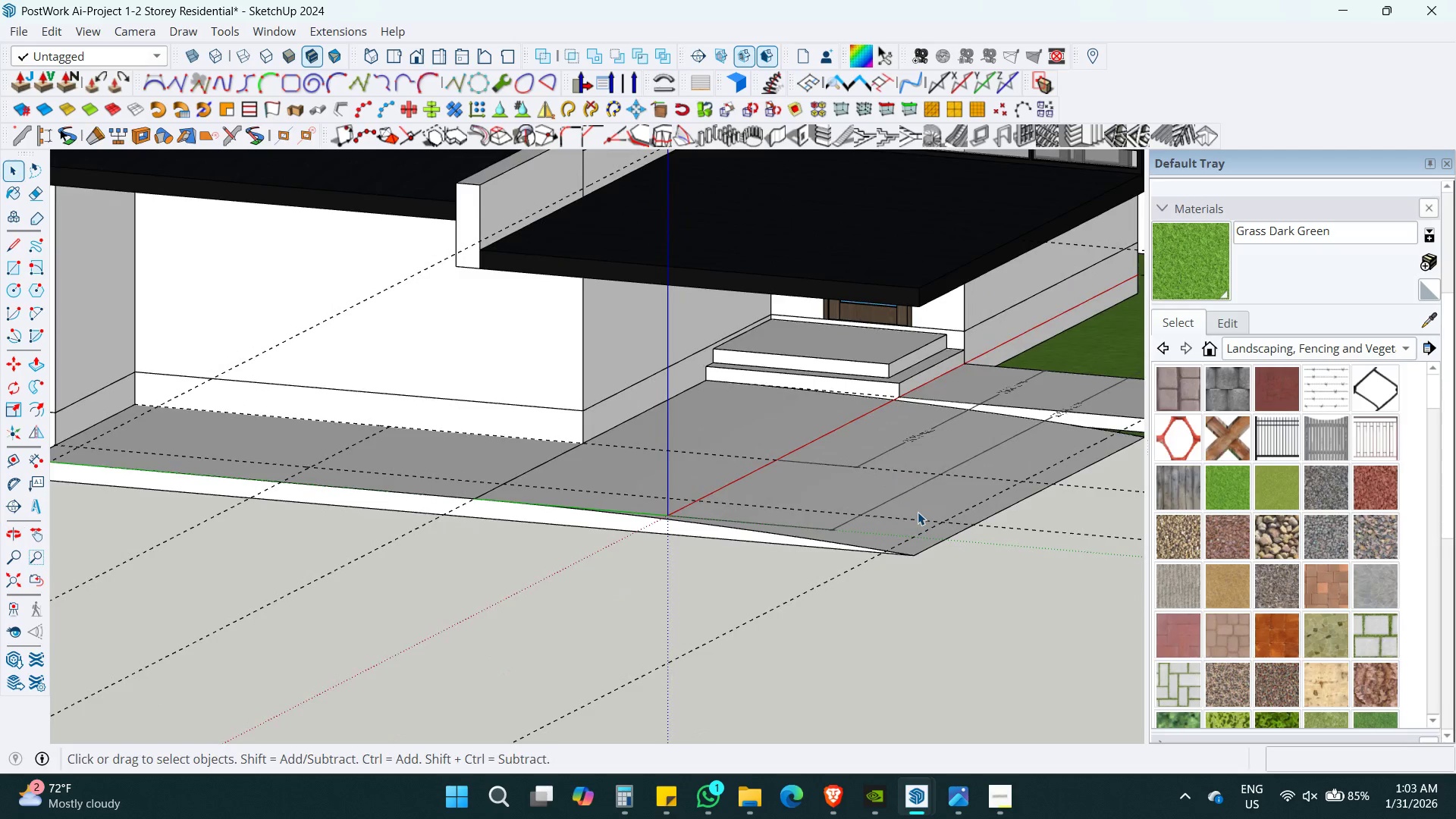 
left_click([946, 496])
 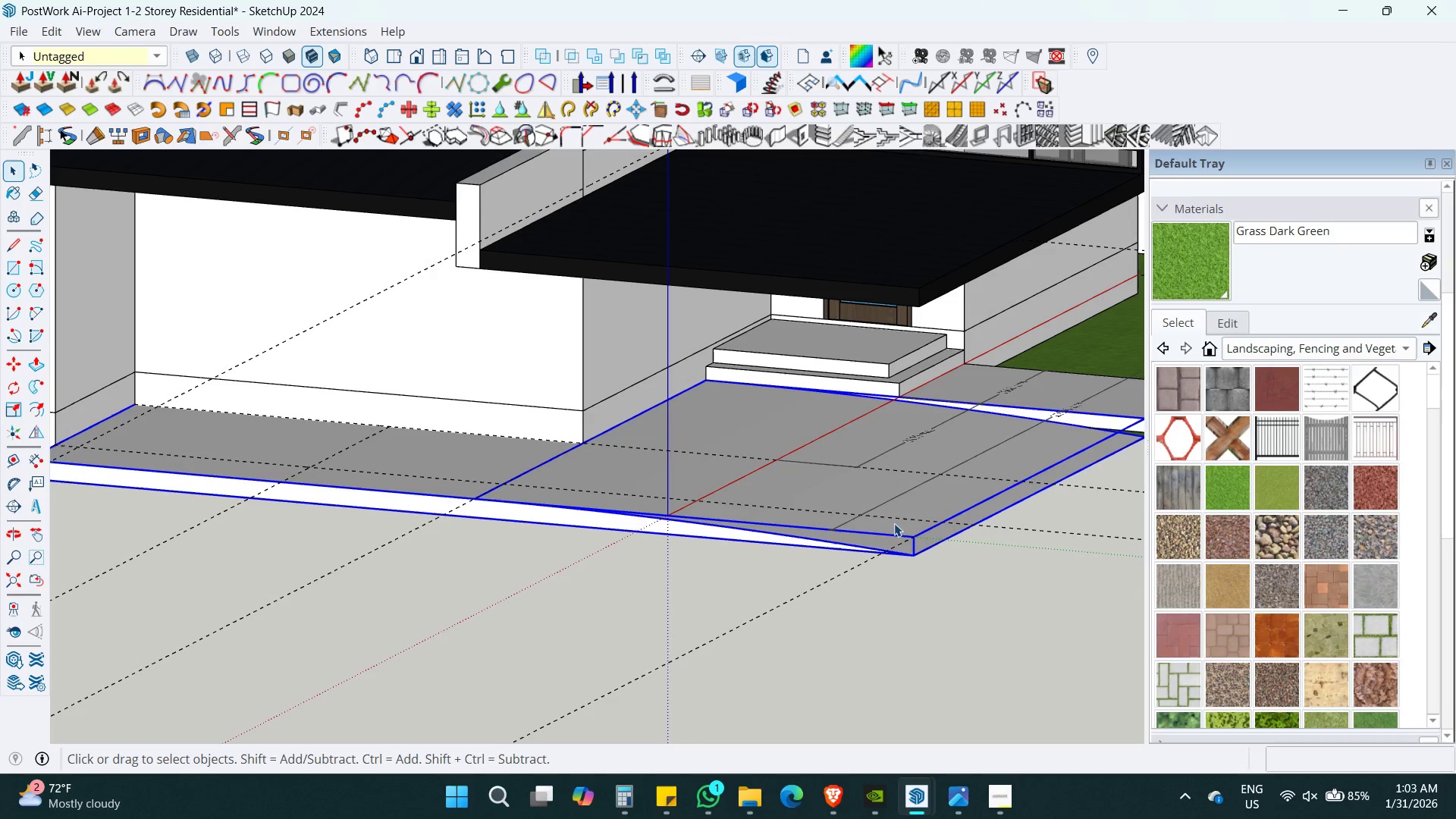 
key(Delete)
 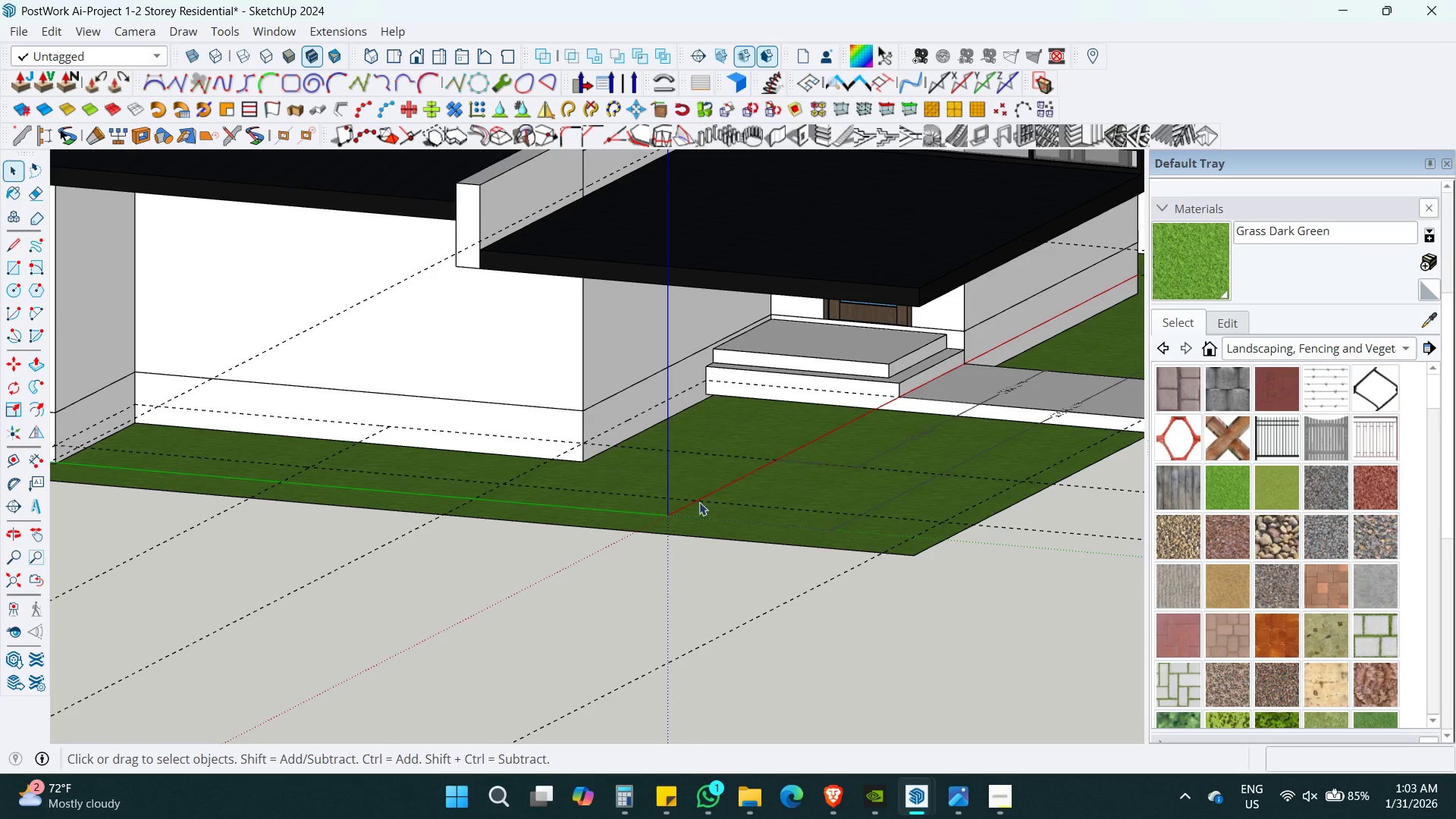 
key(Shift+ShiftLeft)
 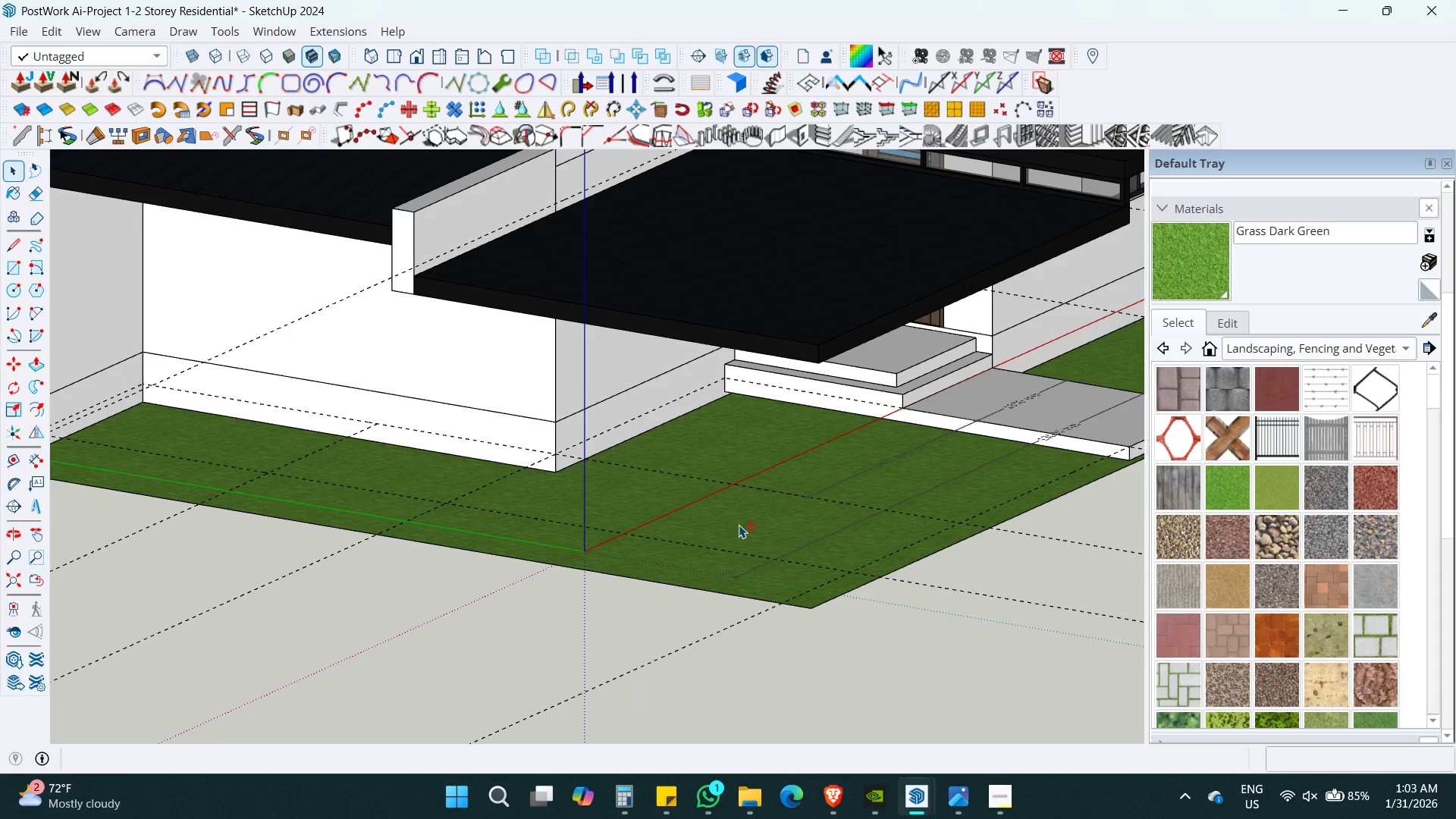 
key(Shift+ShiftLeft)
 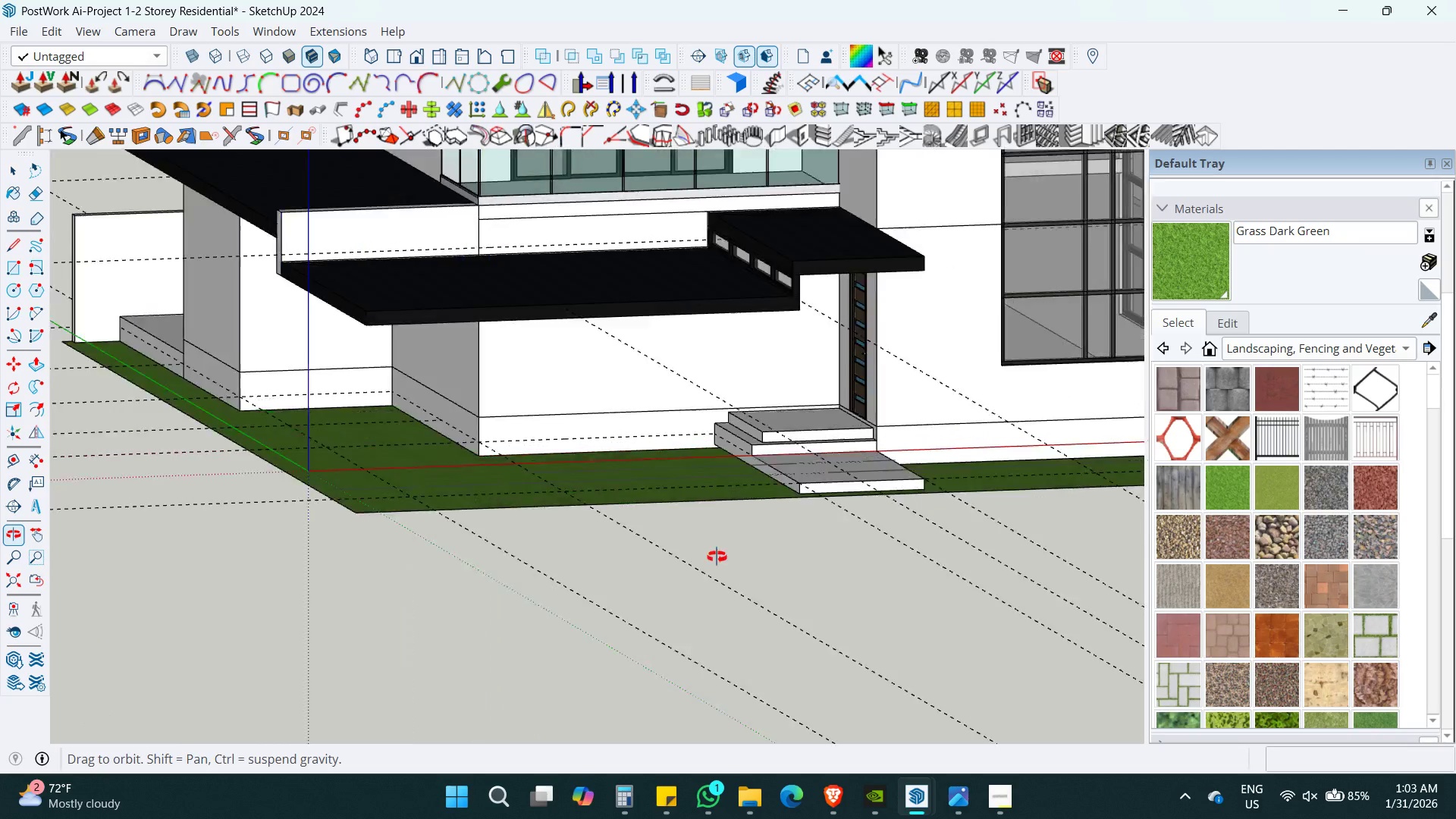 
scroll: coordinate [742, 531], scroll_direction: down, amount: 3.0
 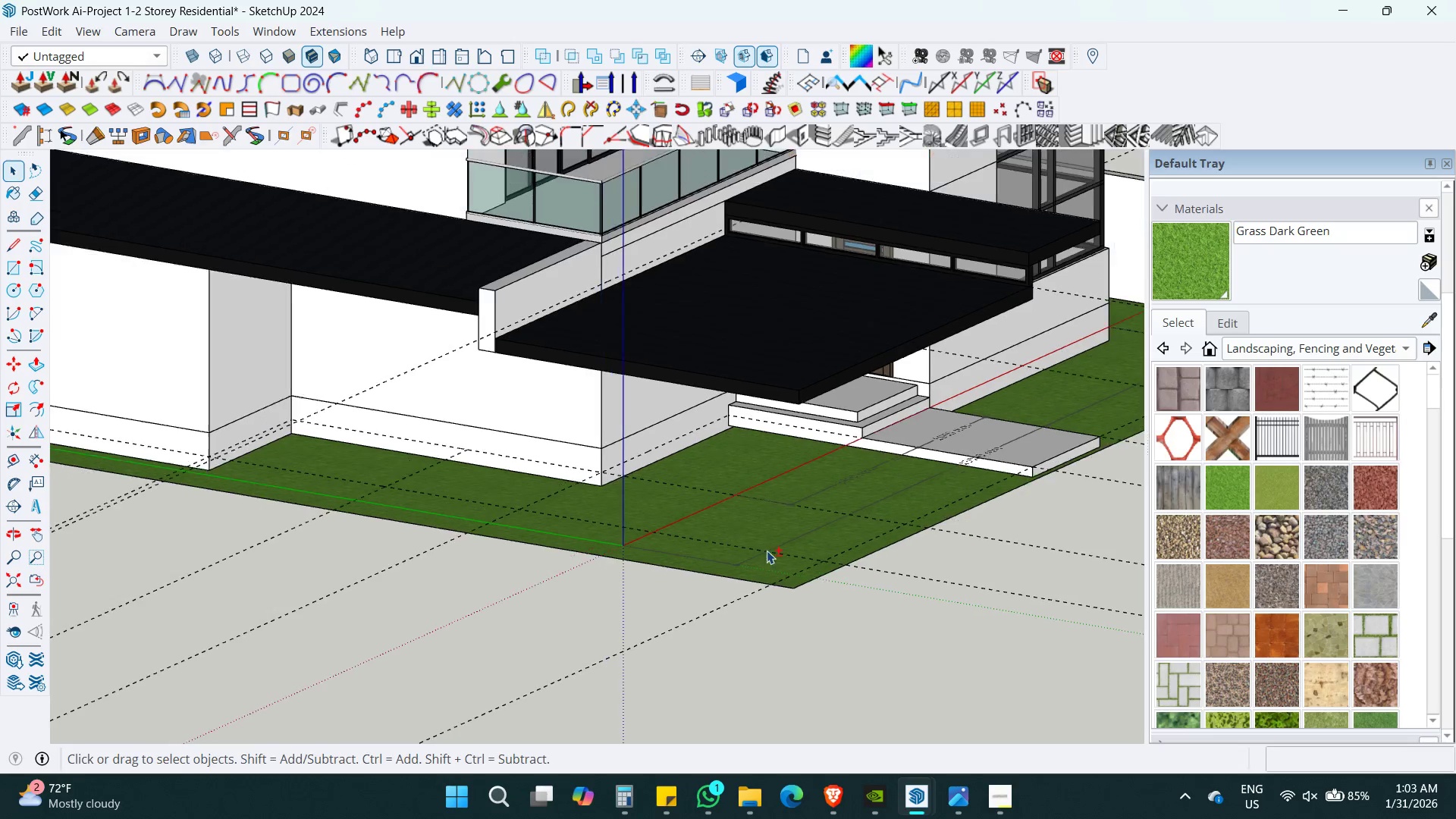 
left_click([768, 516])
 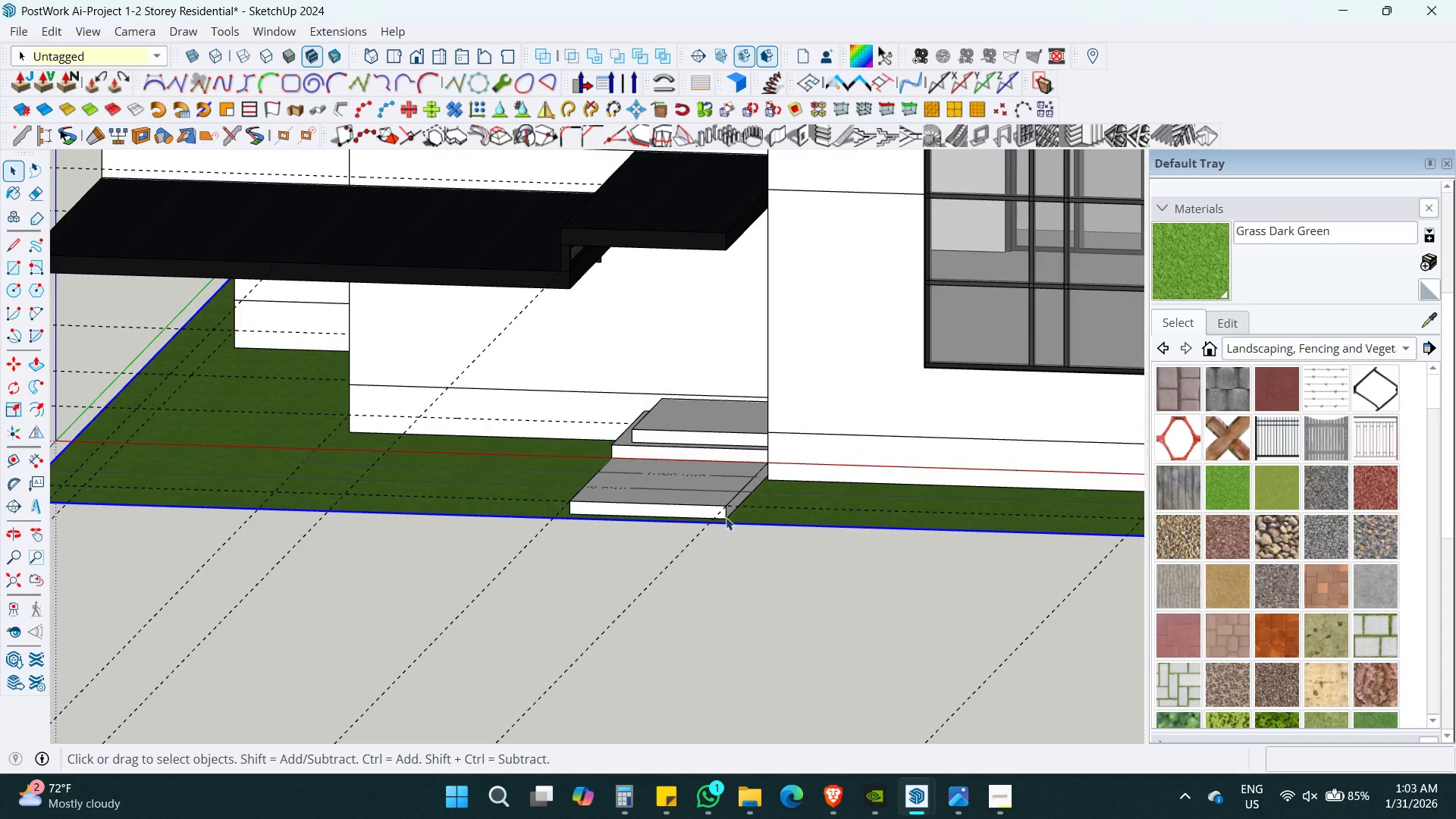 
scroll: coordinate [814, 524], scroll_direction: up, amount: 2.0
 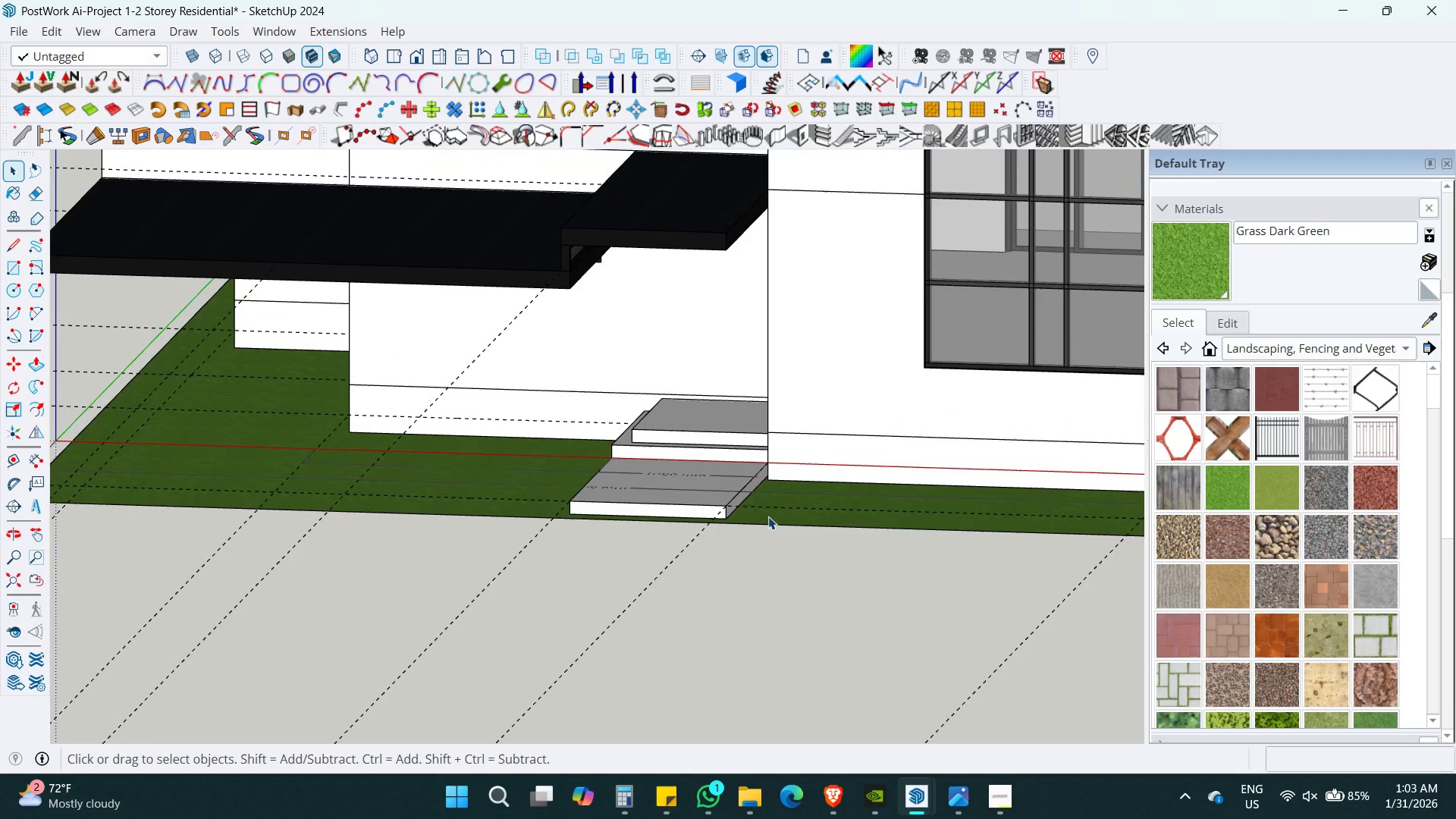 
key(M)
 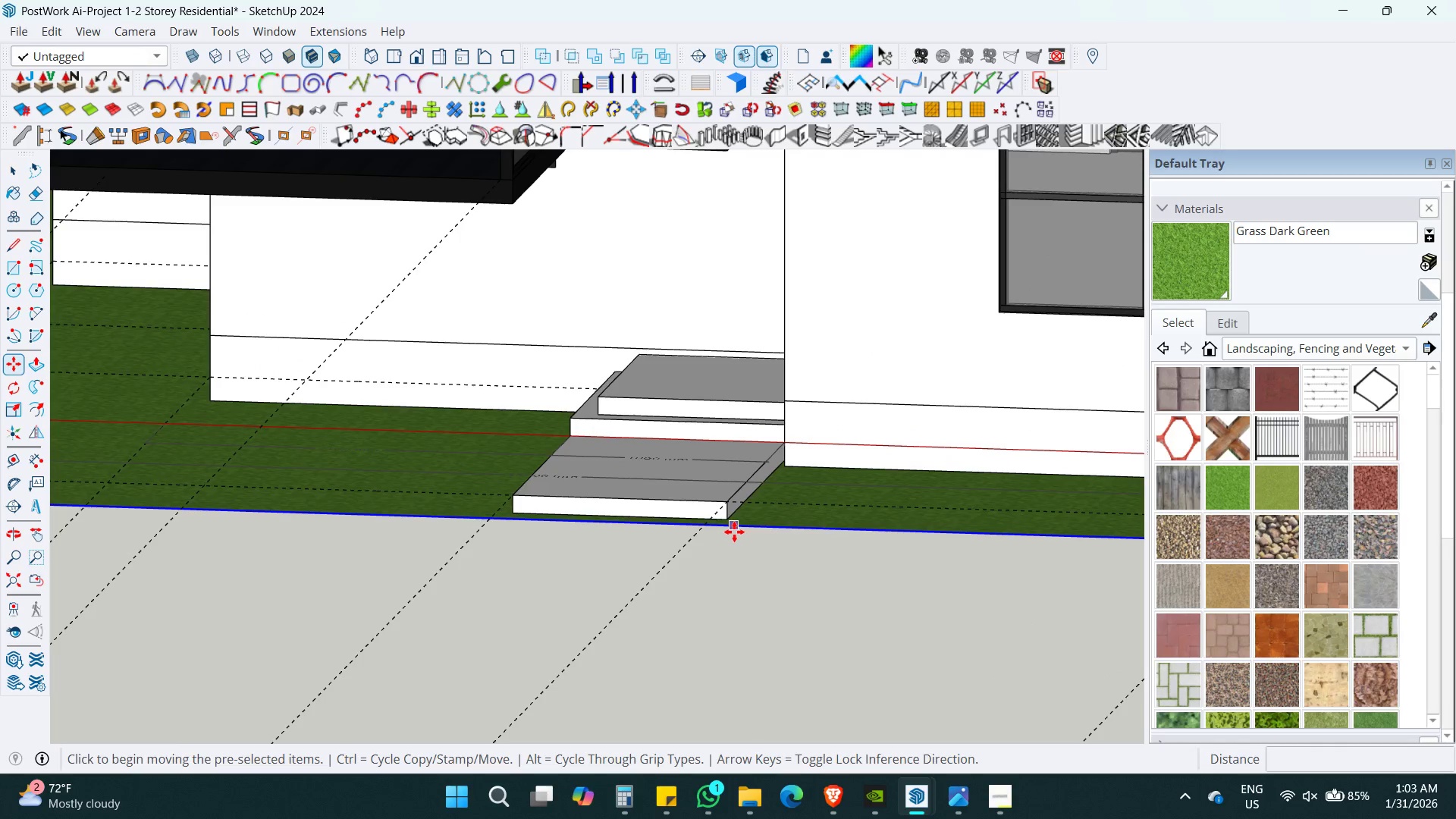 
scroll: coordinate [723, 517], scroll_direction: up, amount: 3.0
 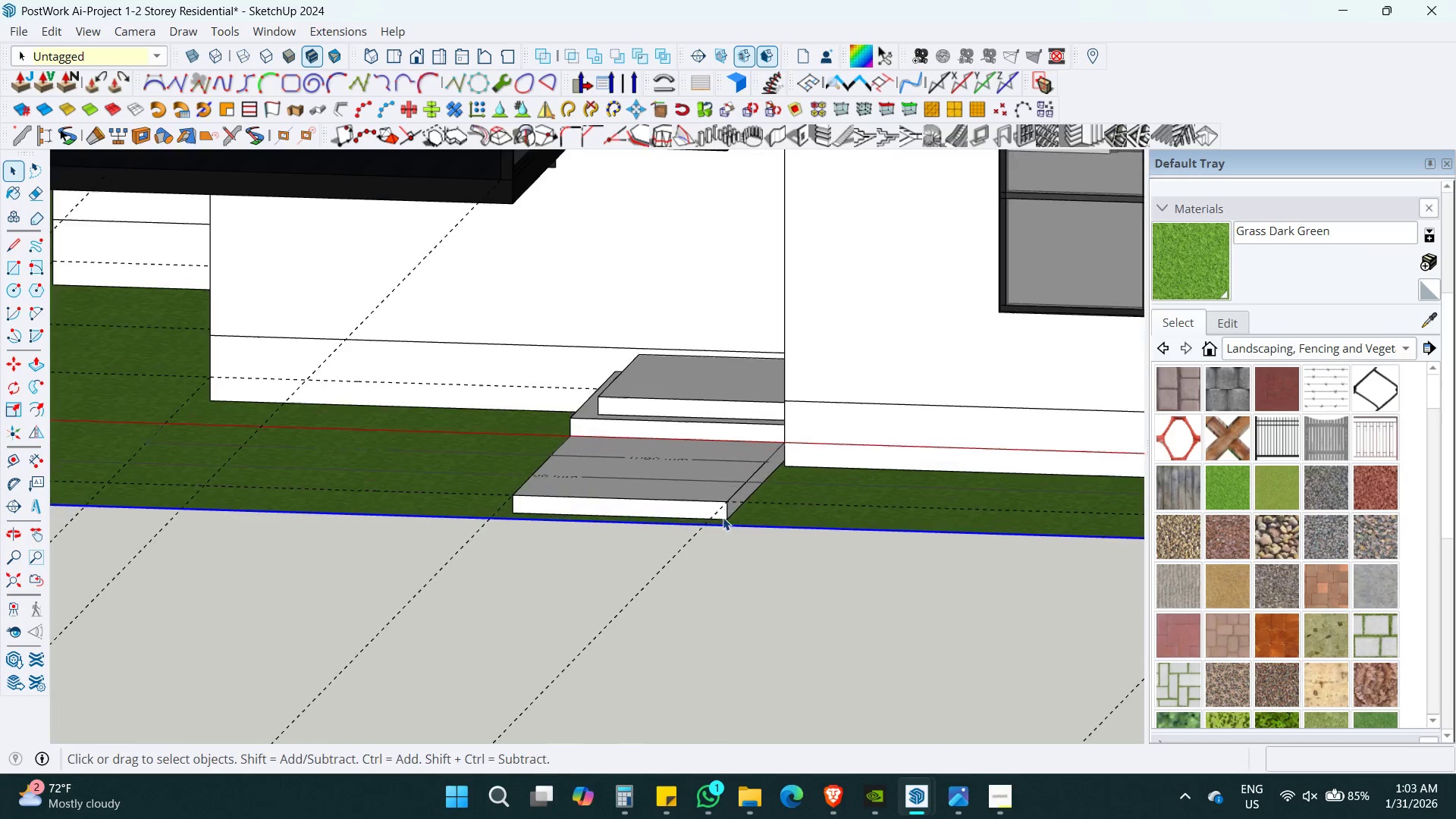 
left_click([734, 532])
 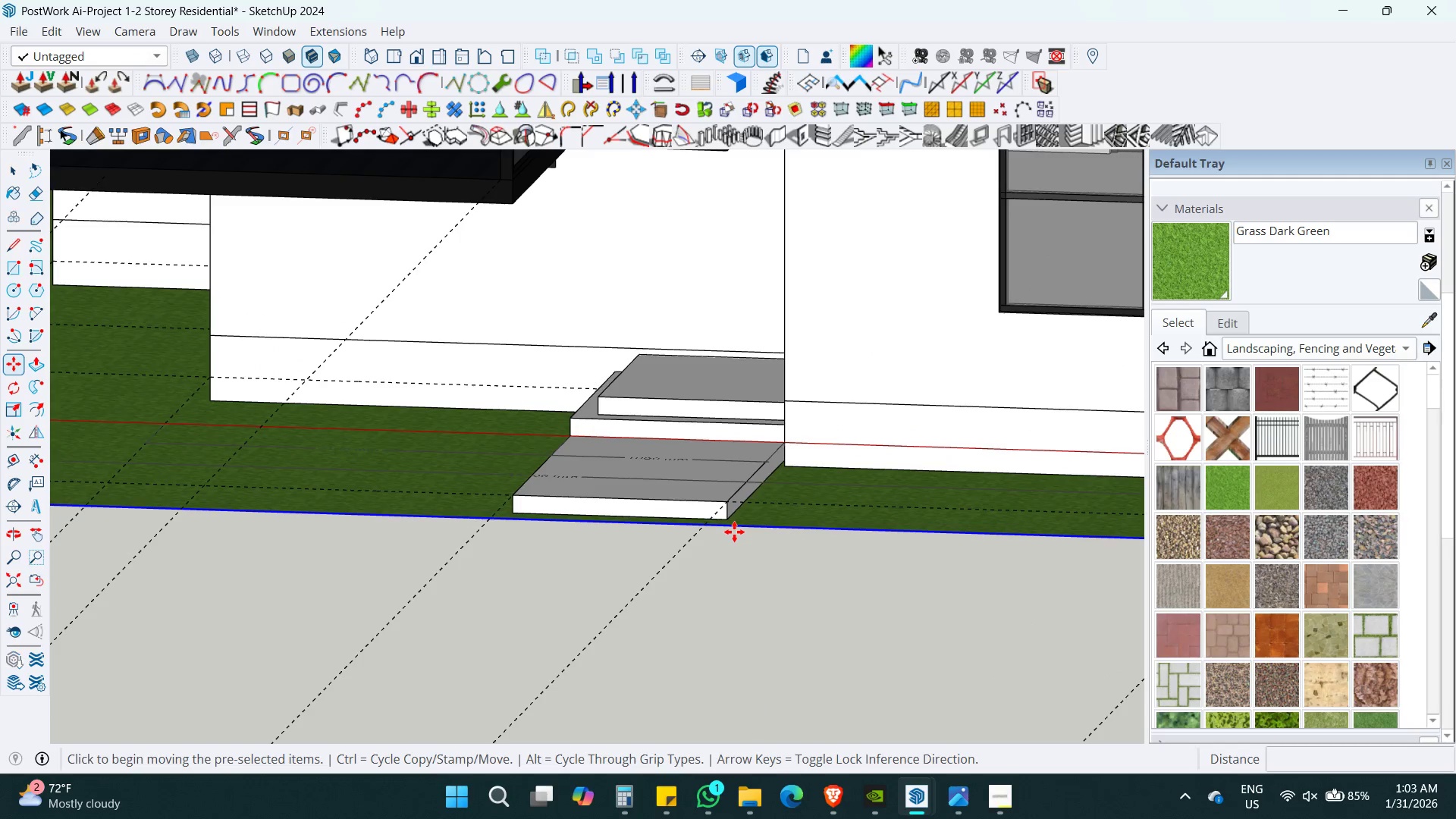 
key(ArrowUp)
 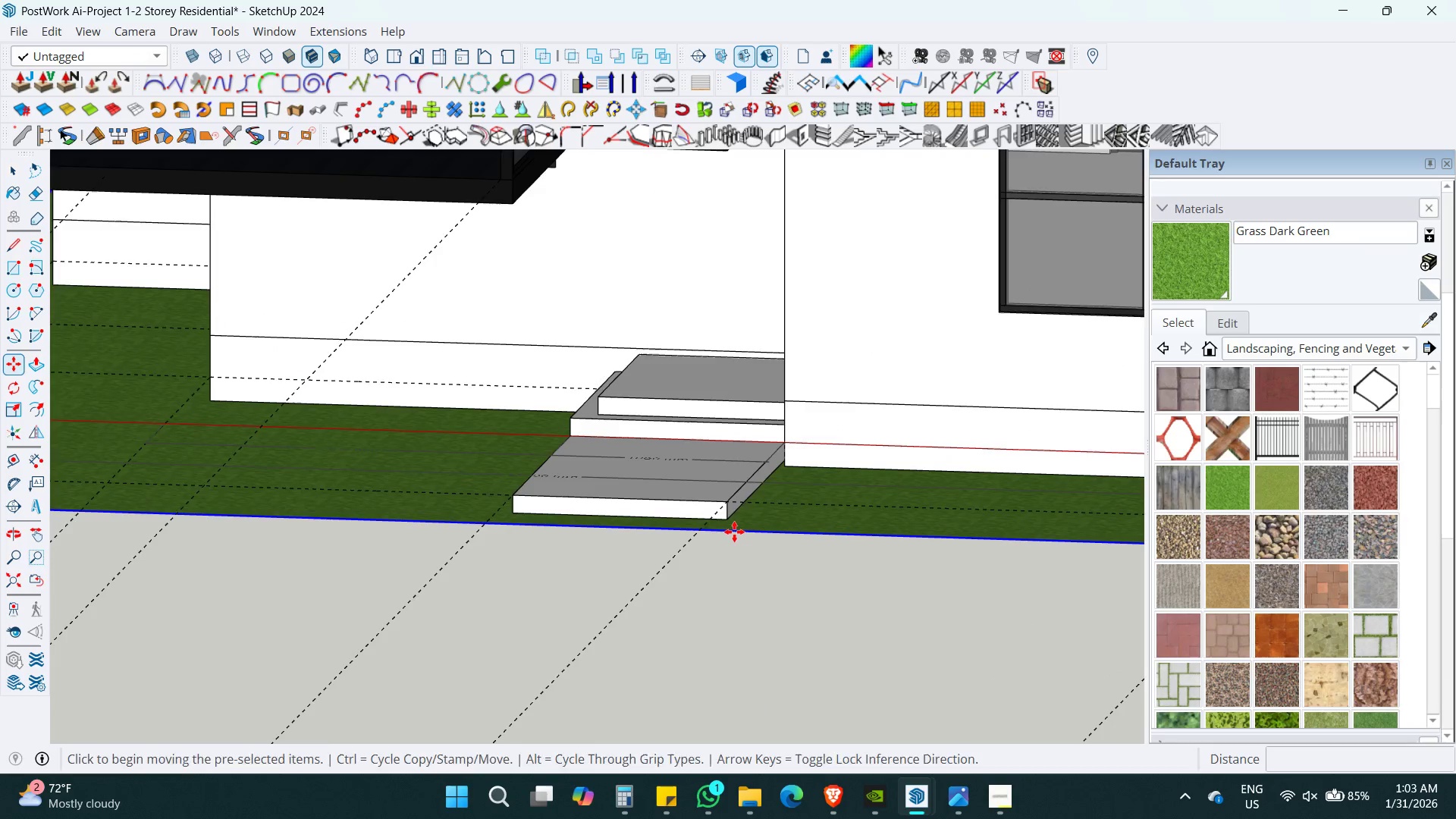 
scroll: coordinate [734, 532], scroll_direction: up, amount: 2.0
 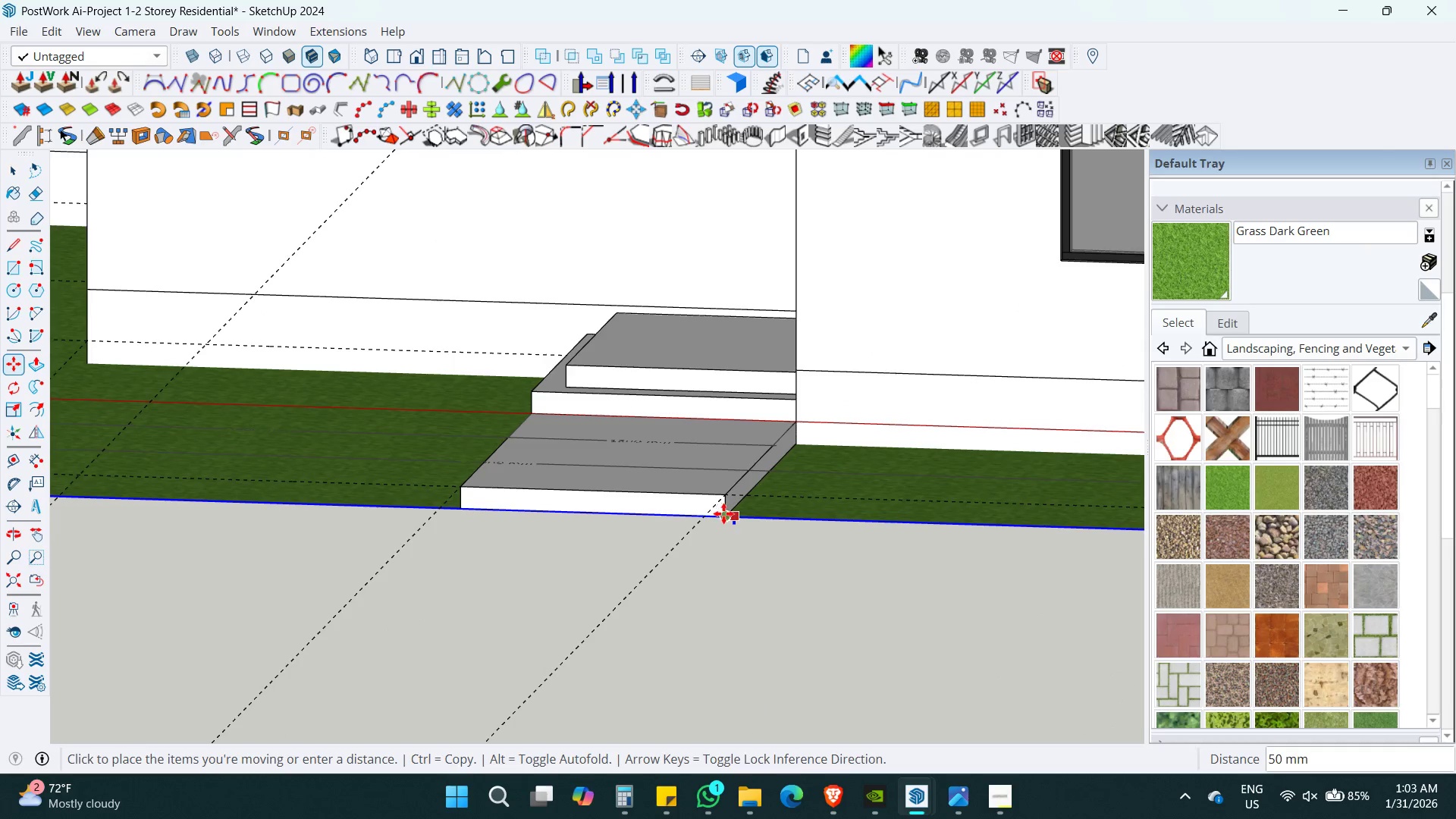 
left_click([726, 513])
 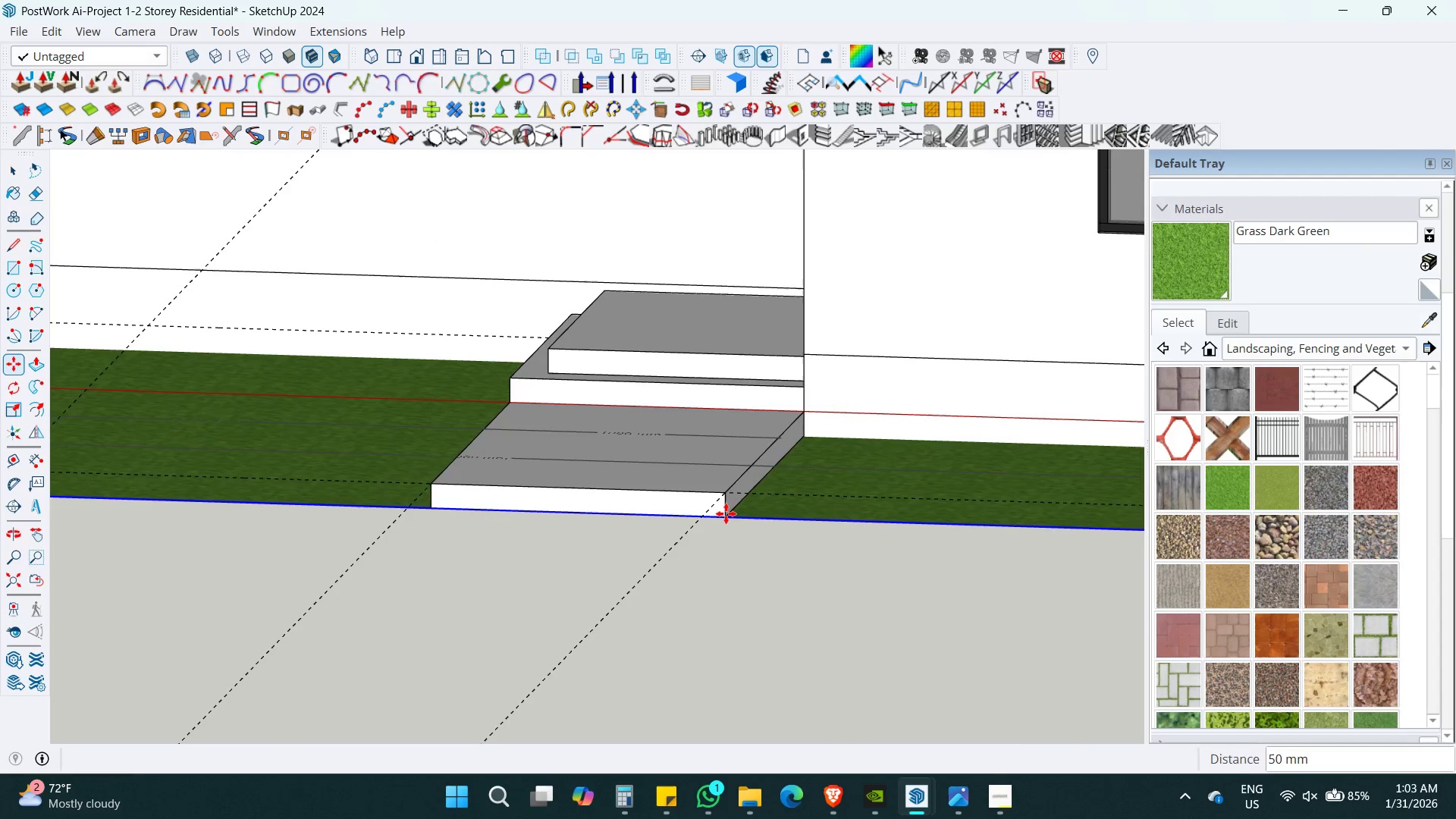 
key(Space)
 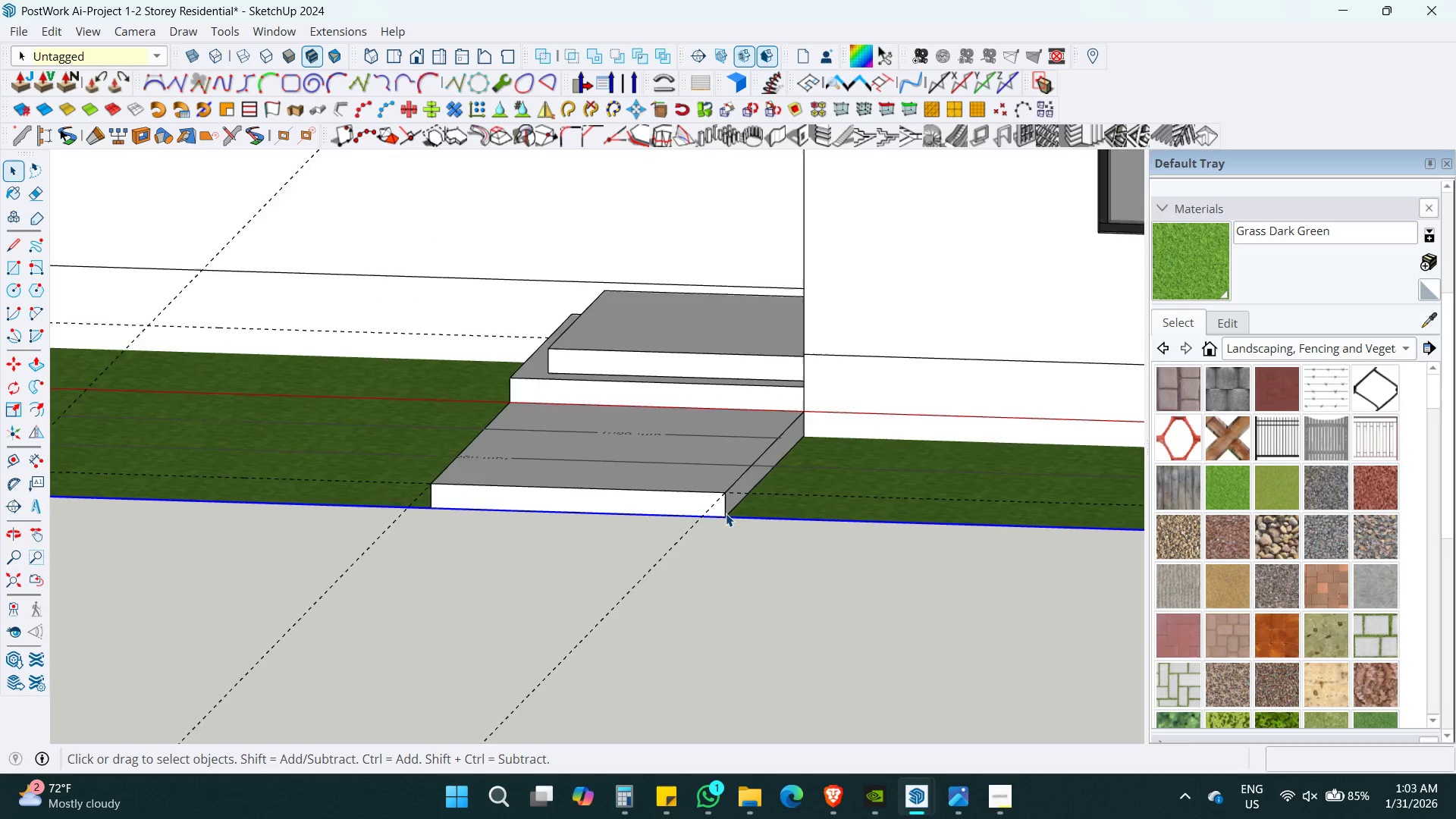 
scroll: coordinate [726, 513], scroll_direction: up, amount: 1.0
 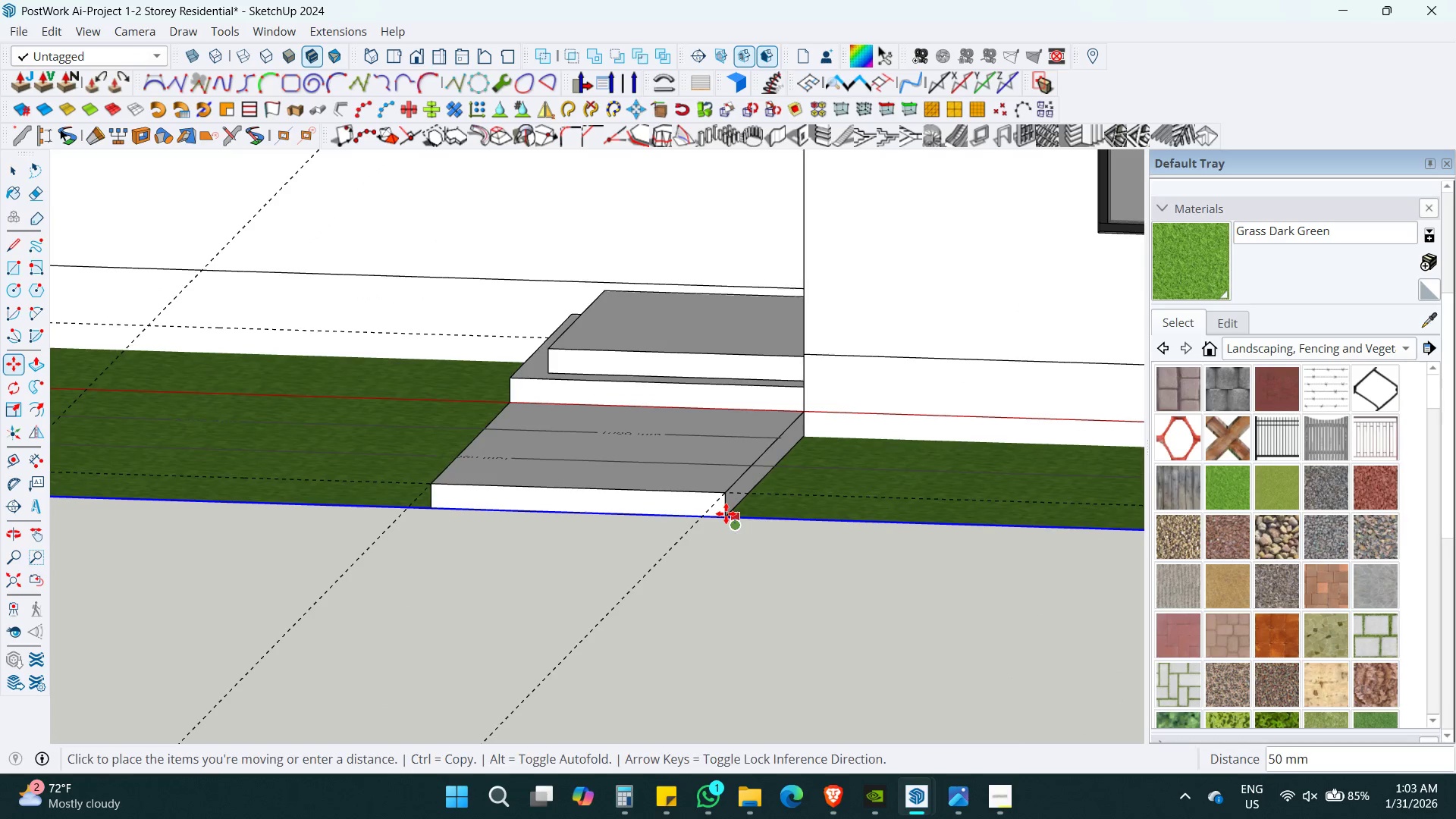 
key(Shift+ShiftLeft)
 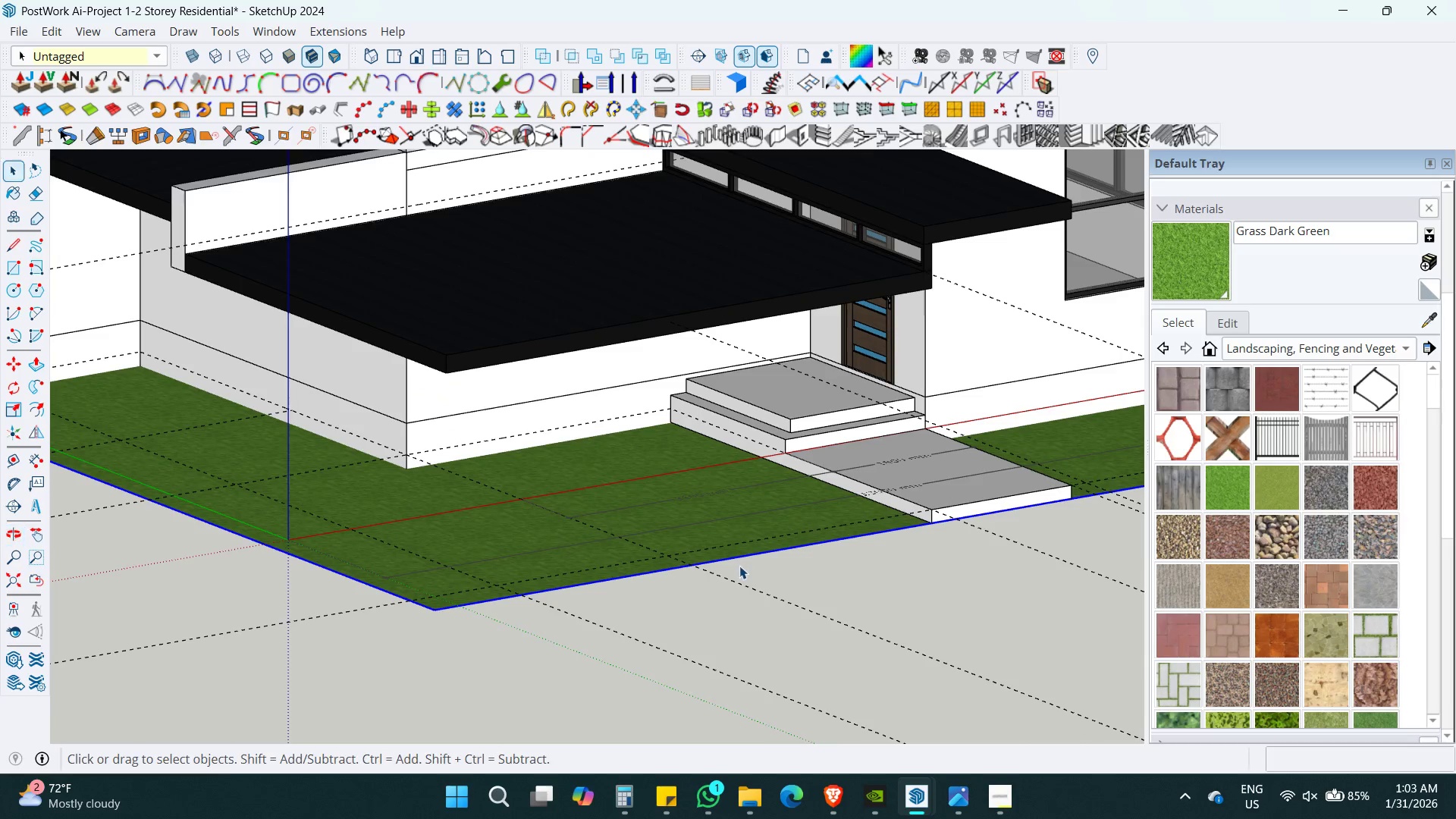 
scroll: coordinate [726, 513], scroll_direction: down, amount: 6.0
 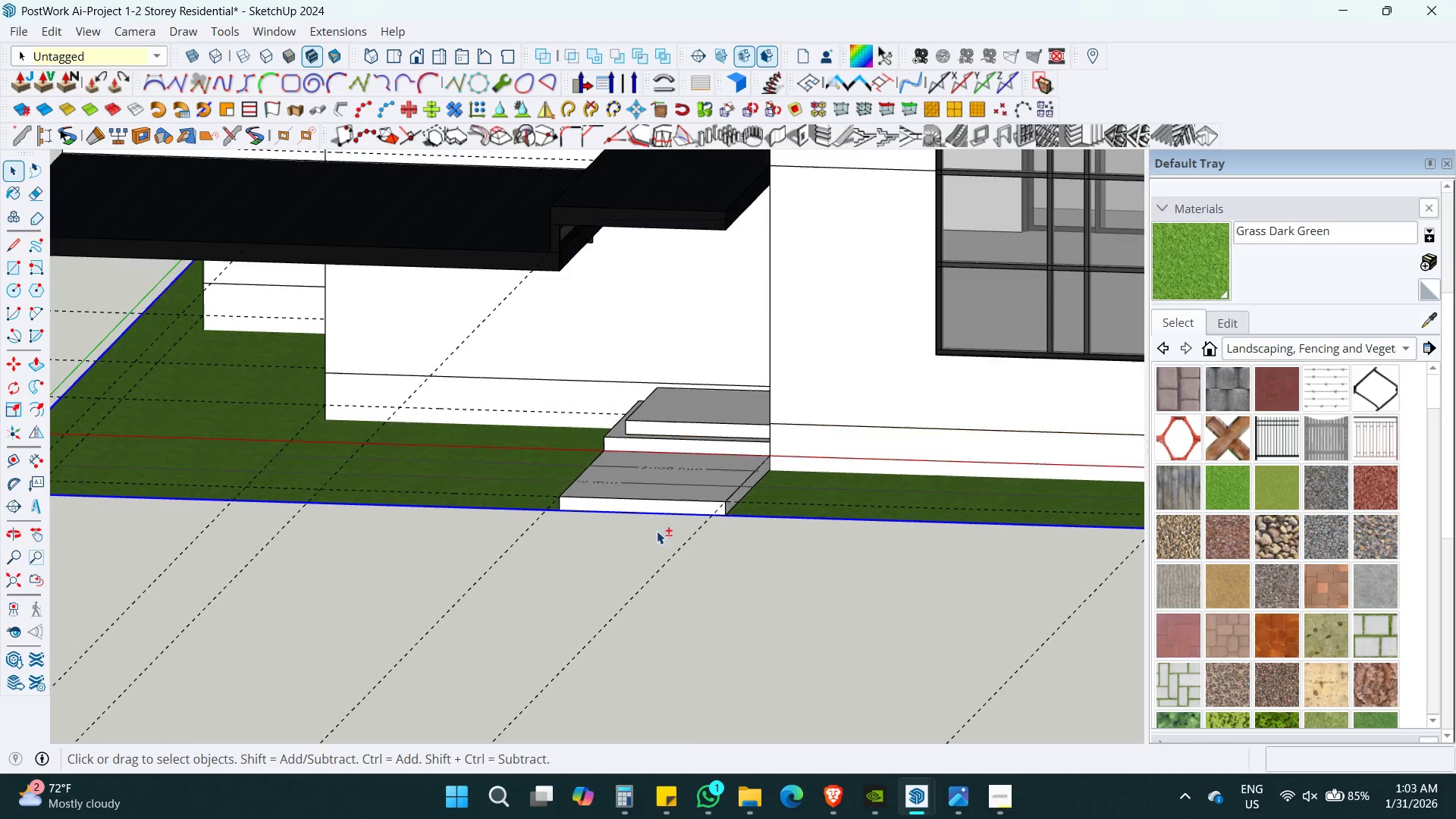 
key(R)
 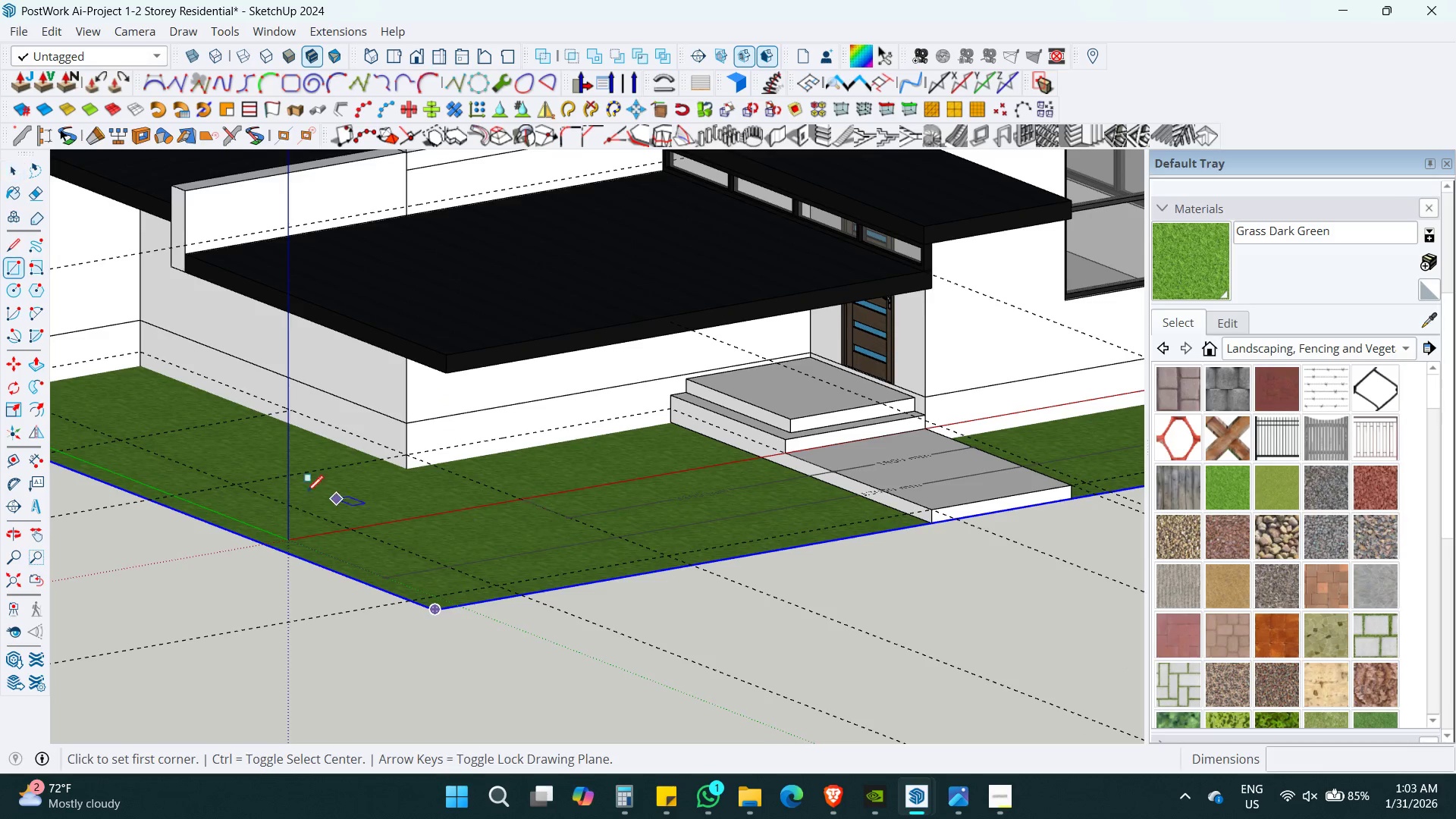 
key(Shift+ShiftLeft)
 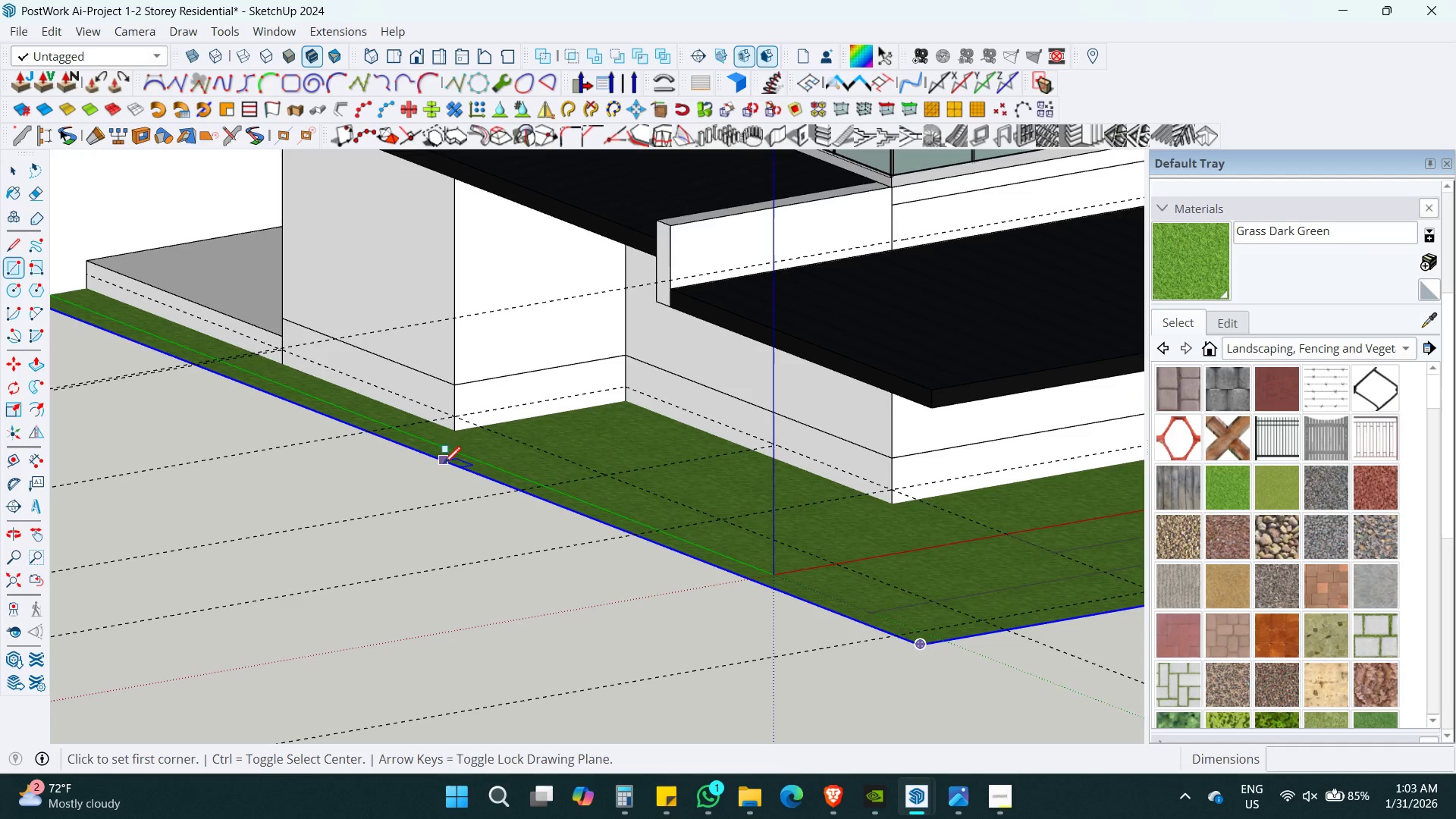 
key(Shift+ShiftLeft)
 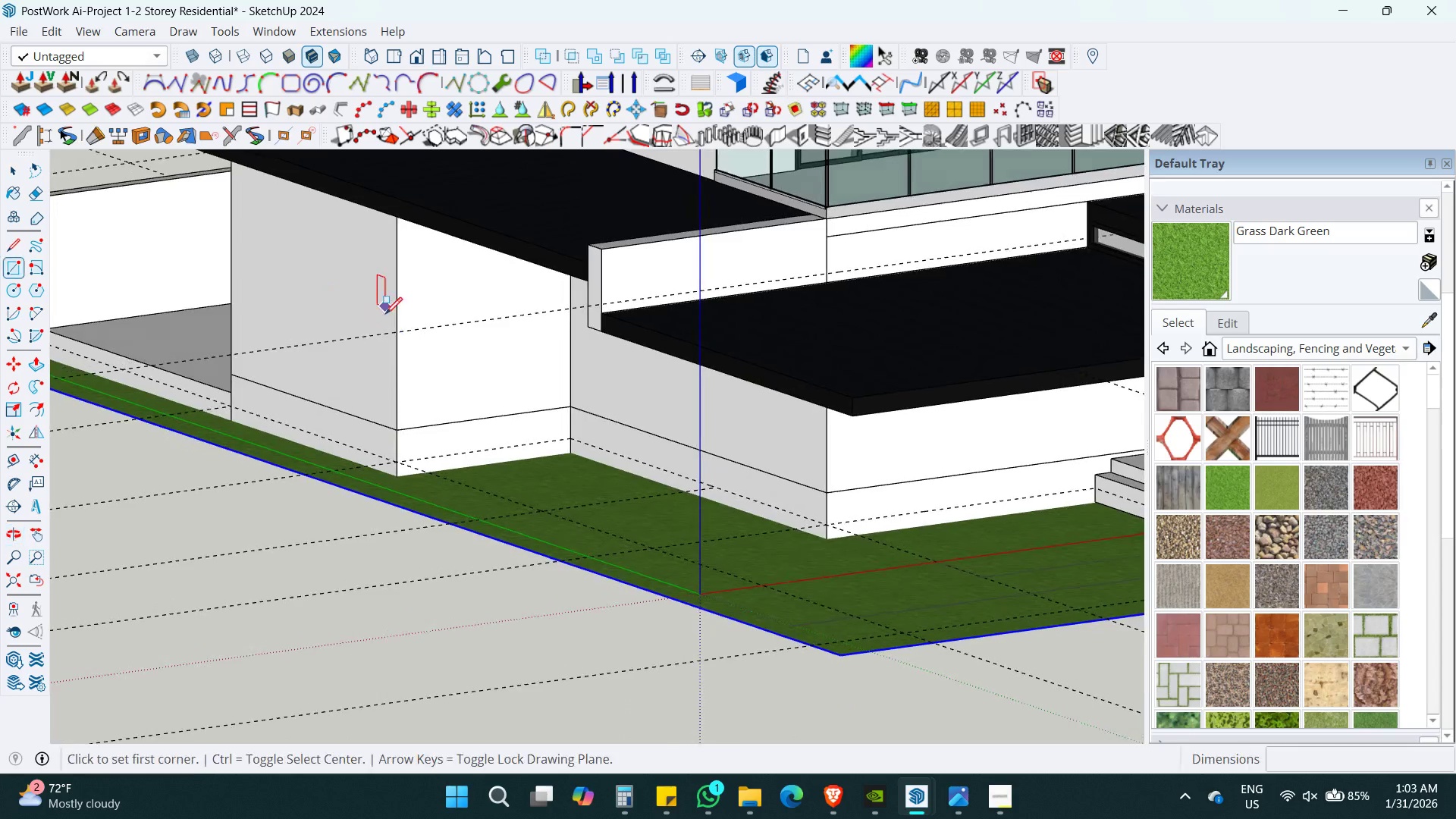 
wait(5.59)
 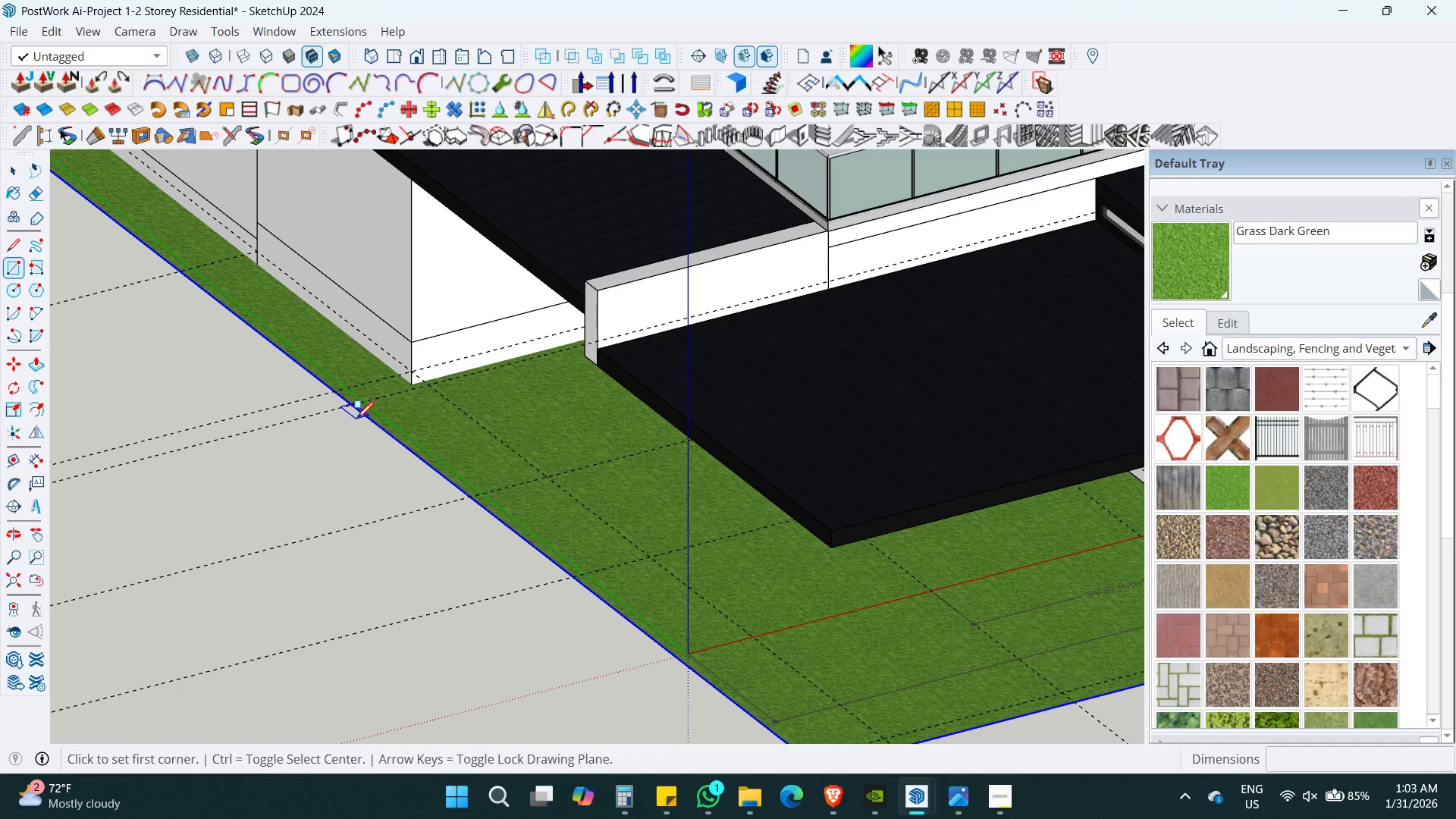 
key(Shift+ShiftLeft)
 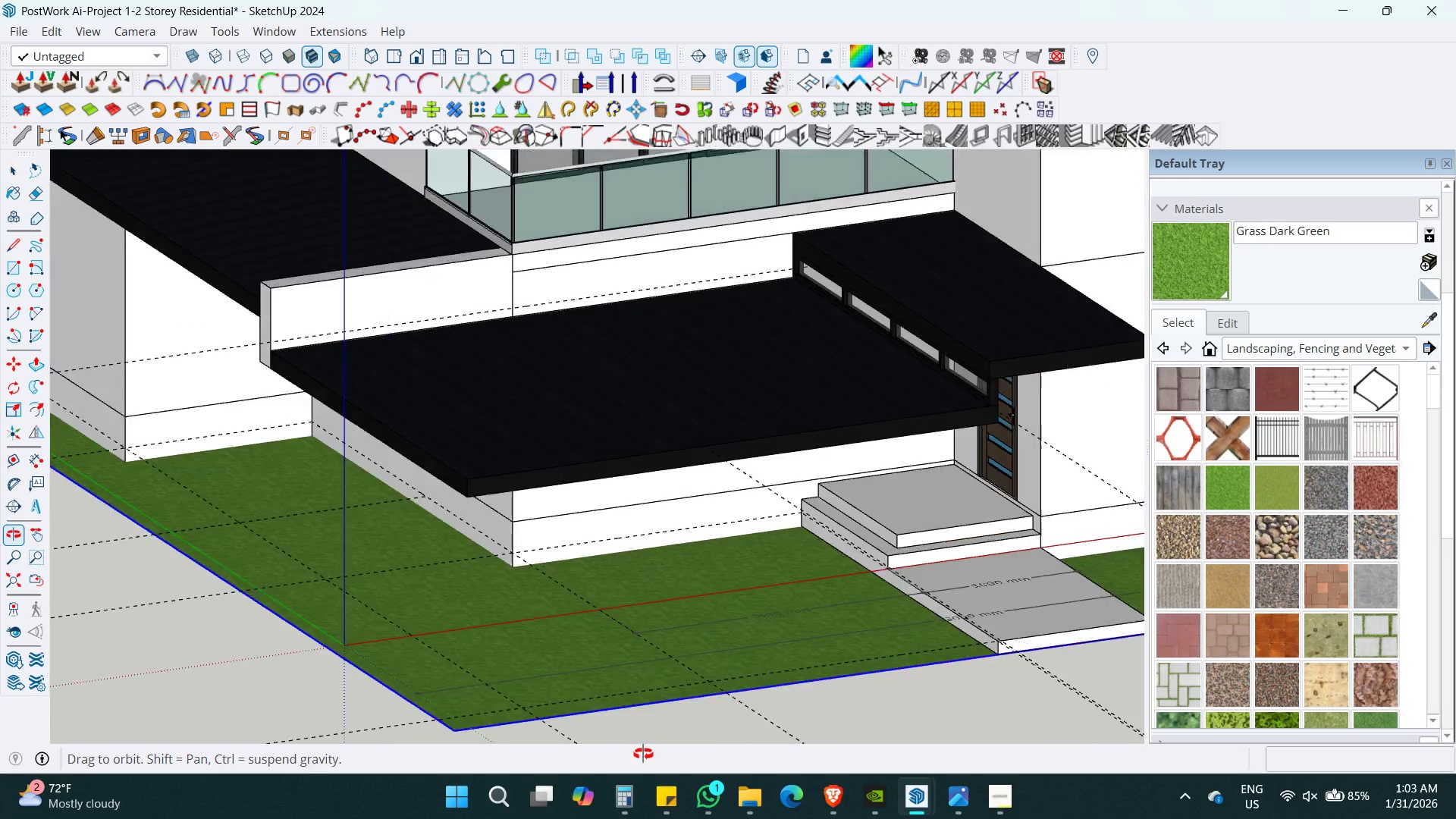 
key(Shift+ShiftLeft)
 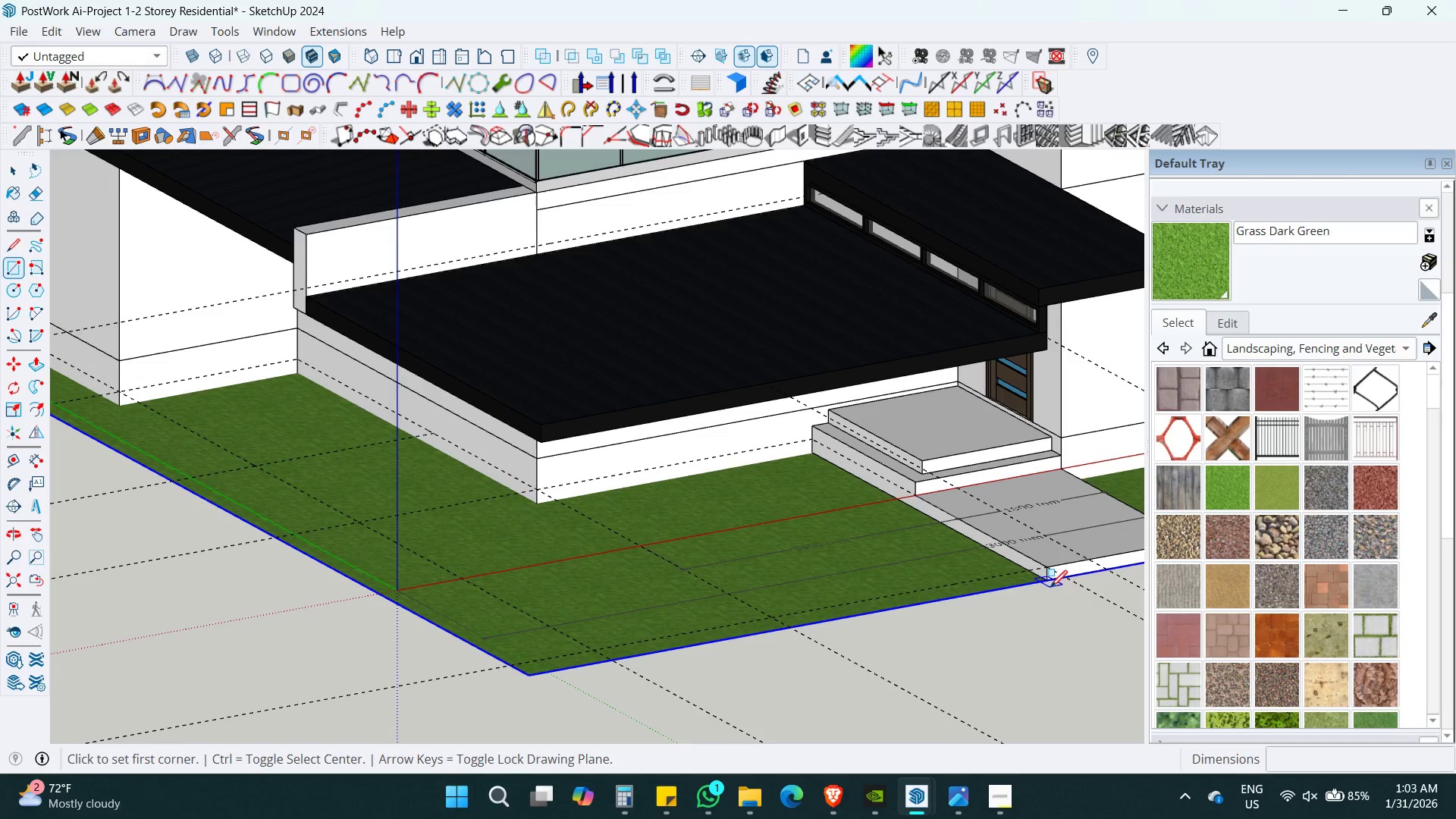 
left_click([1047, 583])
 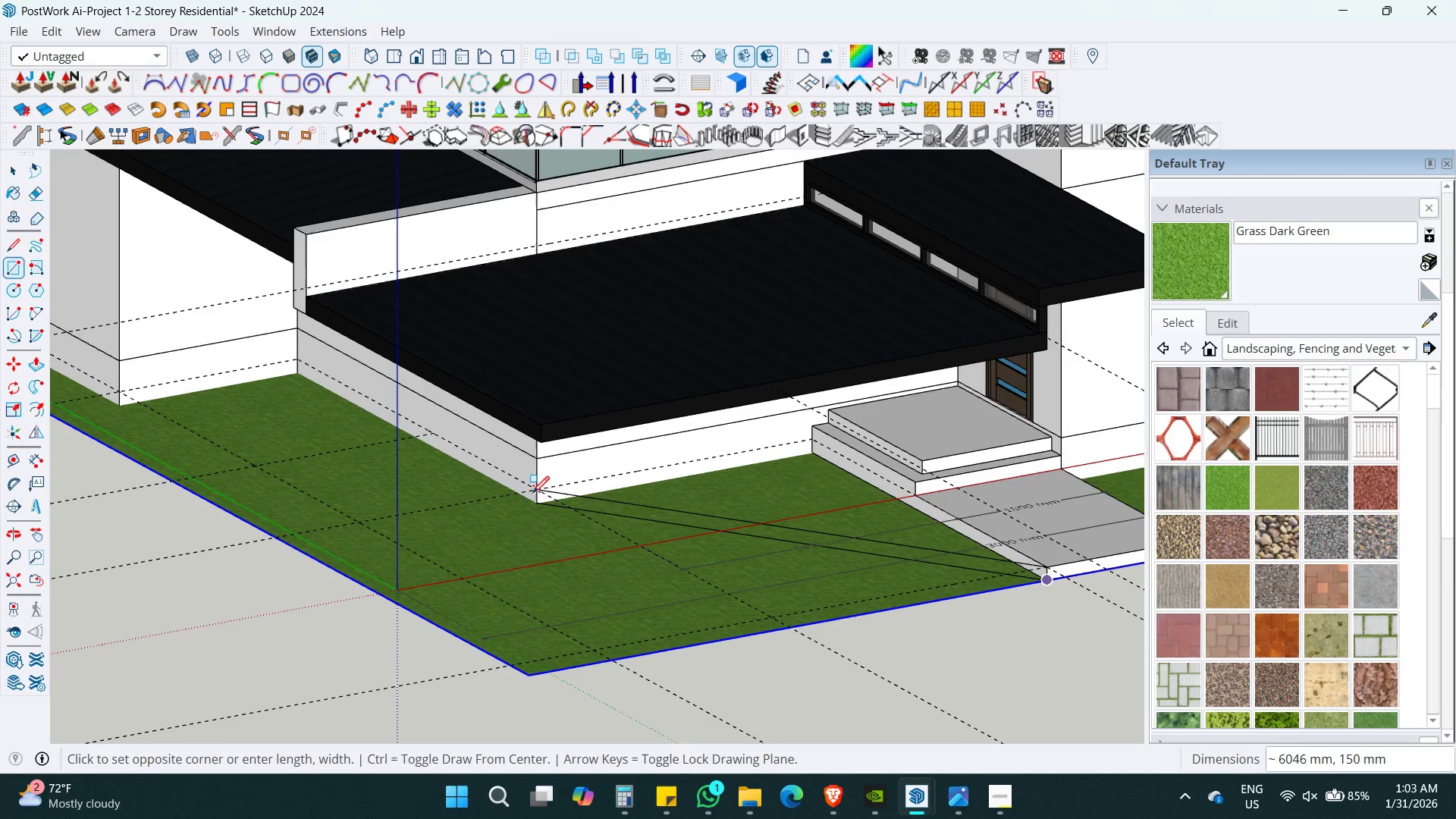 
left_click([539, 501])
 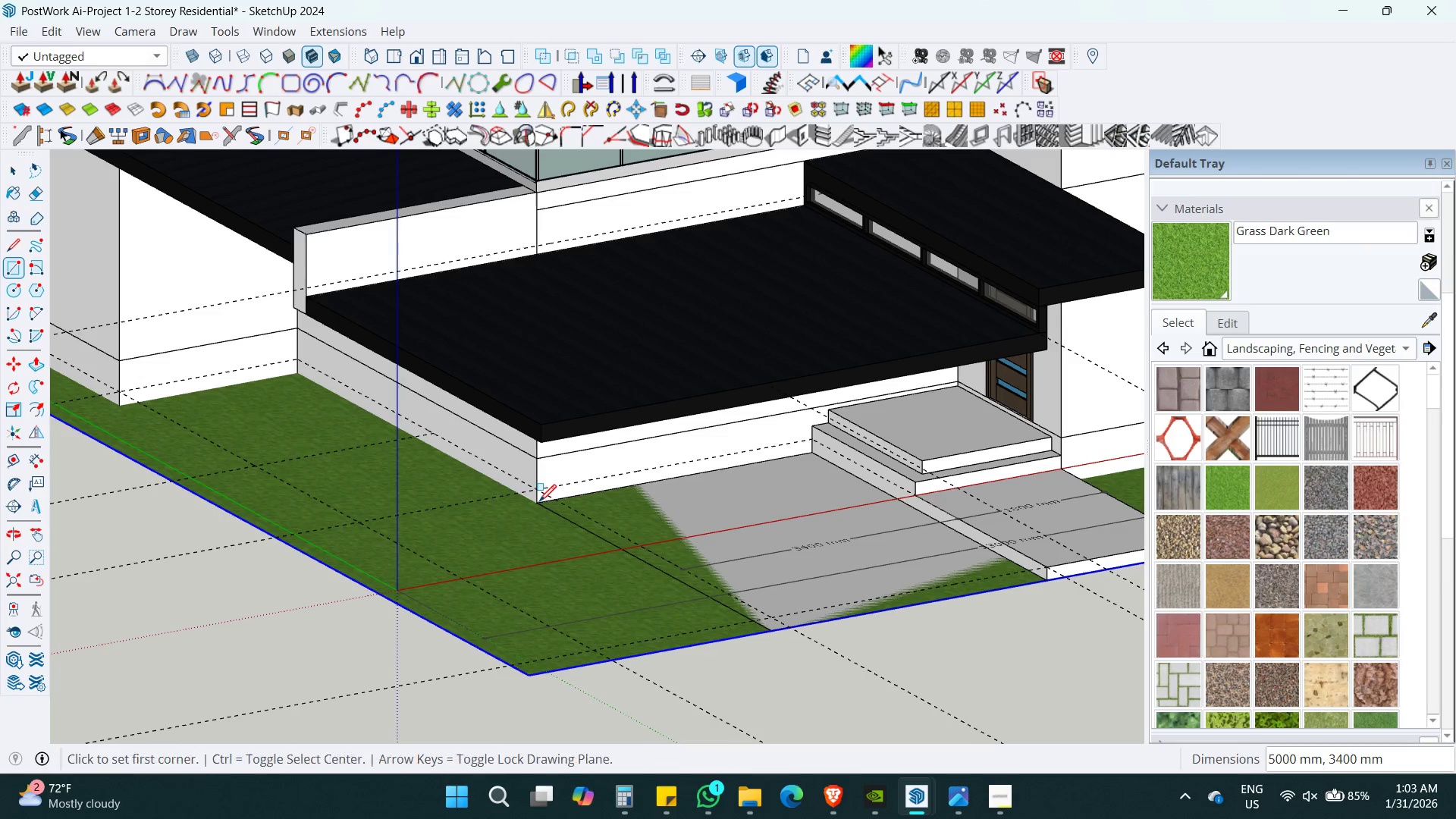 
key(Space)
 